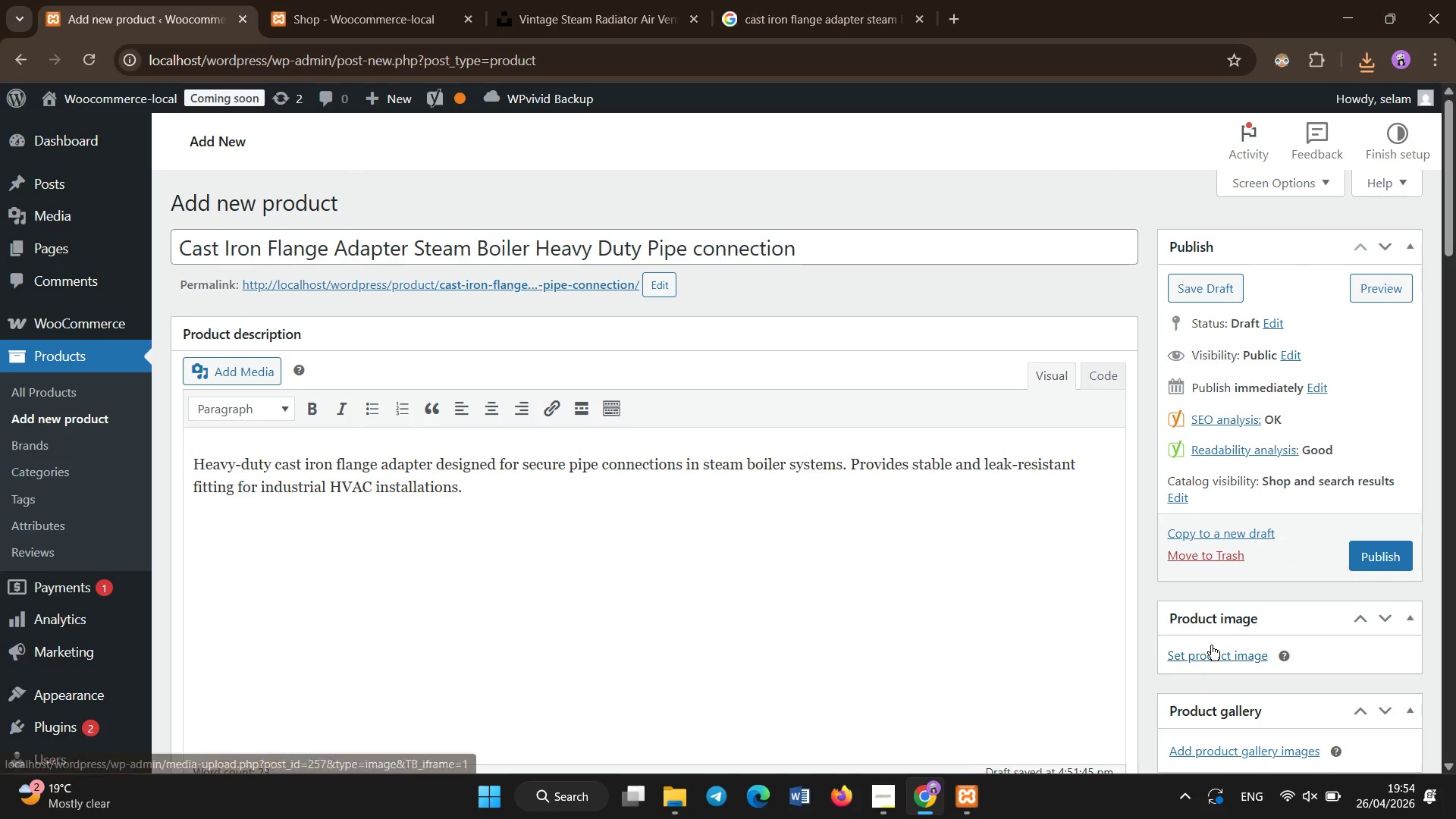 
scroll: coordinate [1211, 645], scroll_direction: down, amount: 4.0
 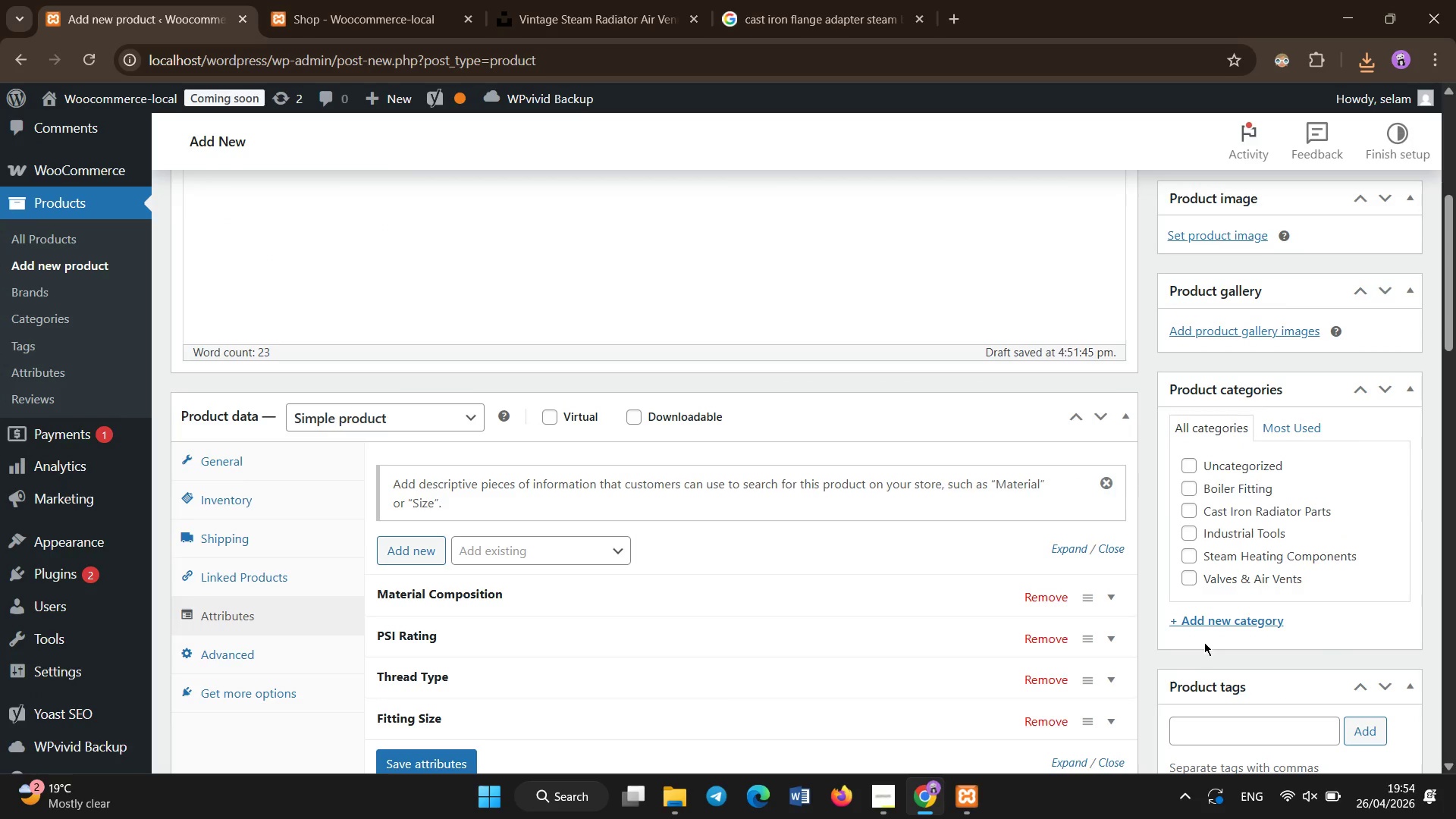 
scroll: coordinate [1204, 642], scroll_direction: up, amount: 10.0
 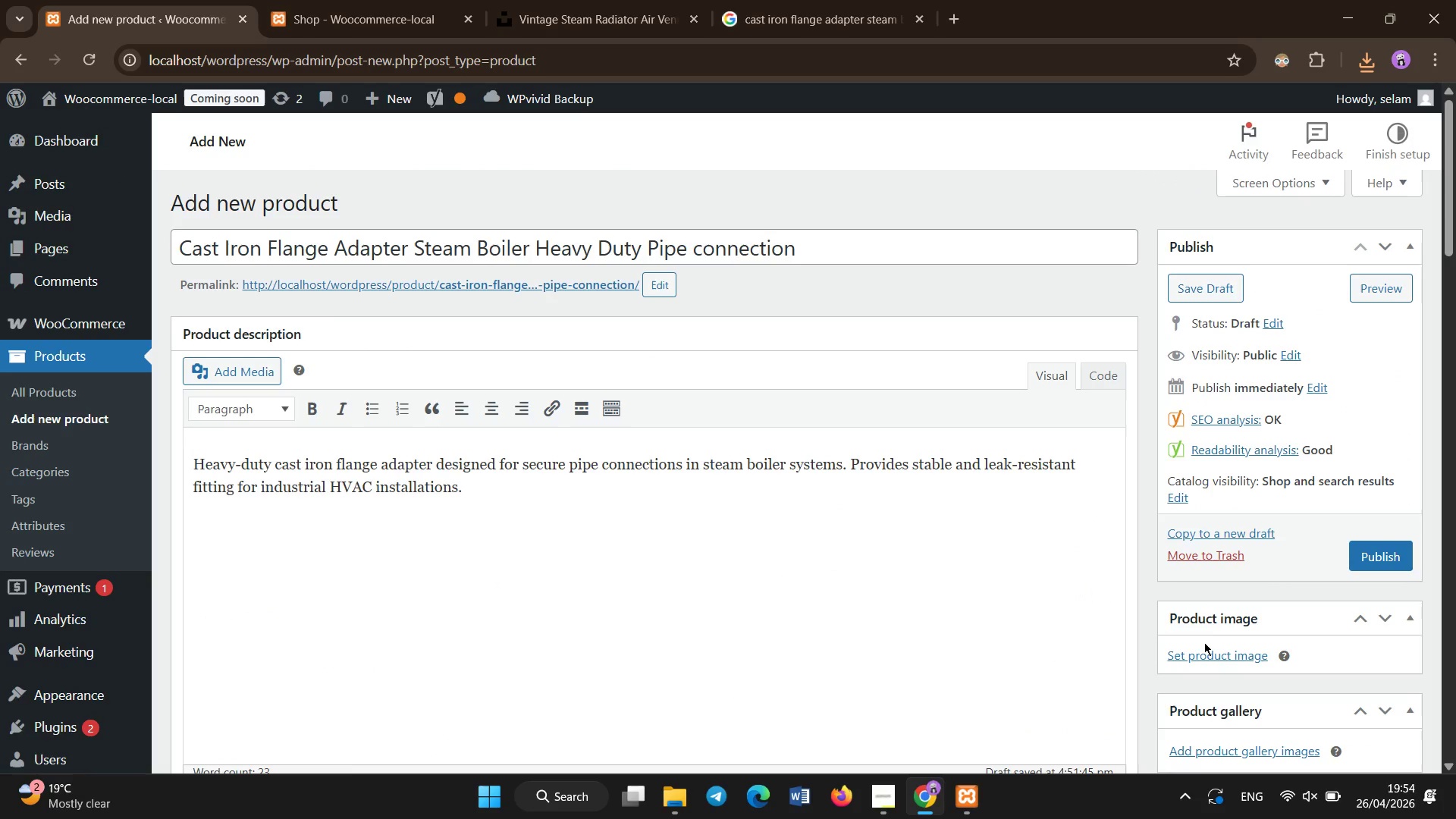 
scroll: coordinate [1204, 642], scroll_direction: down, amount: 2.0
 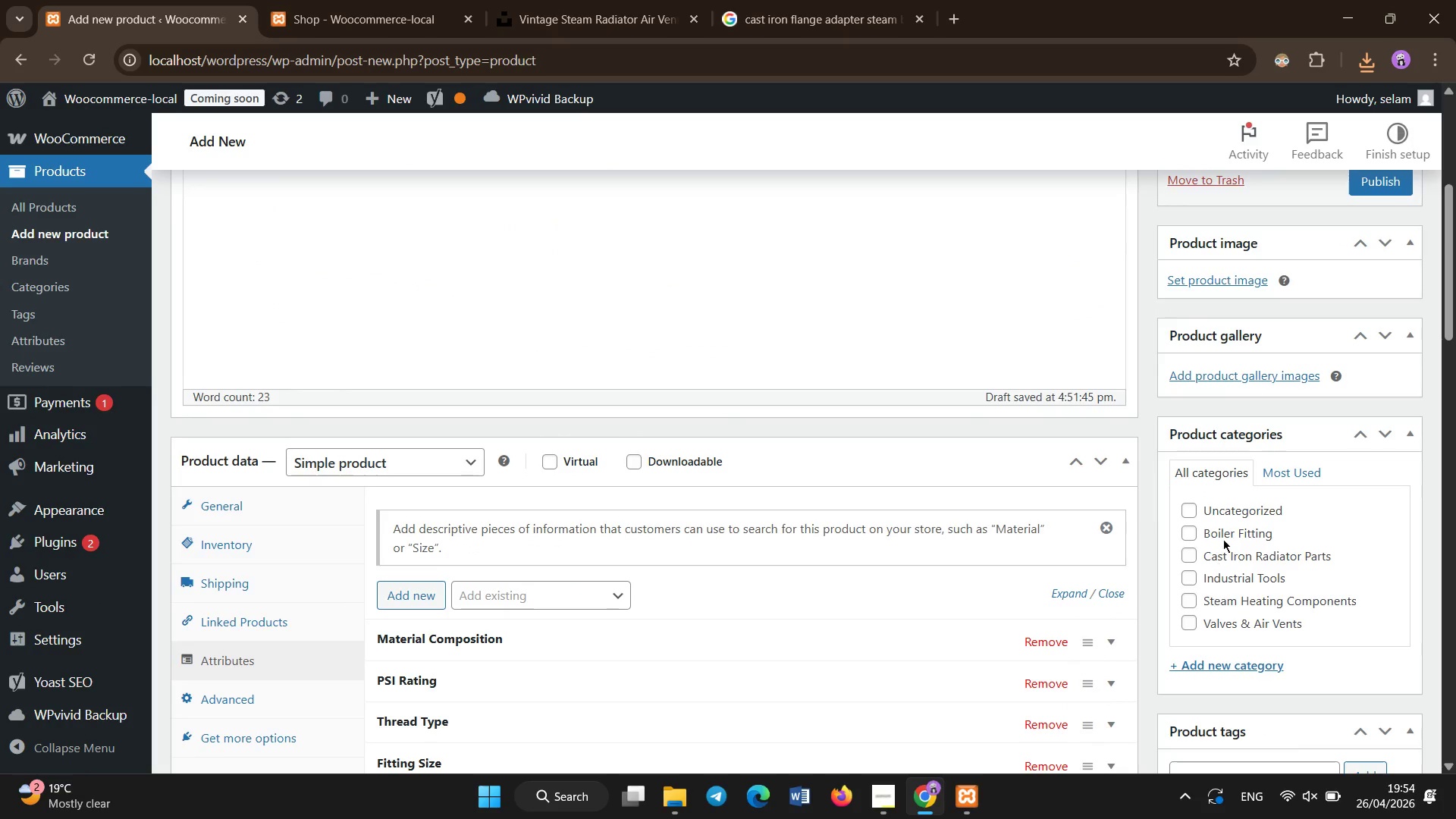 
left_click([1225, 538])
 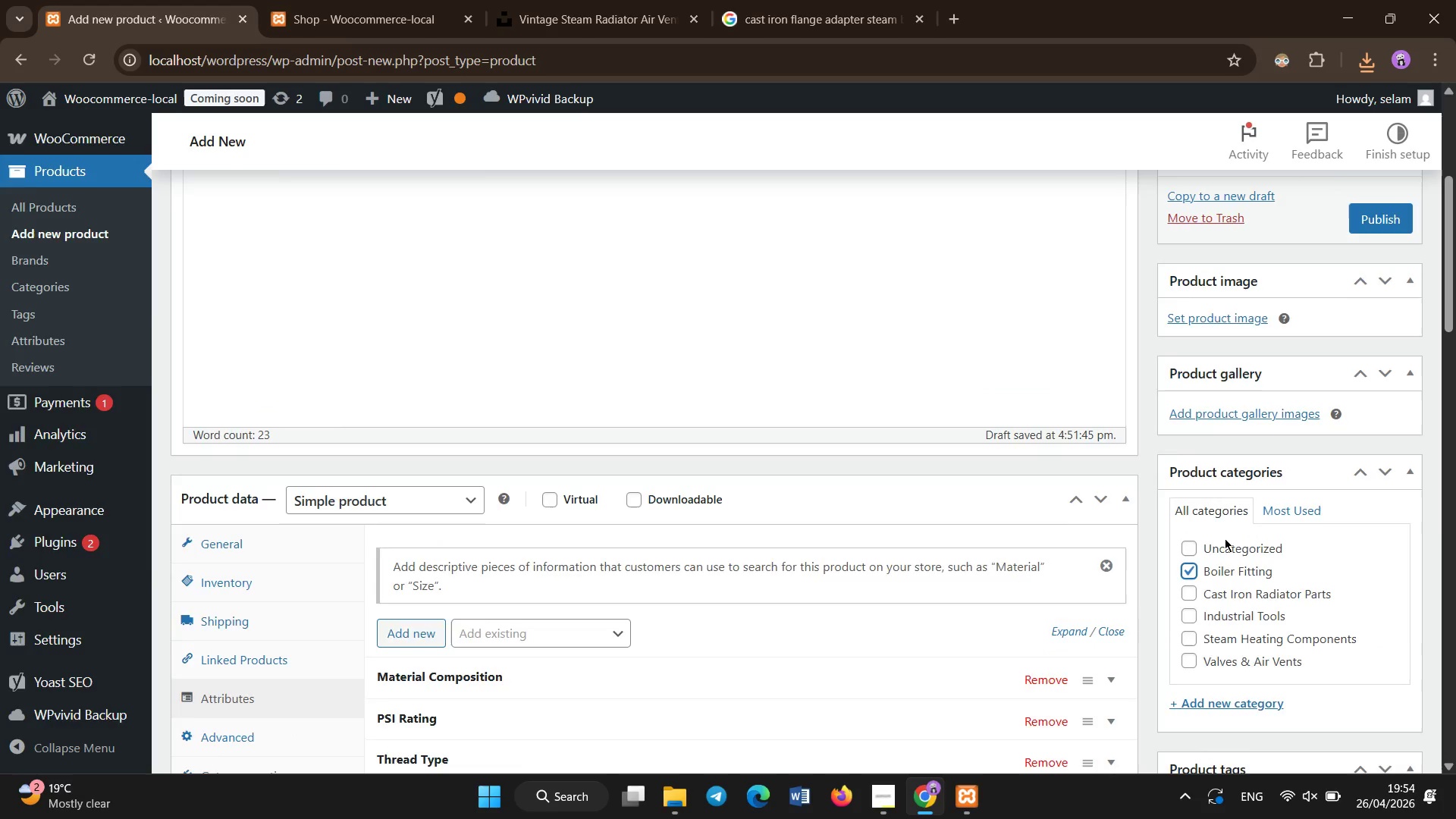 
scroll: coordinate [1225, 494], scroll_direction: up, amount: 2.0
 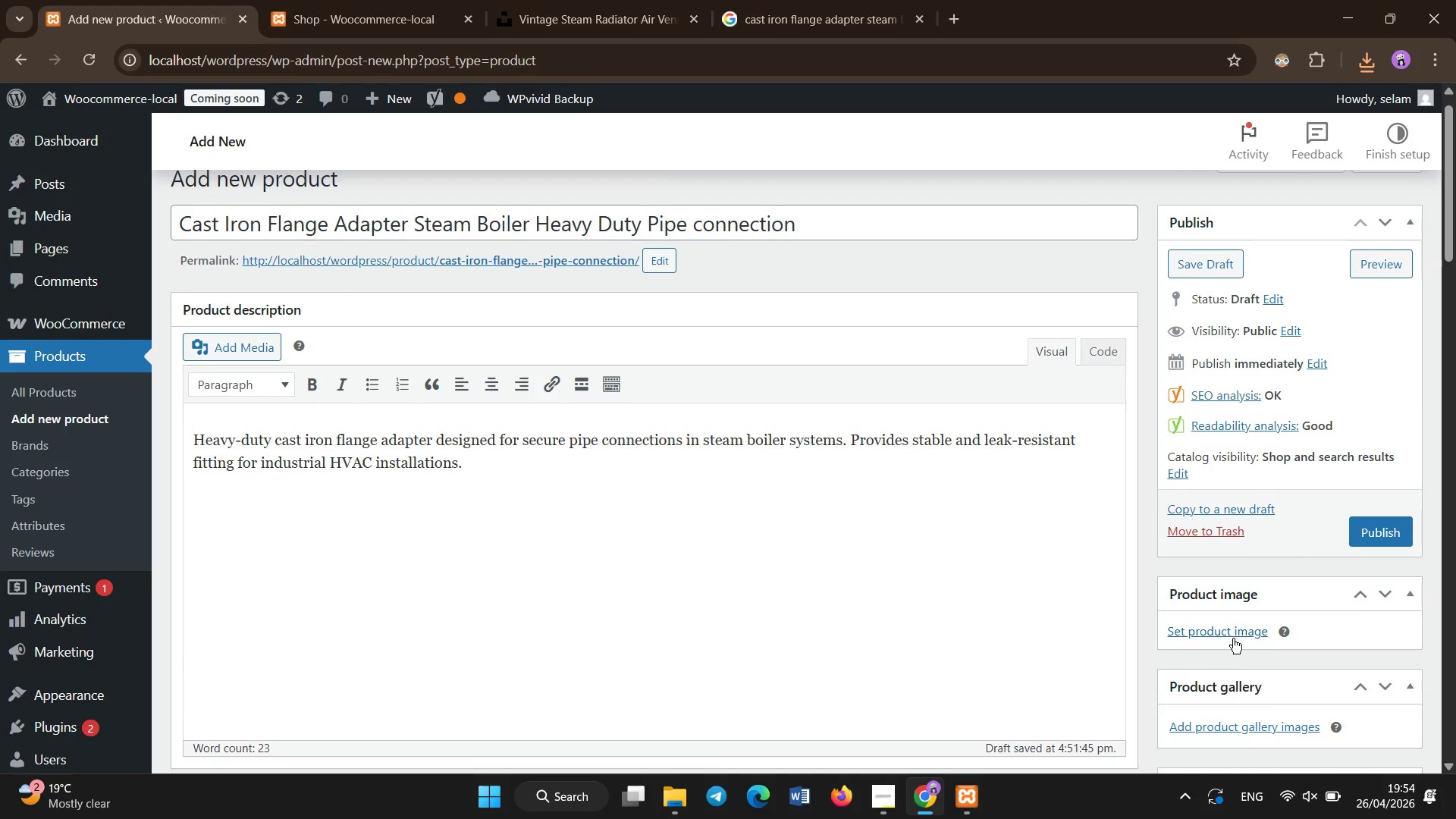 
left_click([1233, 639])
 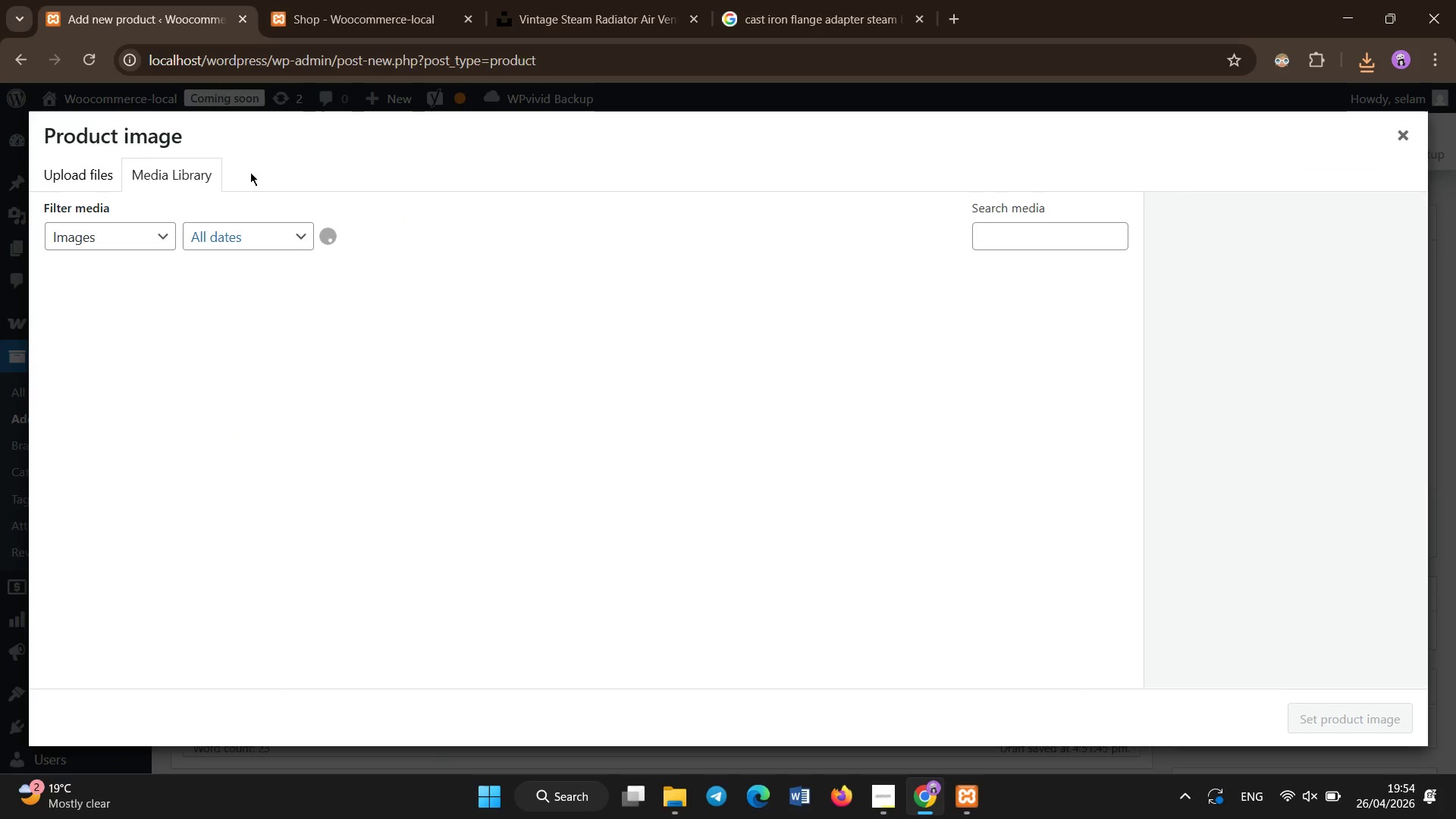 
left_click([95, 183])
 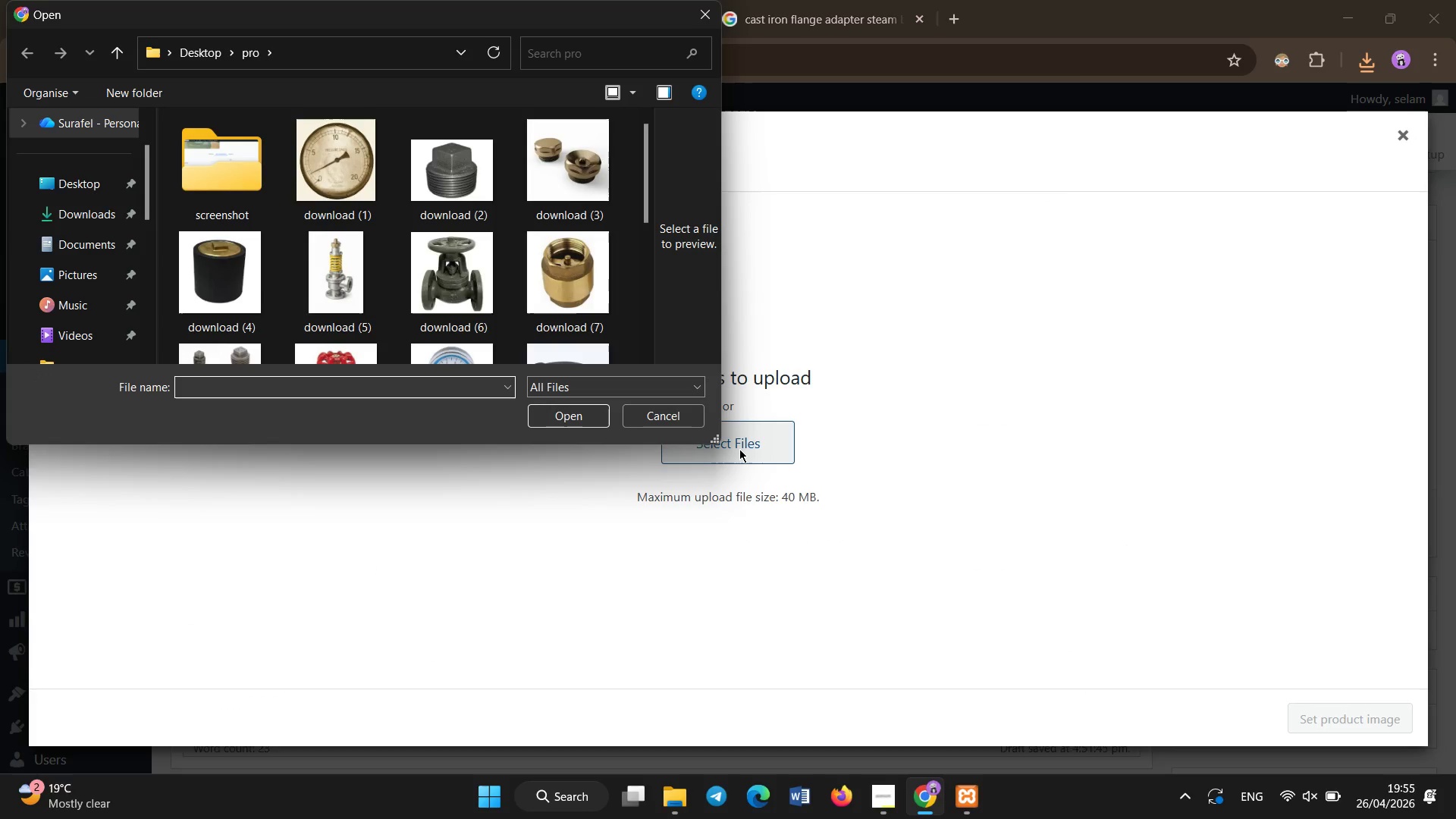 
scroll: coordinate [501, 220], scroll_direction: down, amount: 5.0
 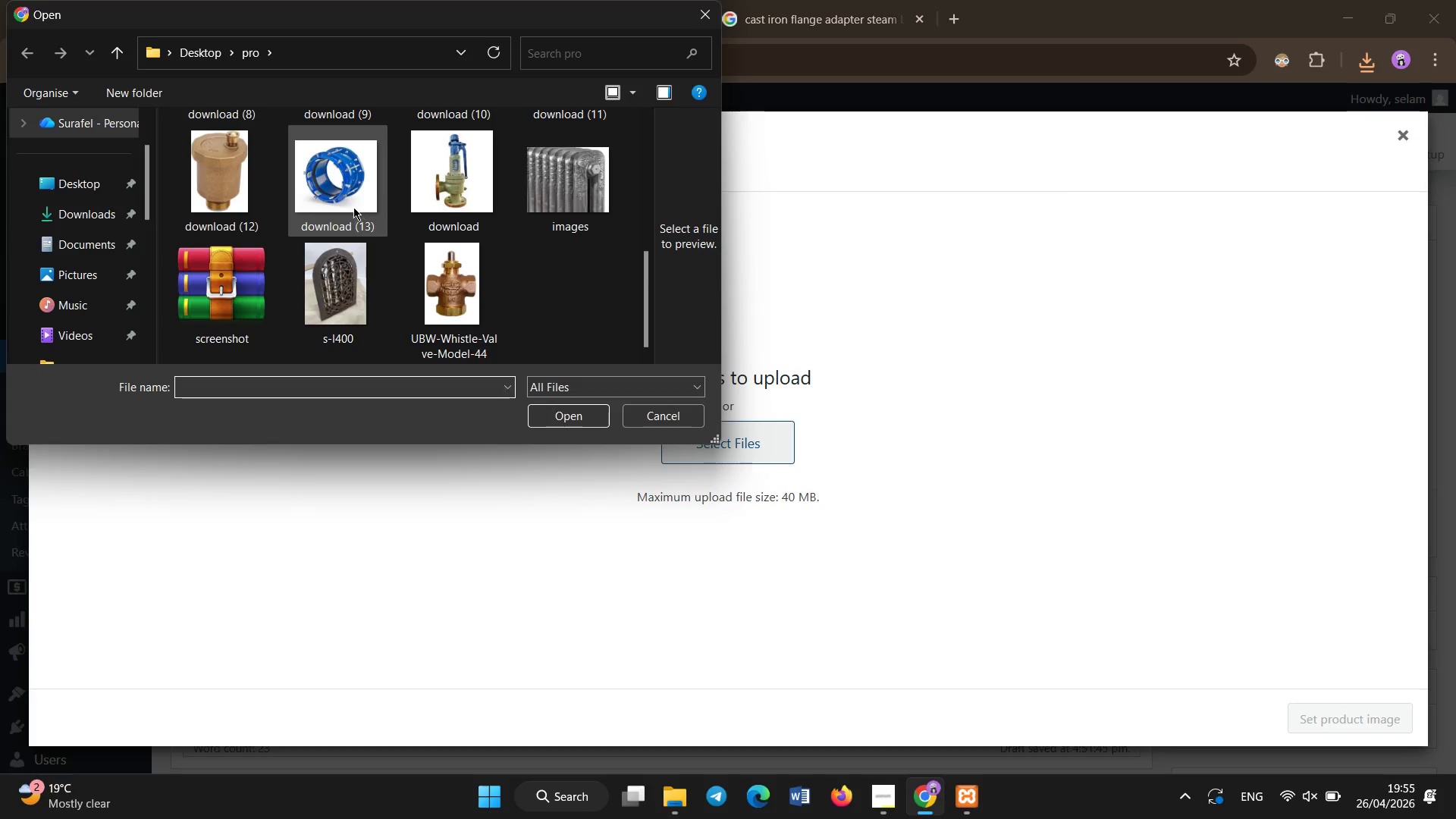 
double_click([350, 205])
 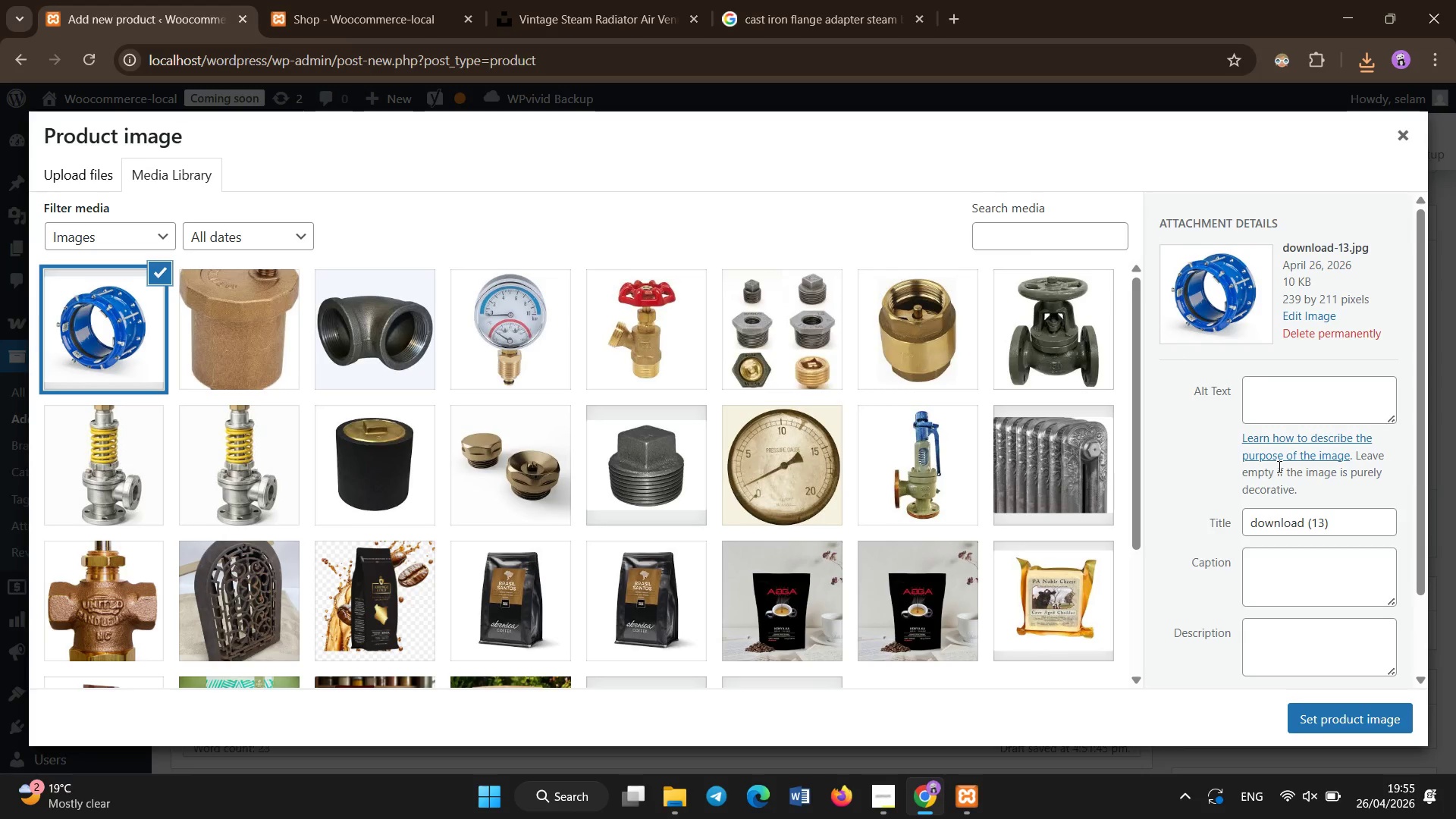 
left_click([1298, 391])
 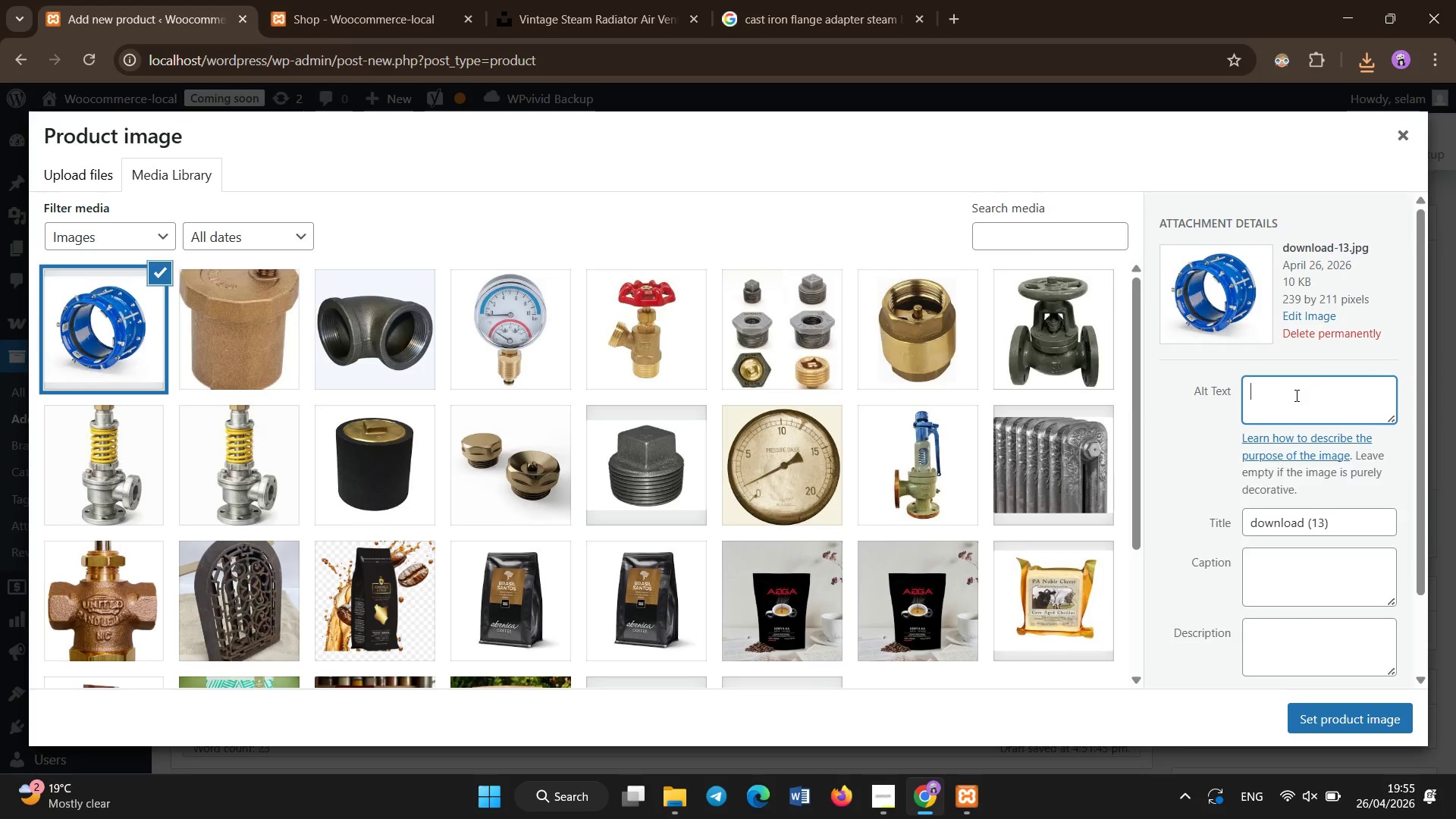 
key(Control+V)
 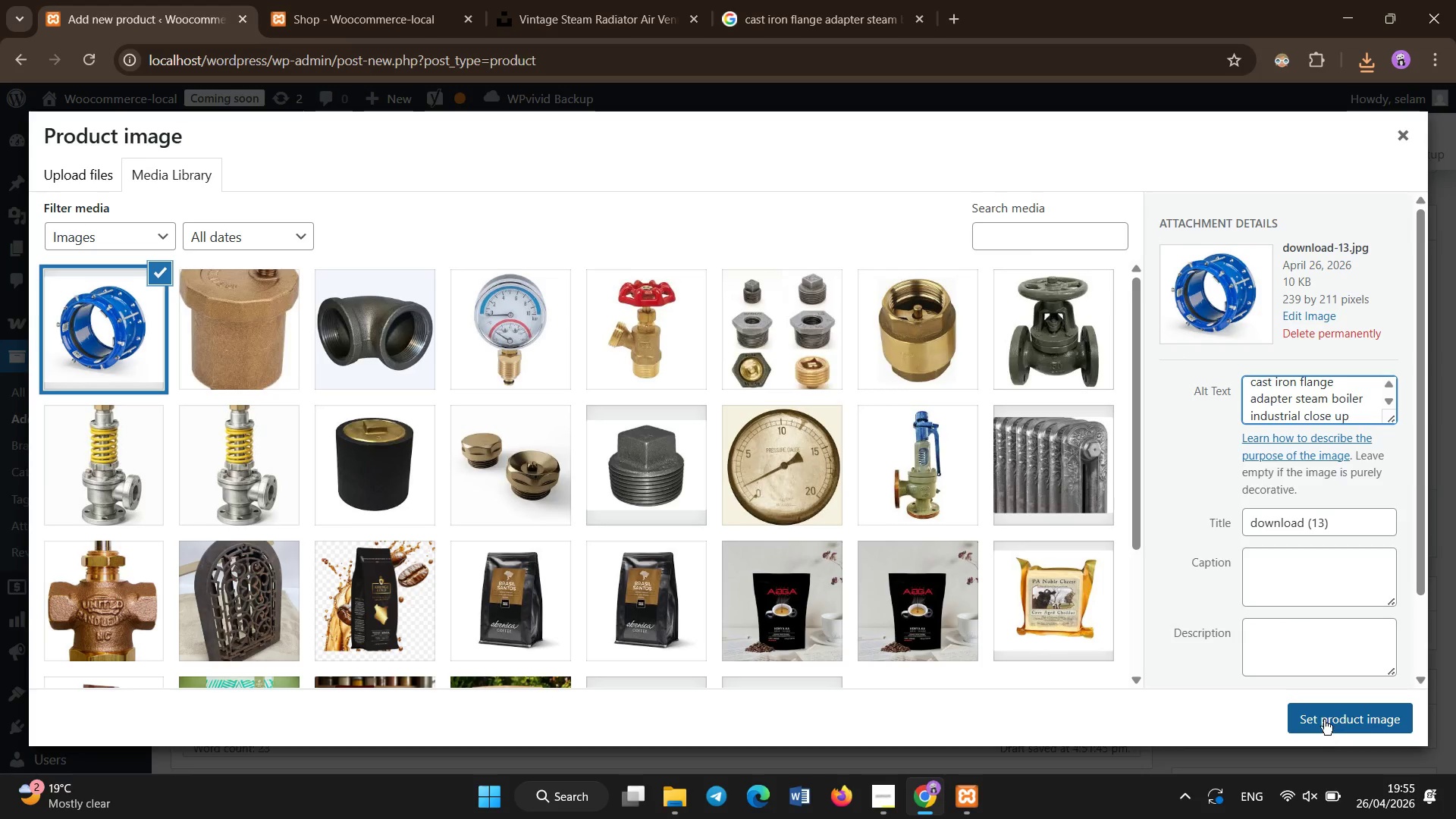 
left_click_drag(start_coordinate=[1323, 717], to_coordinate=[1323, 724])
 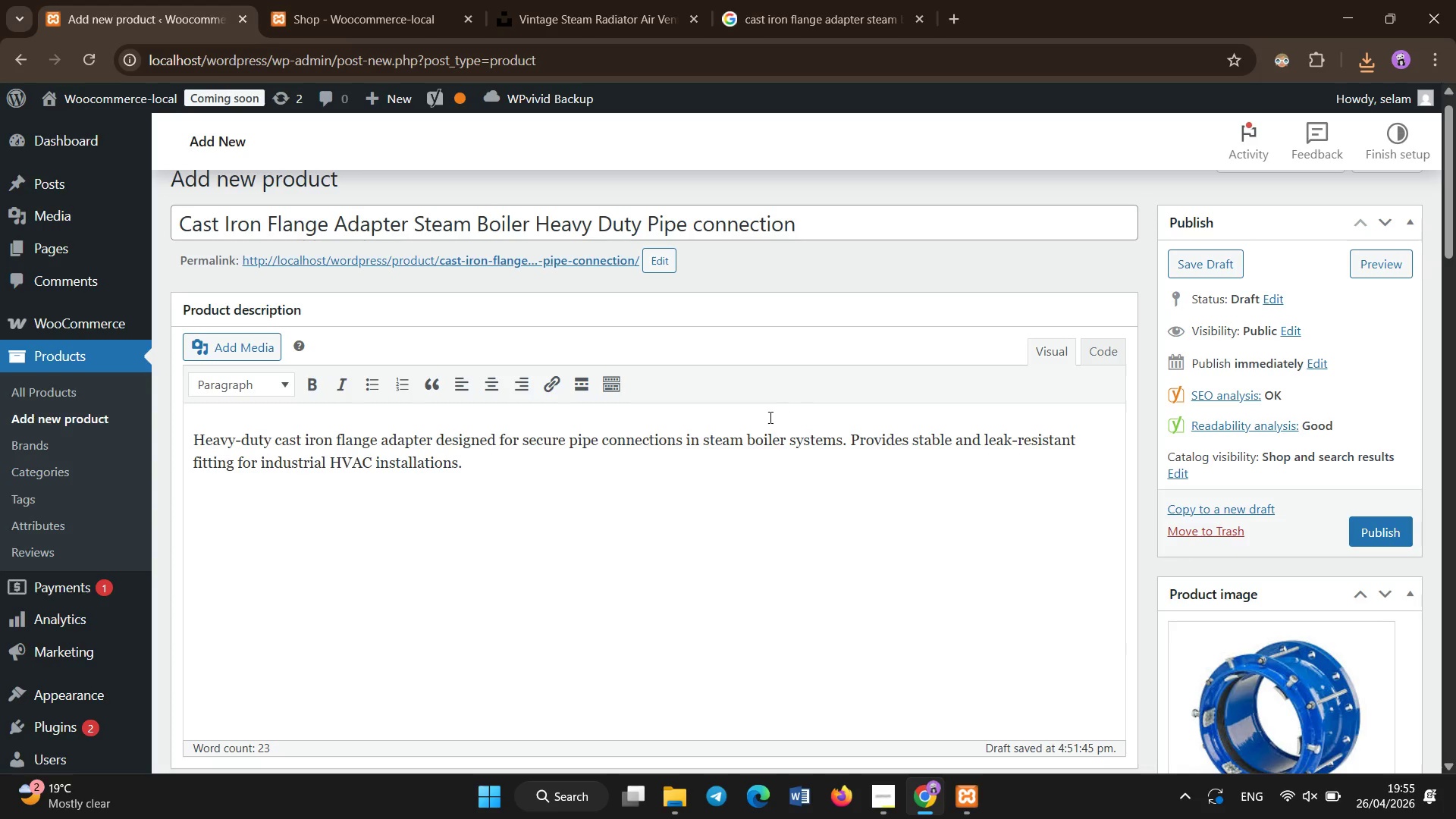 
wait(7.23)
 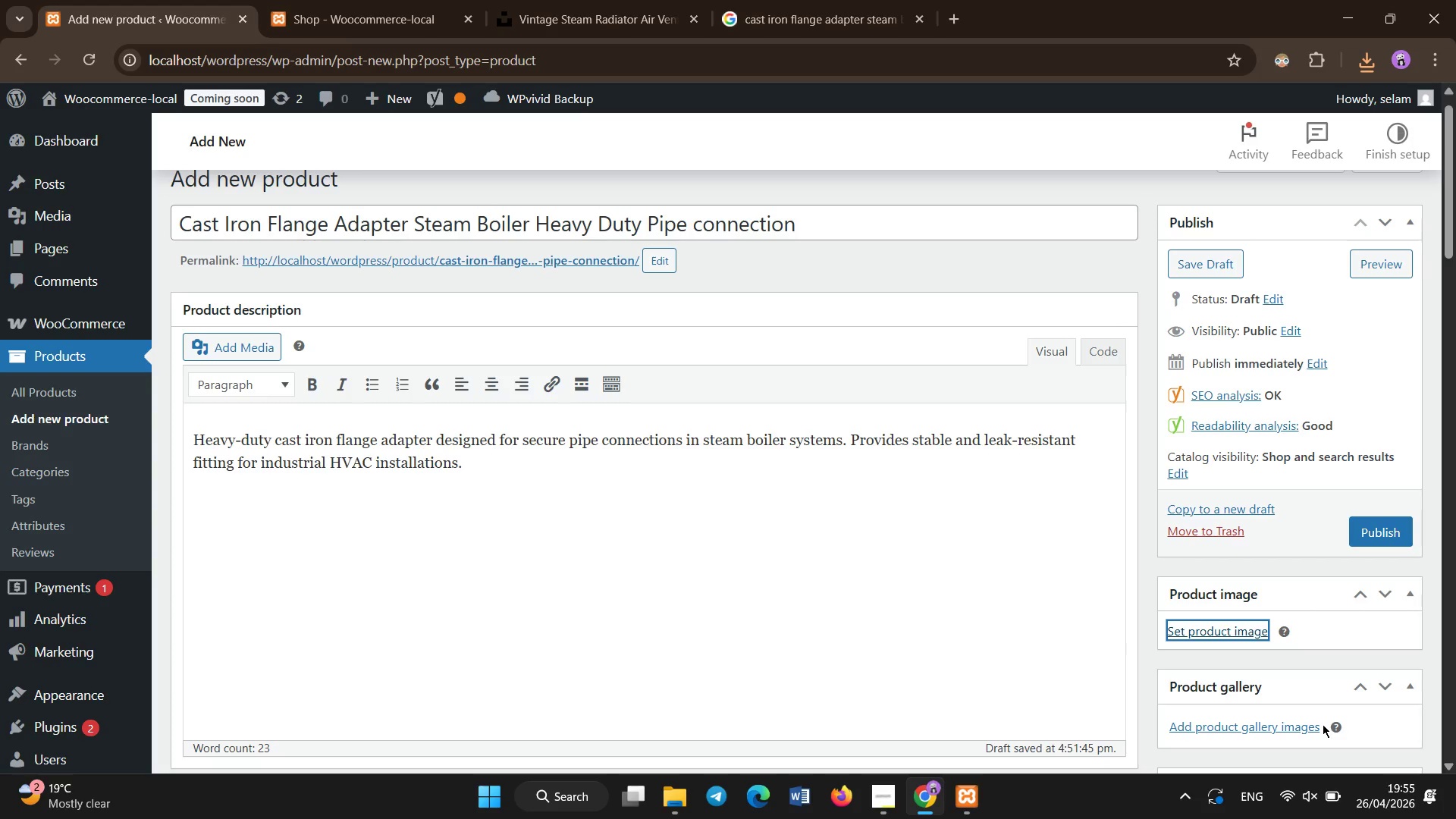 
left_click([1359, 532])
 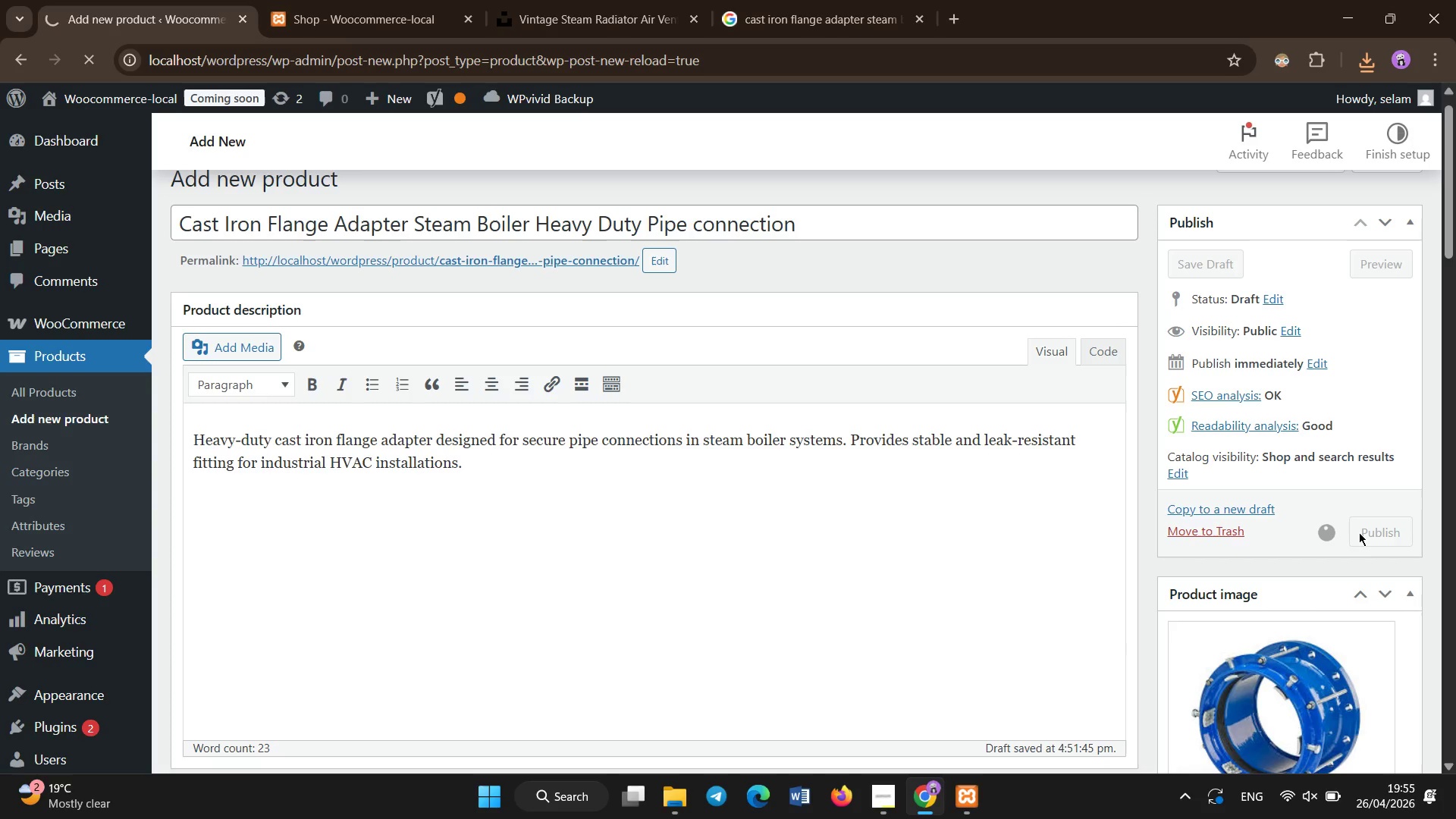 
wait(14.86)
 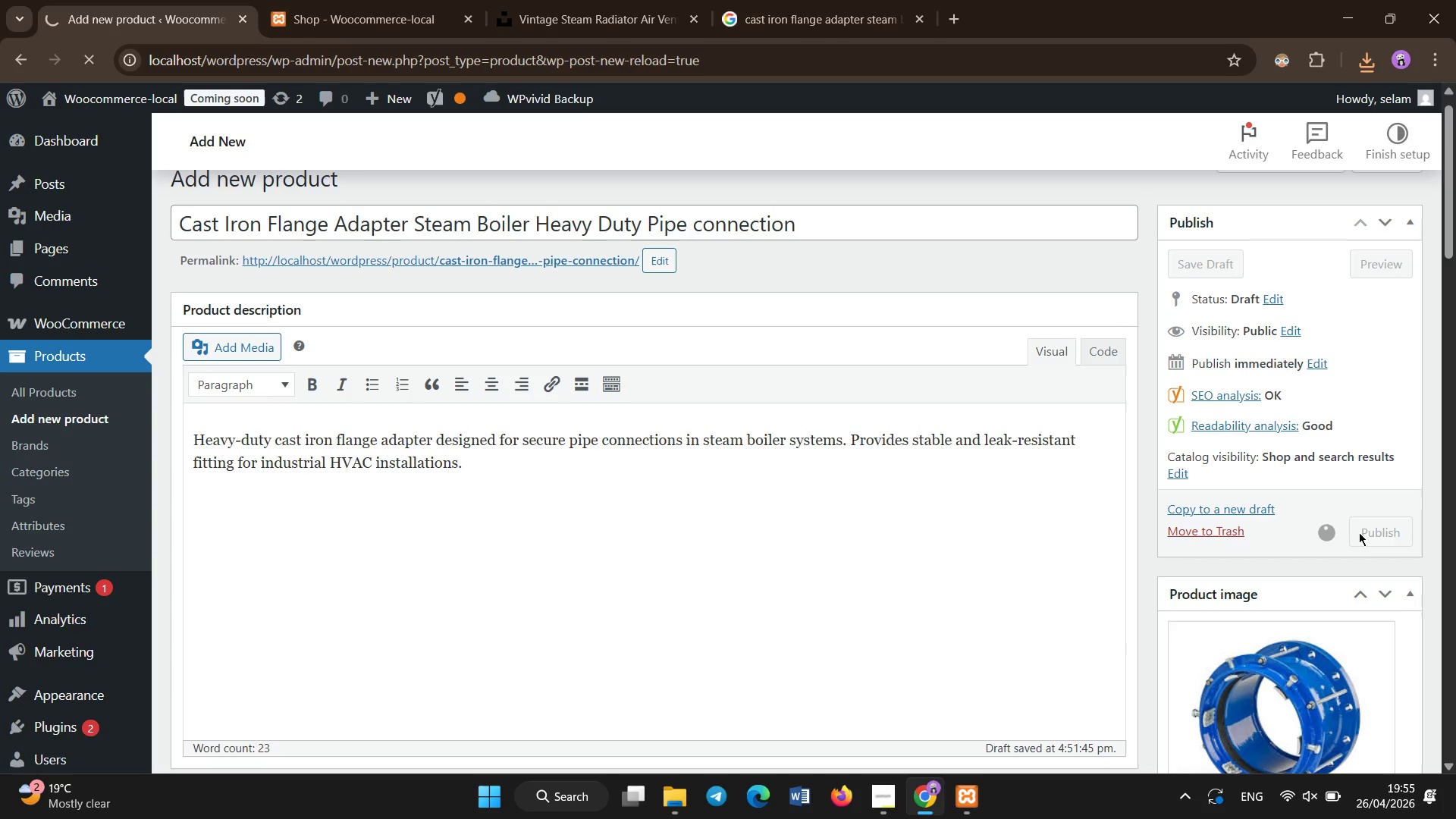 
left_click([793, 395])
 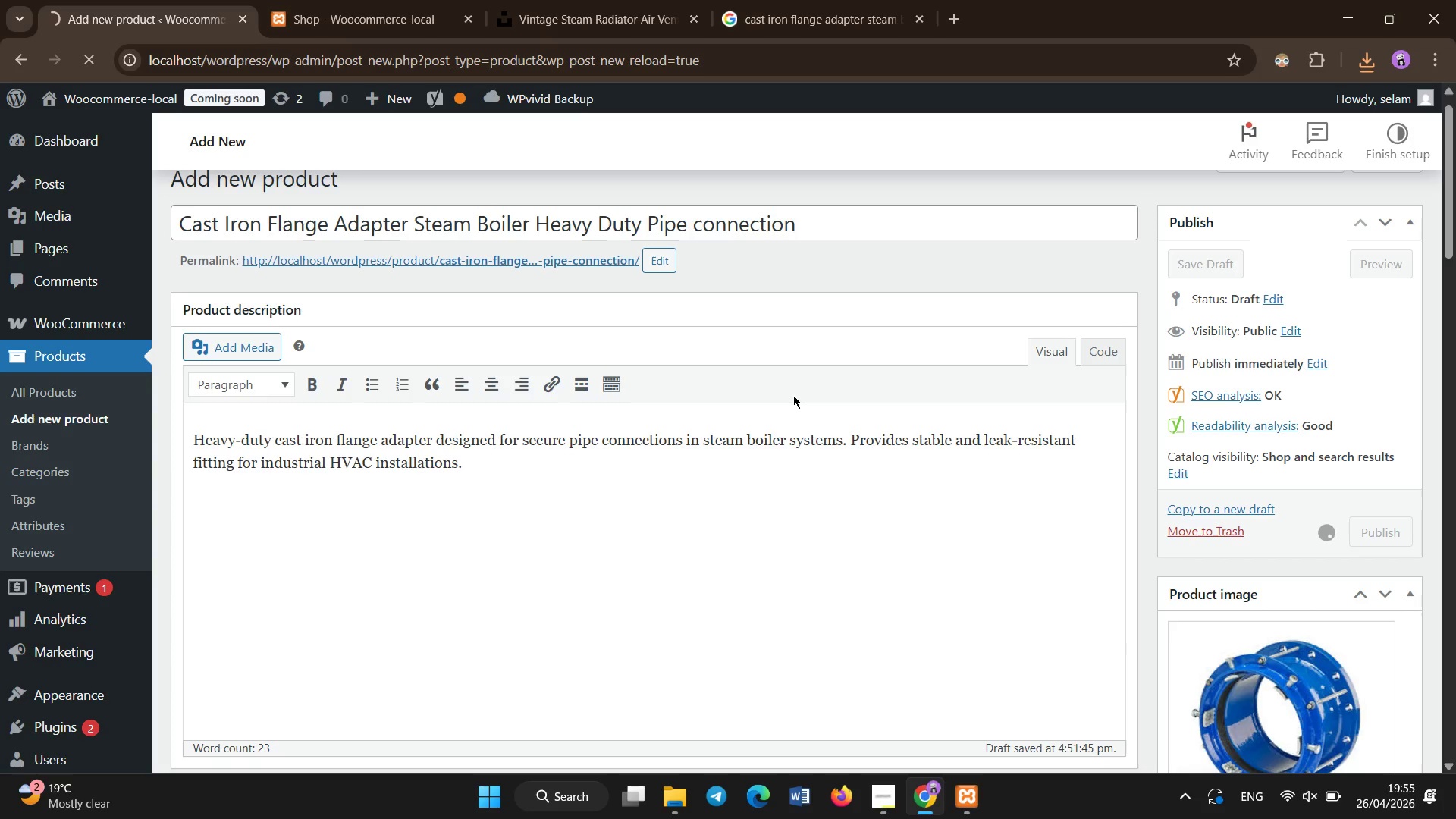 
left_click([793, 395])
 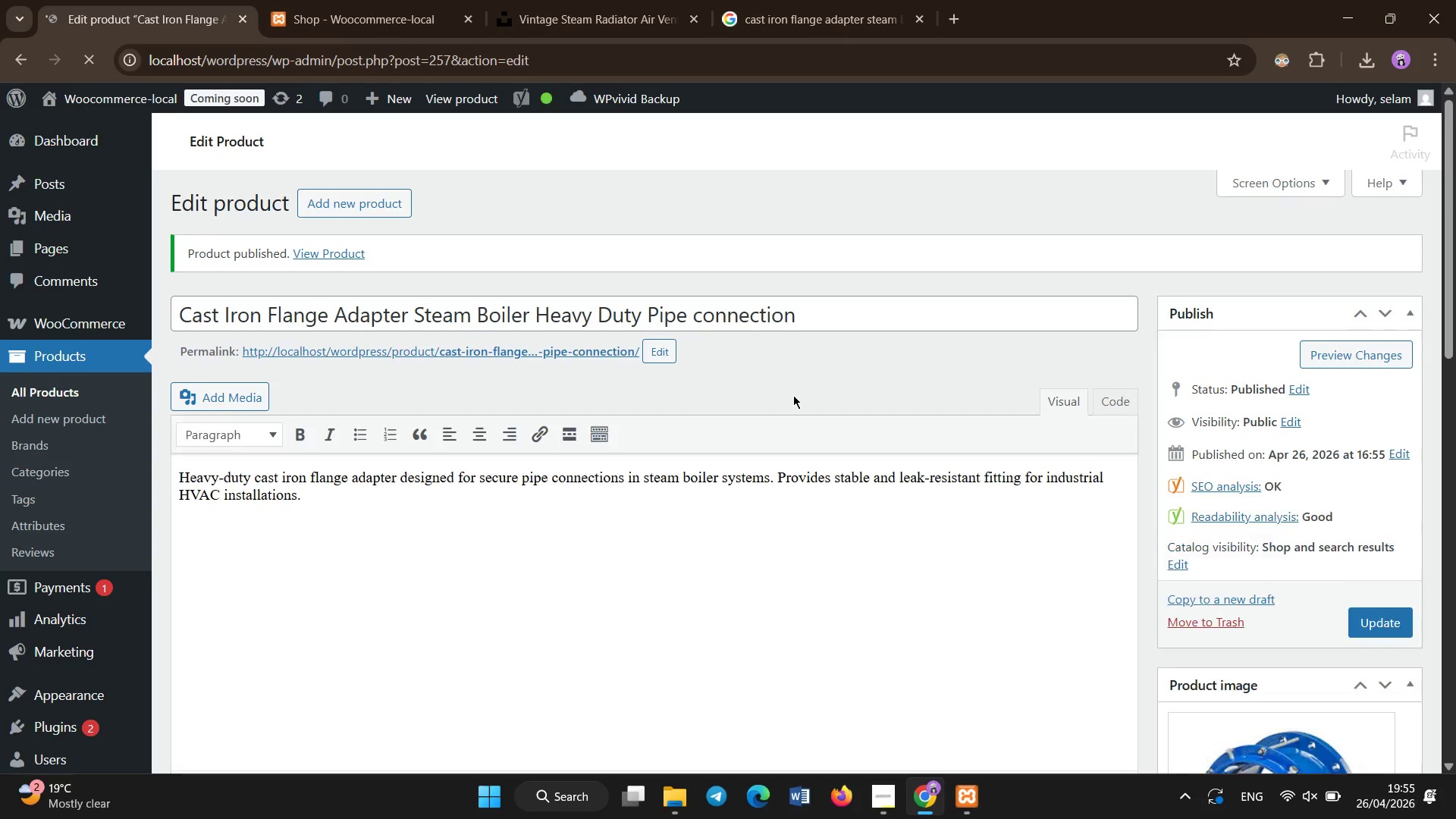 
wait(7.08)
 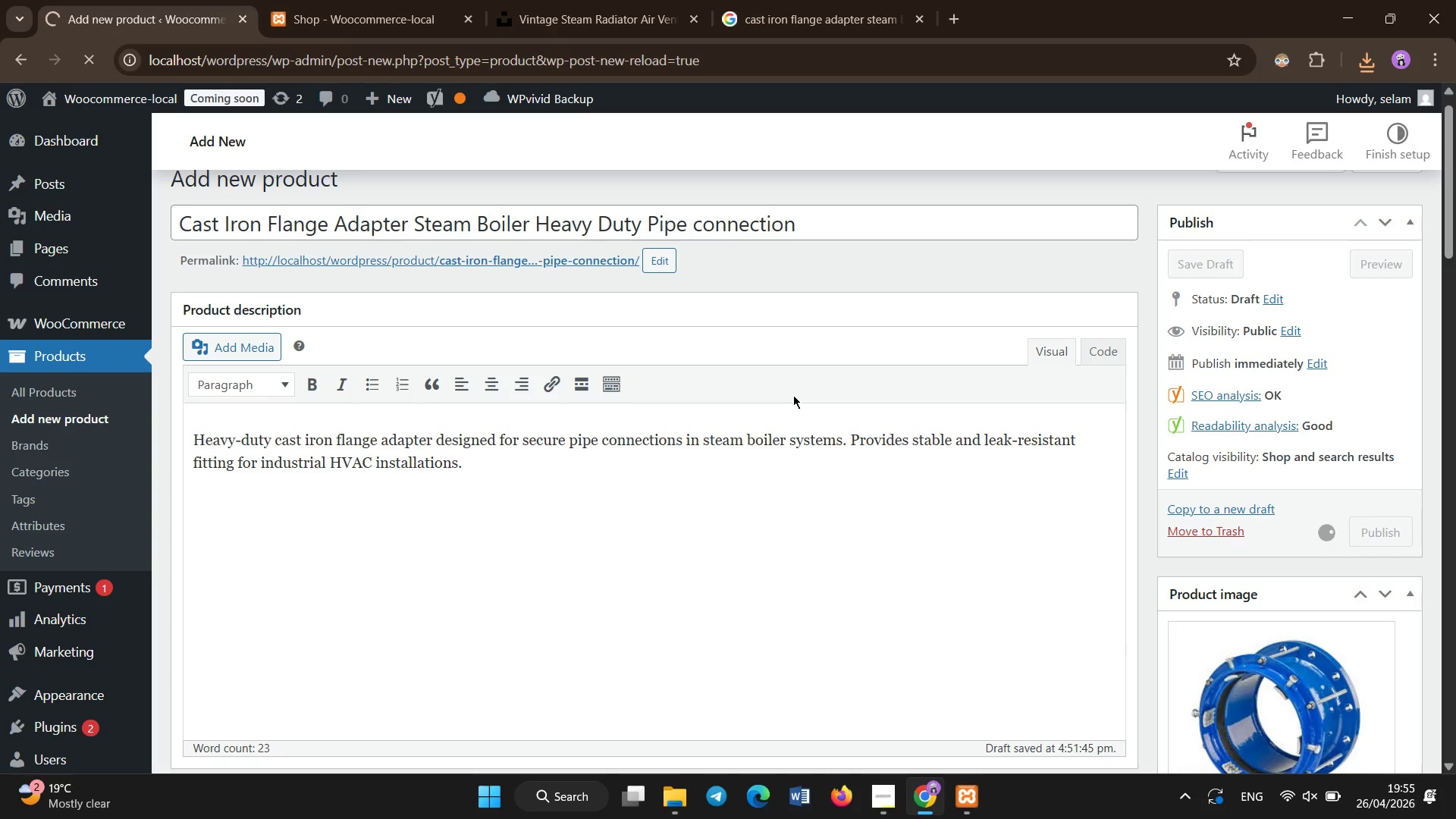 
left_click([361, 206])
 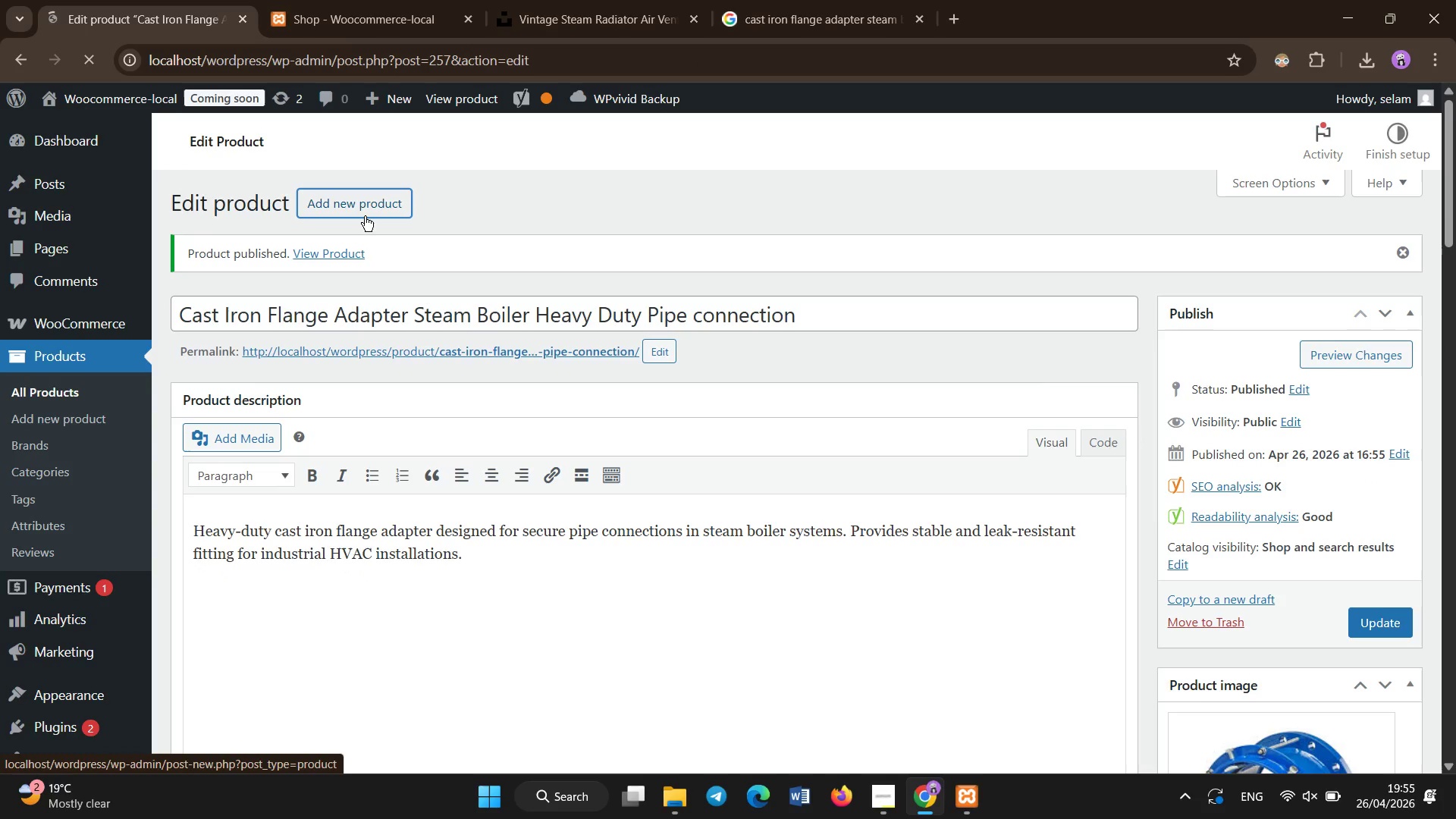 
wait(8.31)
 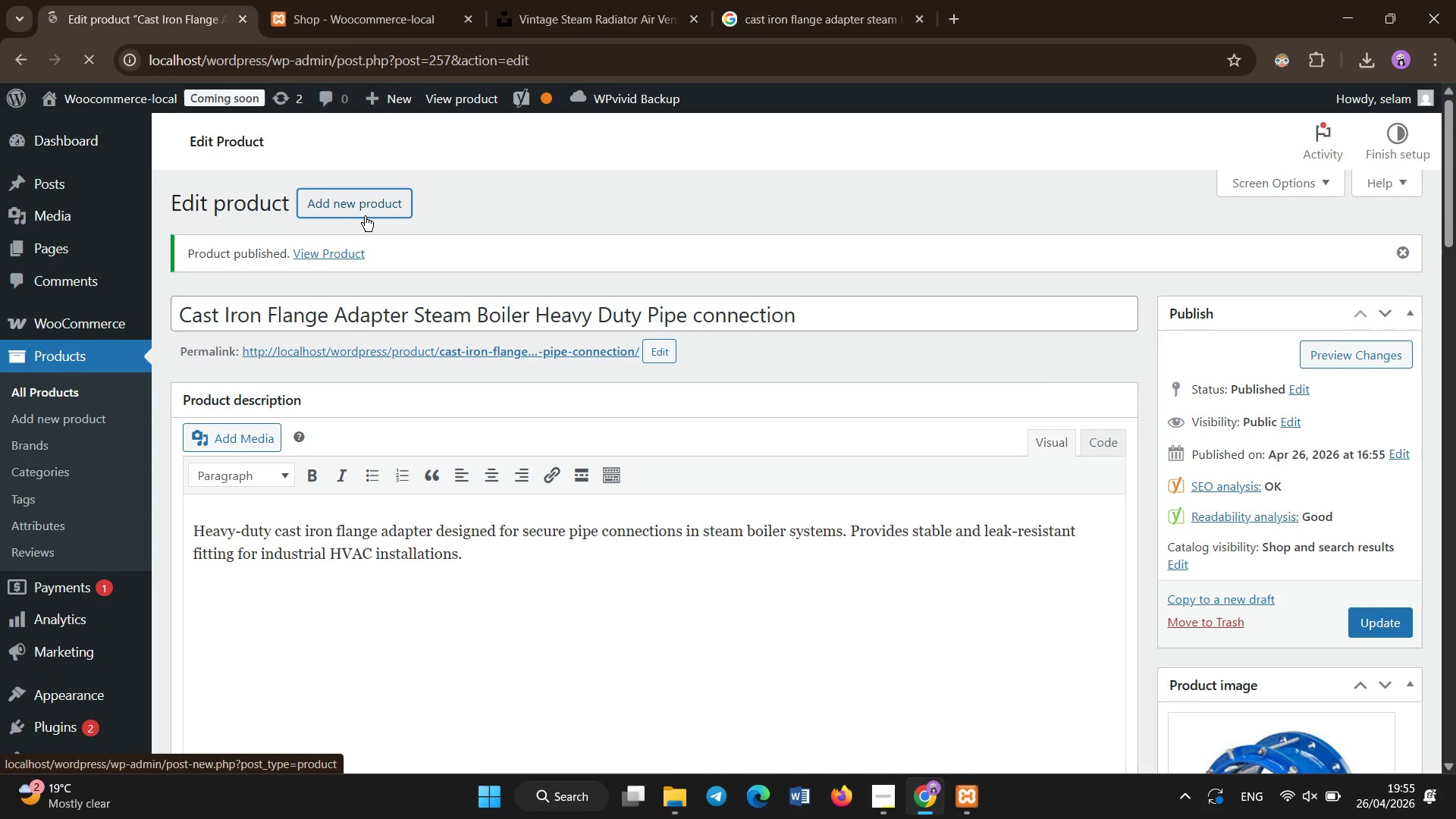 
left_click([485, 244])
 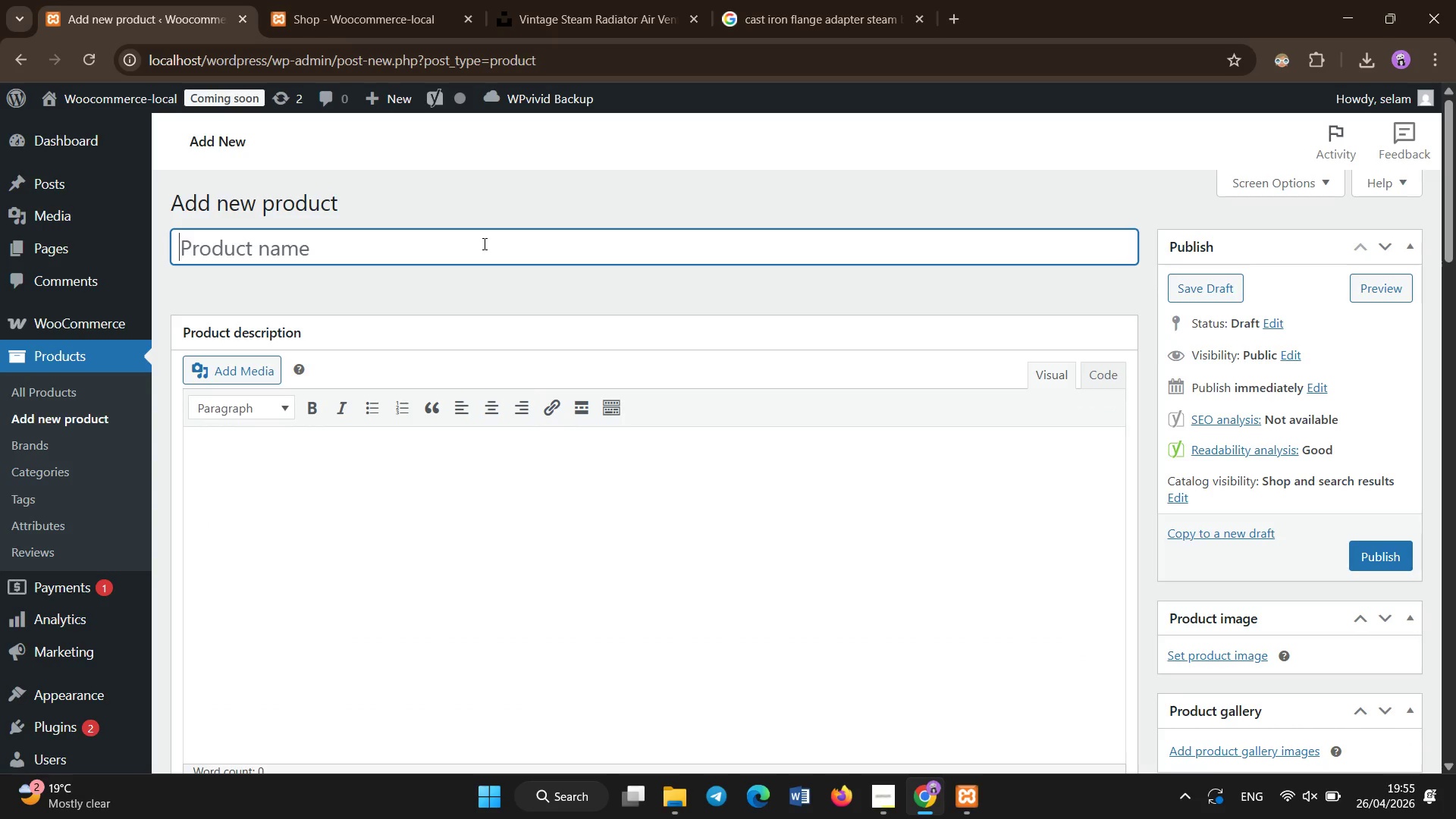 
type(Steam Pressure Reducing Valve Industrial Boiler Pressure Conro)
key(Backspace)
 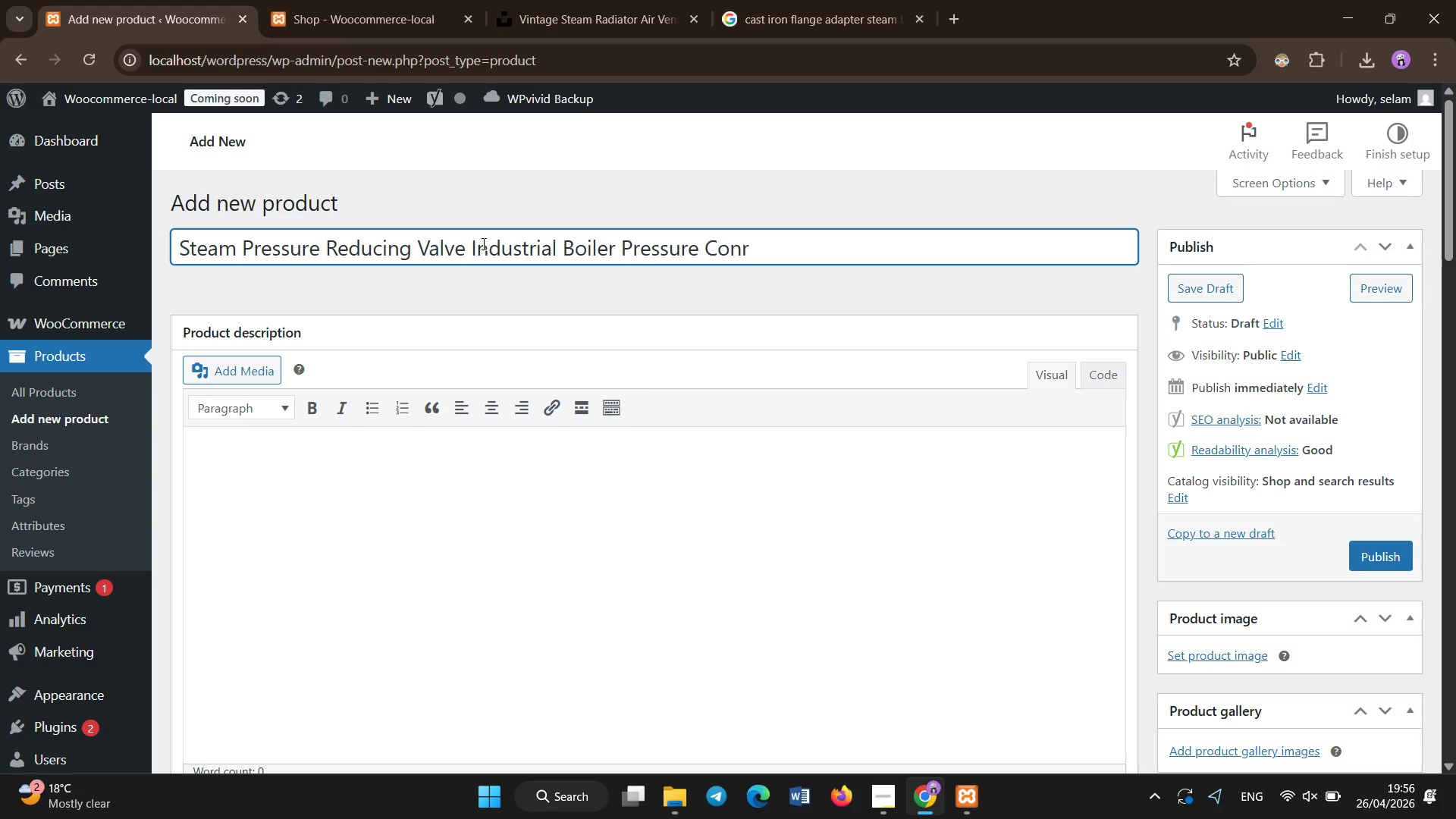 
key(Backspace)
type(trol System)
 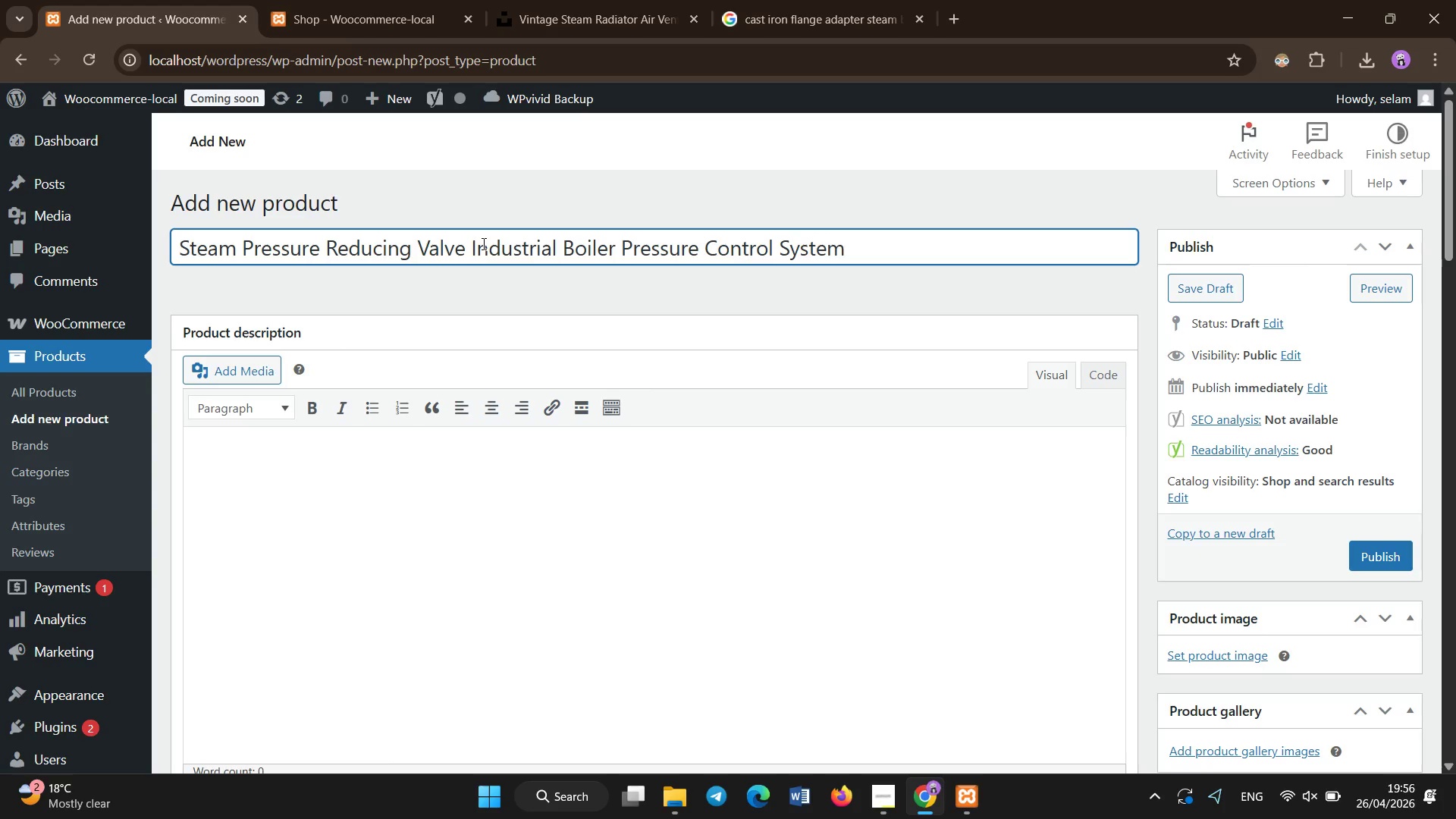 
left_click([289, 485])
 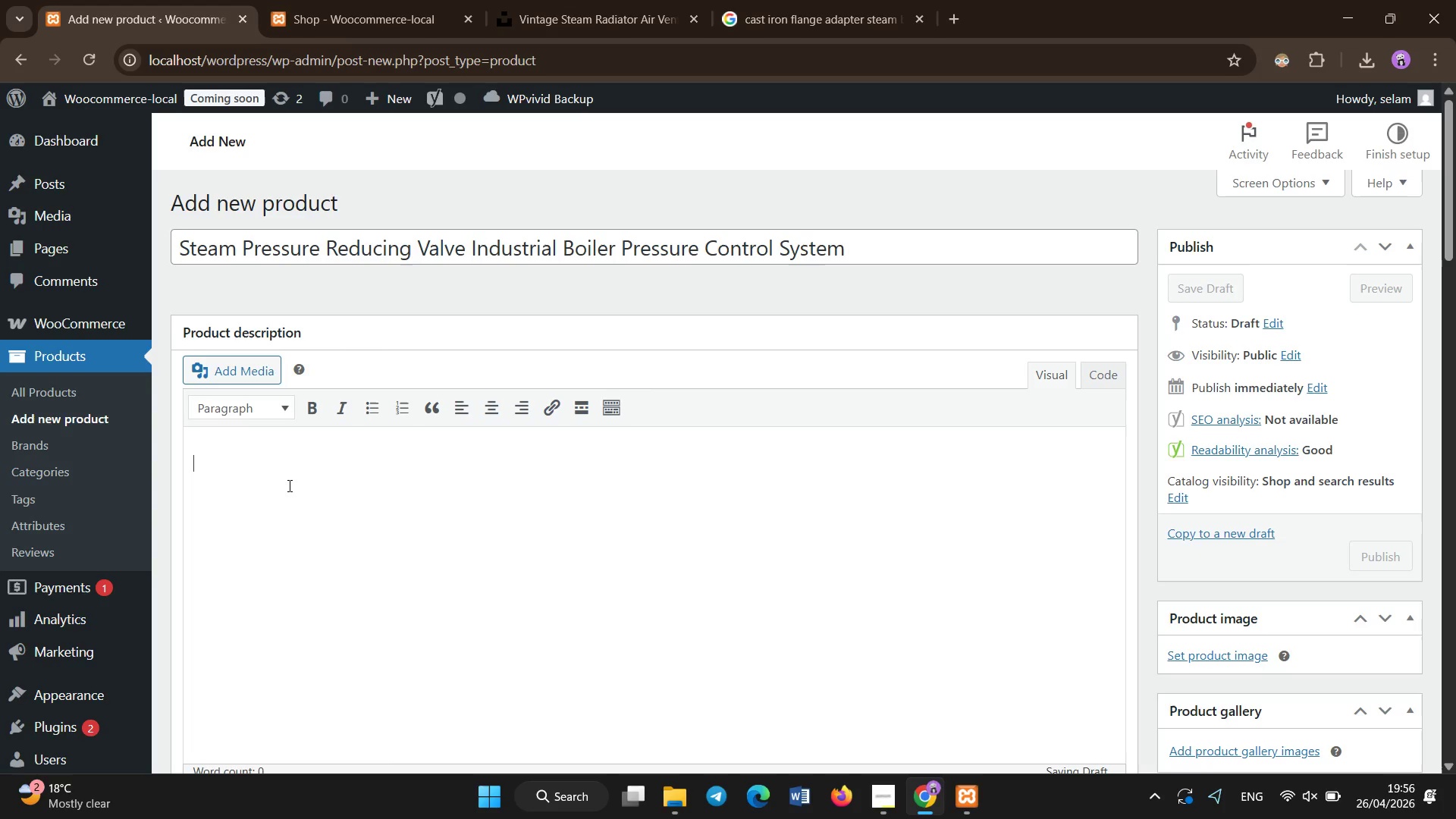 
type(Industrial steam pressure reducing valve designed to regulate and stabilize boiler pressures )
key(Backspace)
key(Backspace)
type( levels. Ensures afe p)
key(Backspace)
type(operation of high )
key(Backspace)
type(-pressure HVAC systems in restoration environments.)
 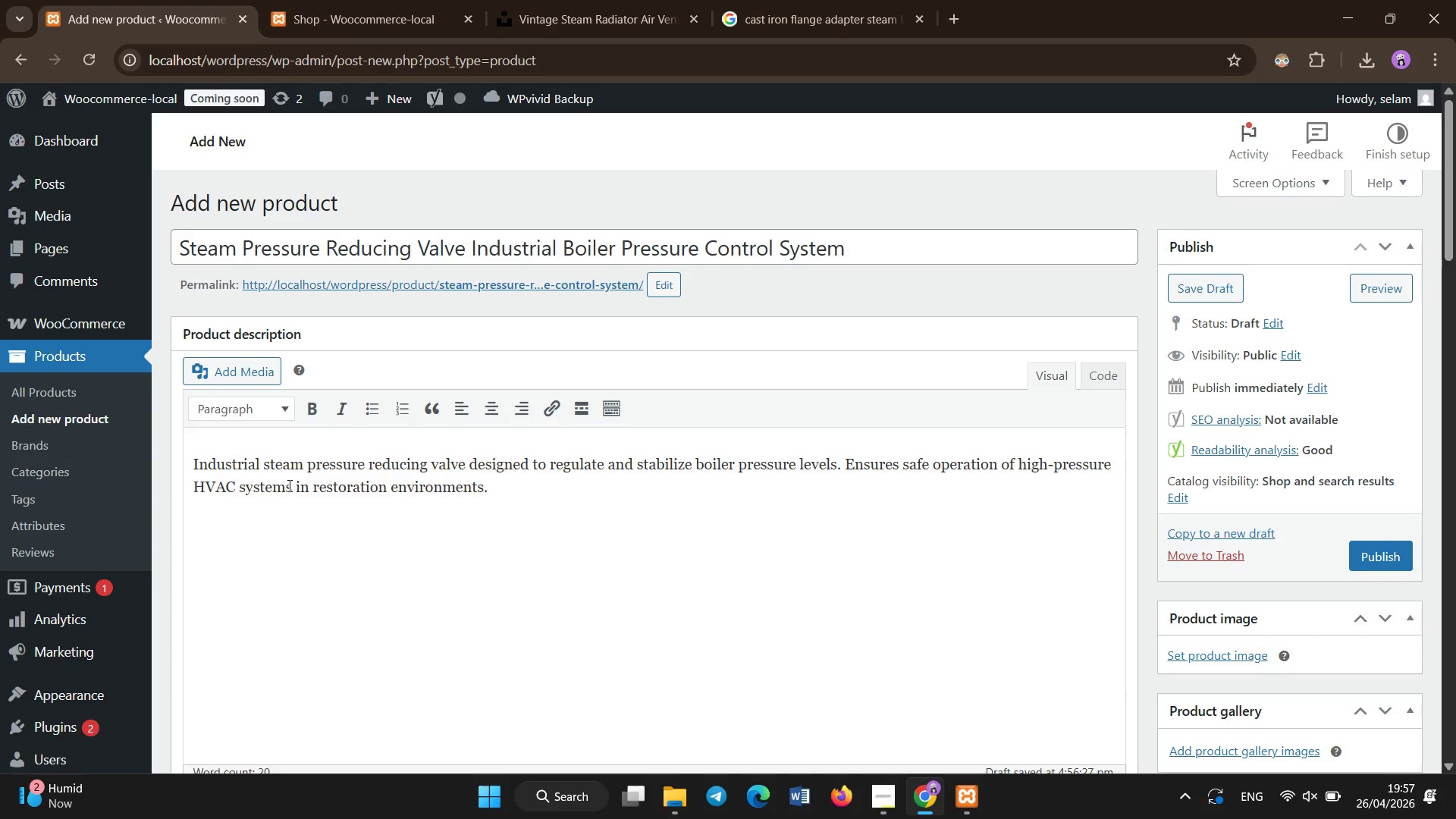 
scroll: coordinate [448, 524], scroll_direction: down, amount: 15.0
 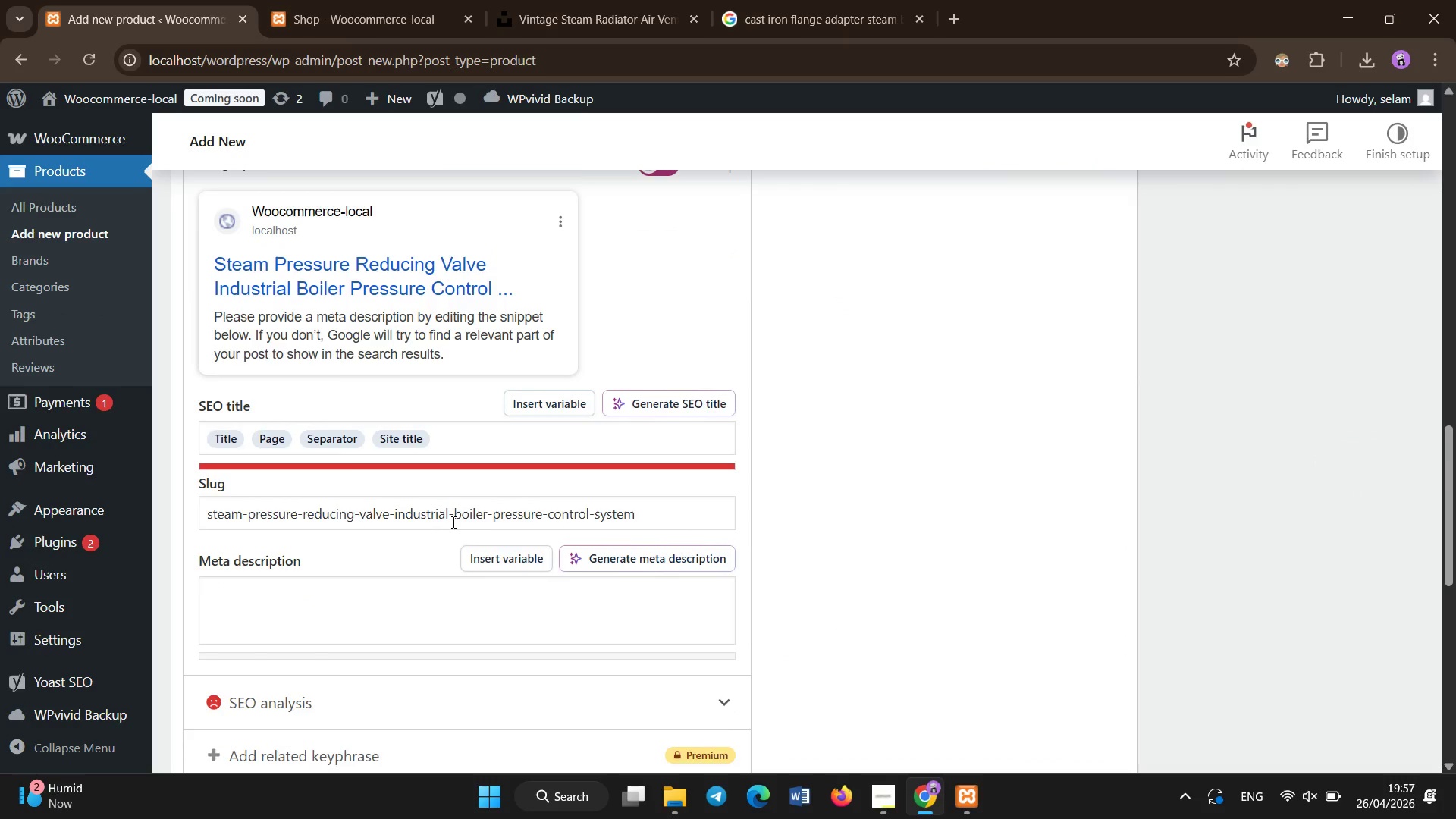 
left_click([454, 522])
 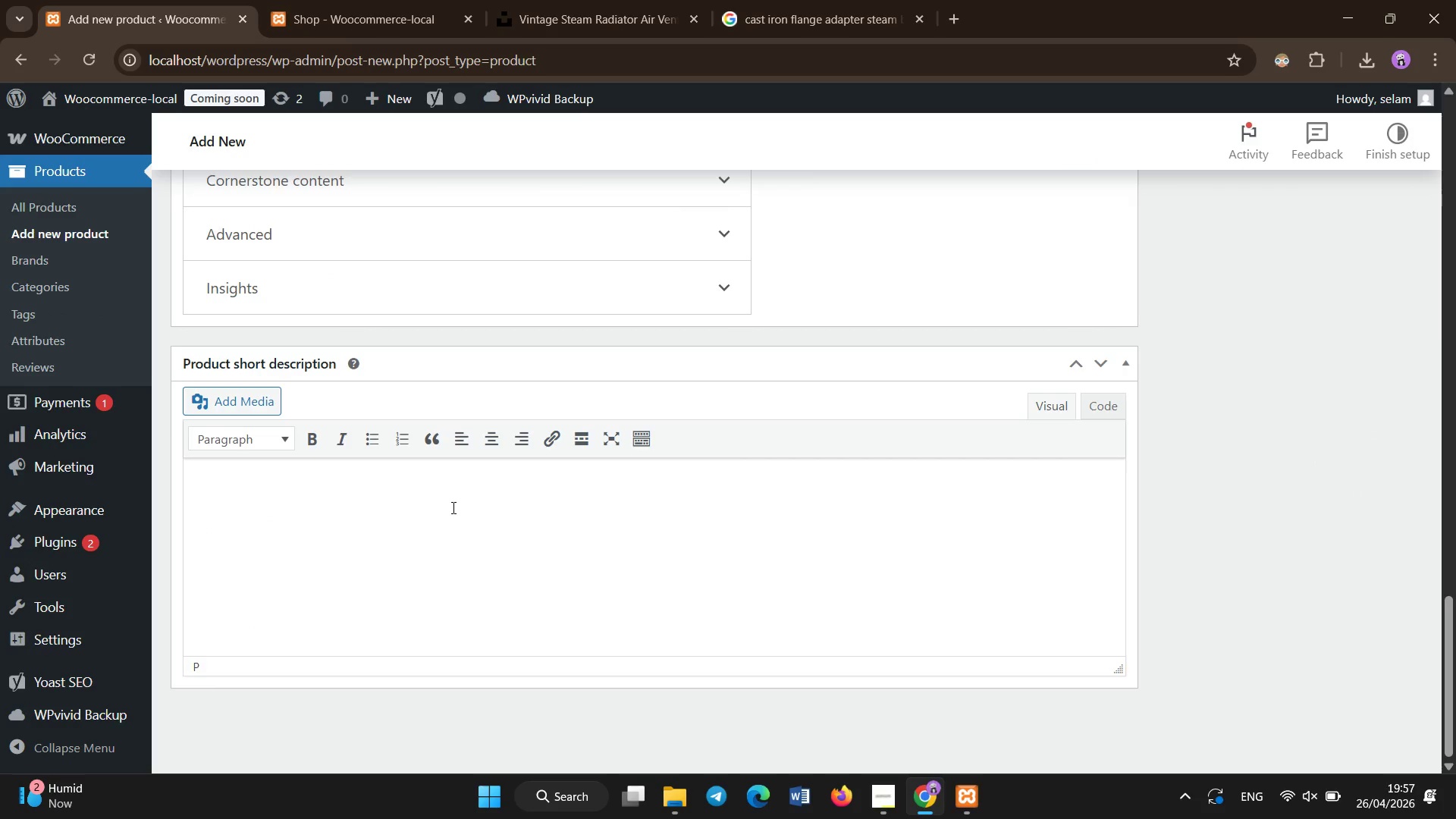 
scroll: coordinate [454, 522], scroll_direction: down, amount: 15.0
 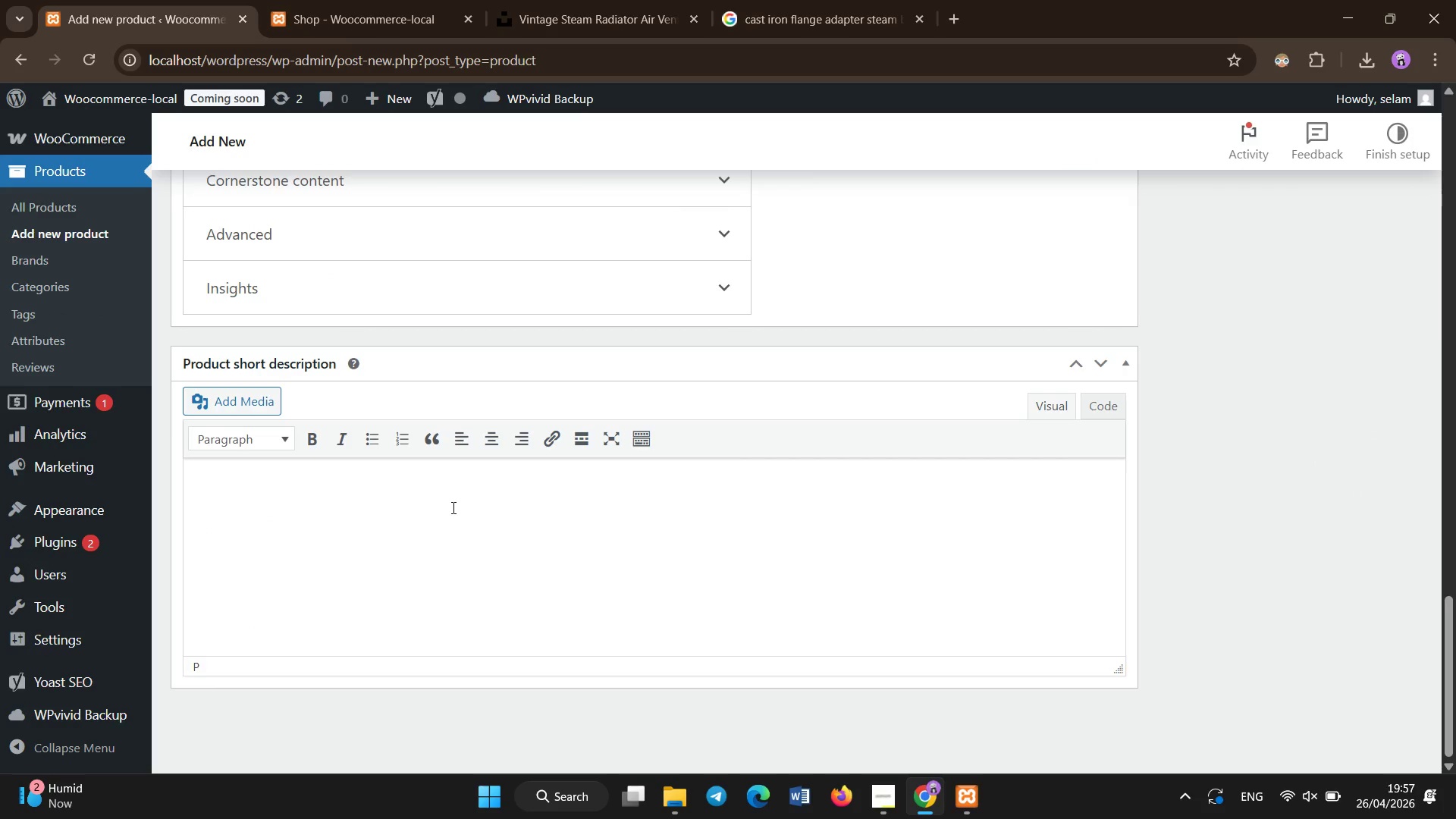 
type(Steam pressure reucing va)
key(Backspace)
key(Backspace)
key(Backspace)
key(Backspace)
key(Backspace)
key(Backspace)
key(Backspace)
key(Backspace)
type(ducing valve for boilers )
key(Backspace)
type(. Industrial HVAC pressure control component)
 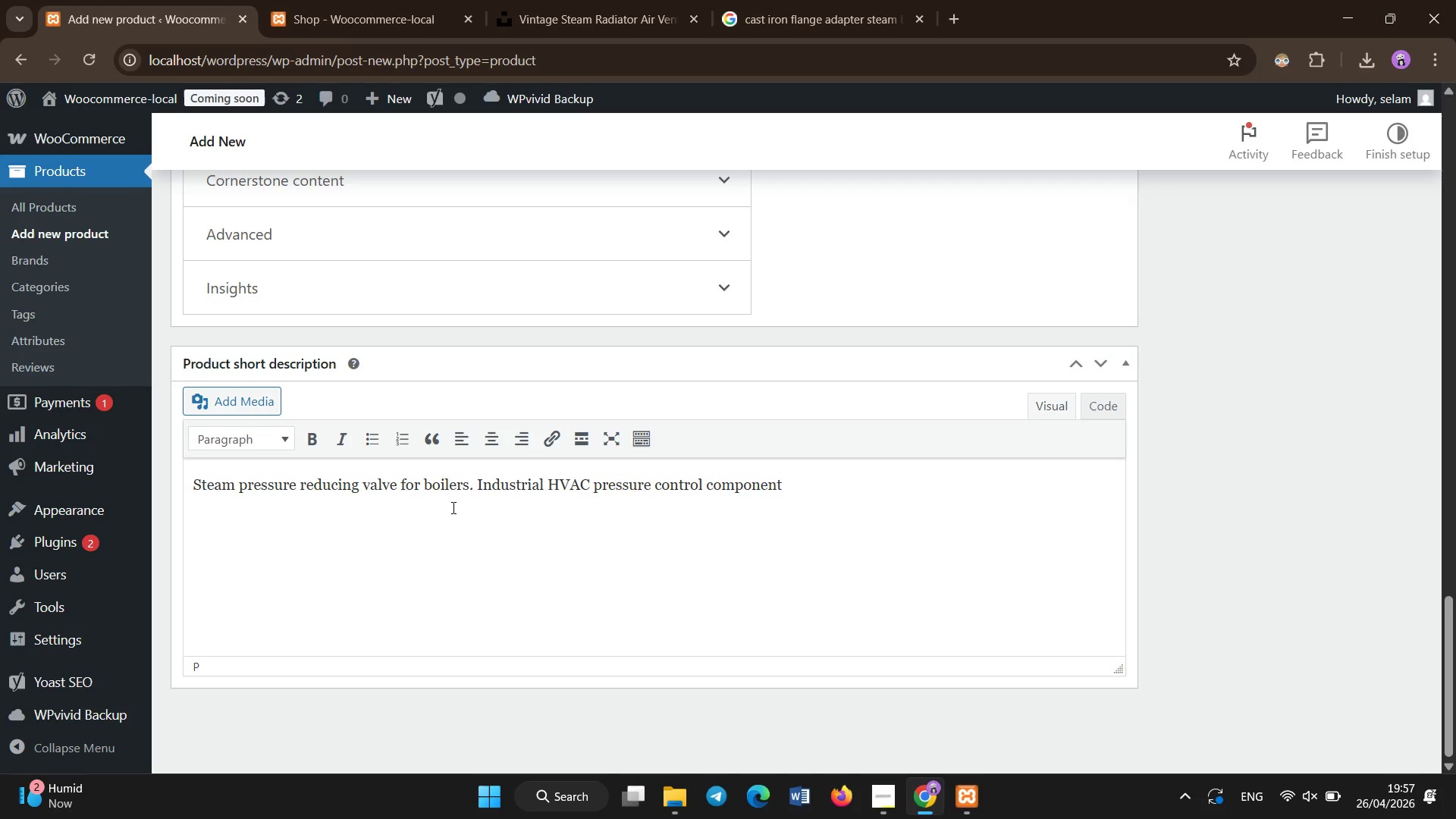 
scroll: coordinate [499, 392], scroll_direction: up, amount: 17.0
 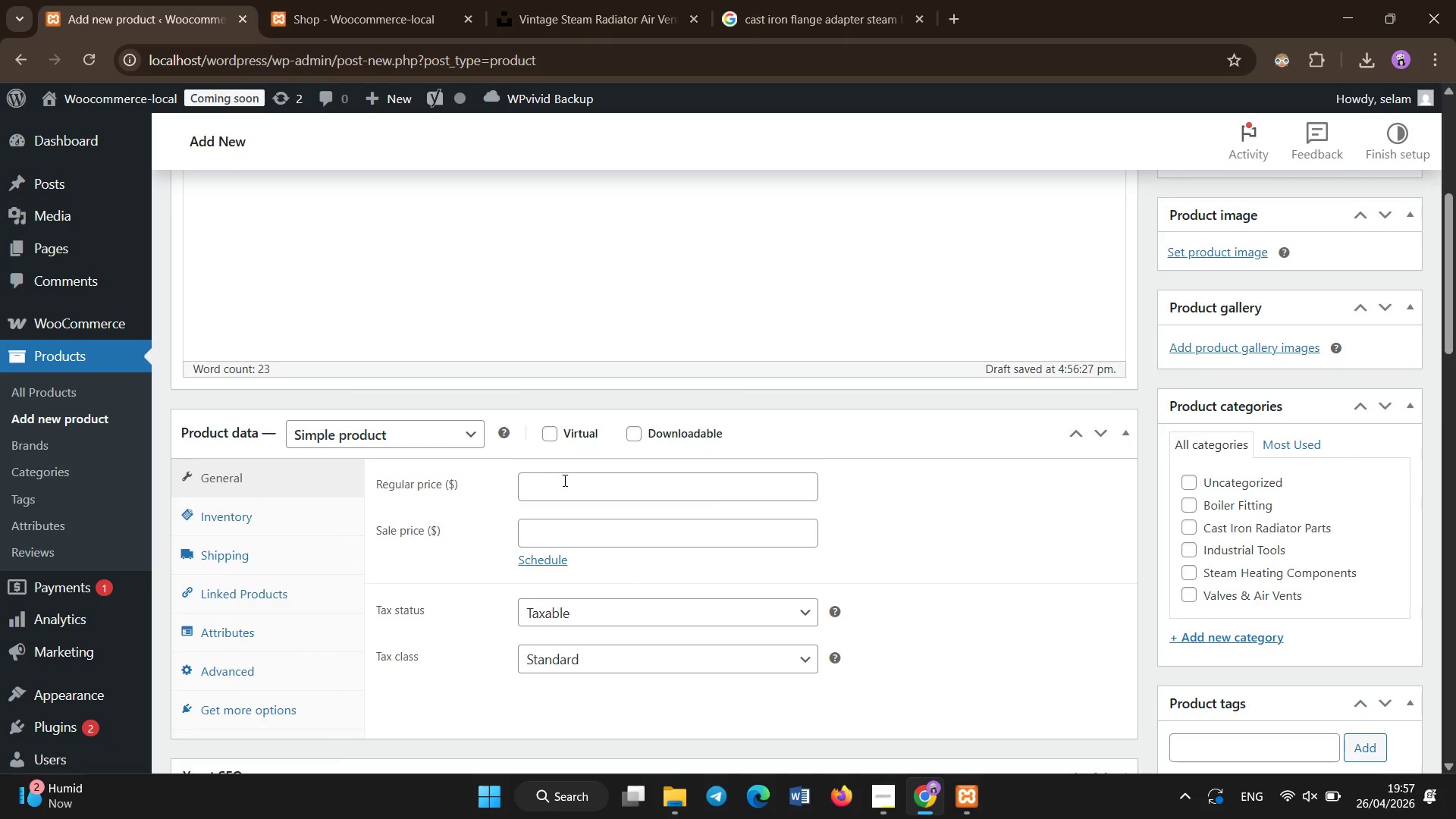 
left_click([565, 481])
 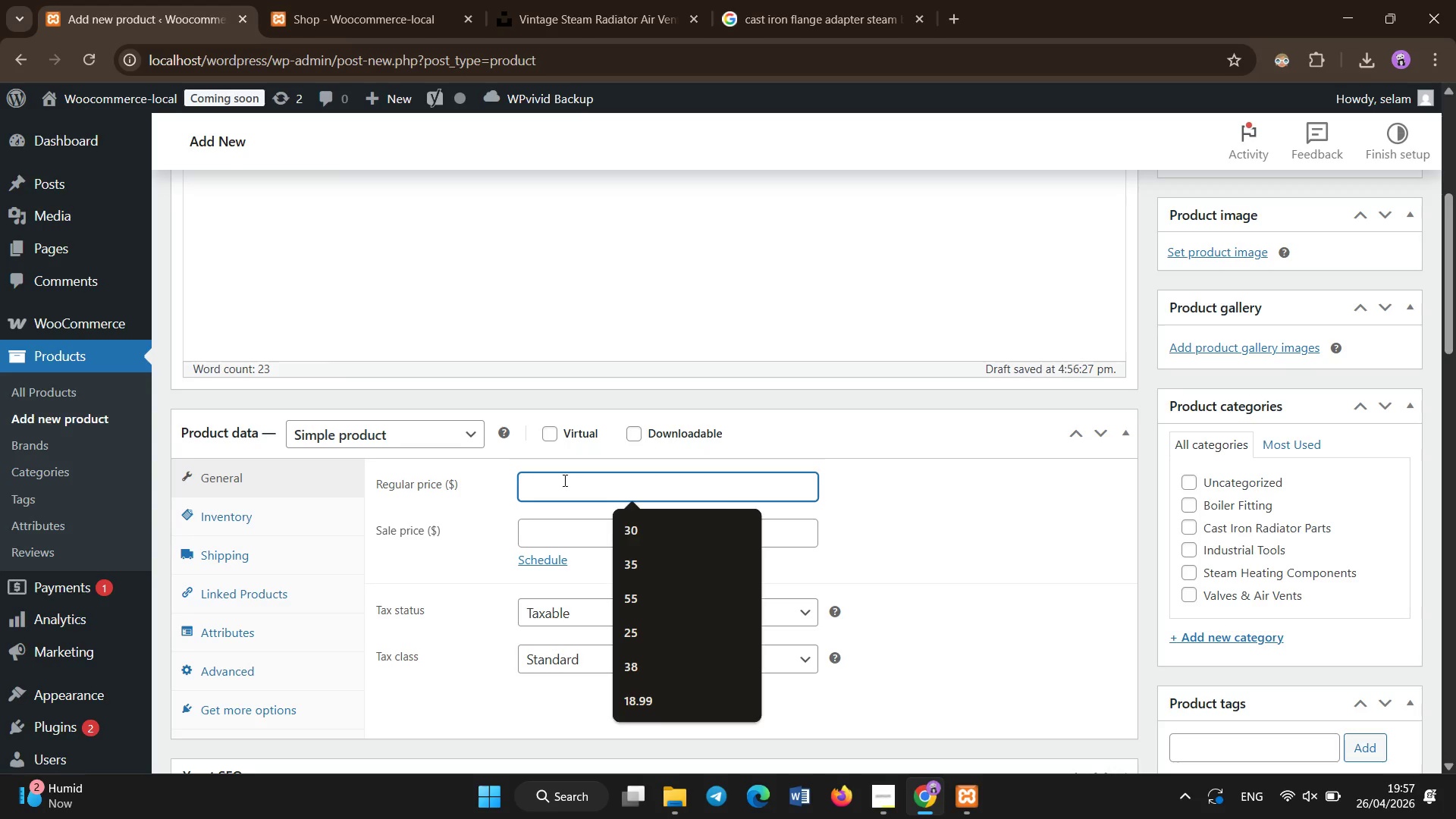 
type(49.99)
 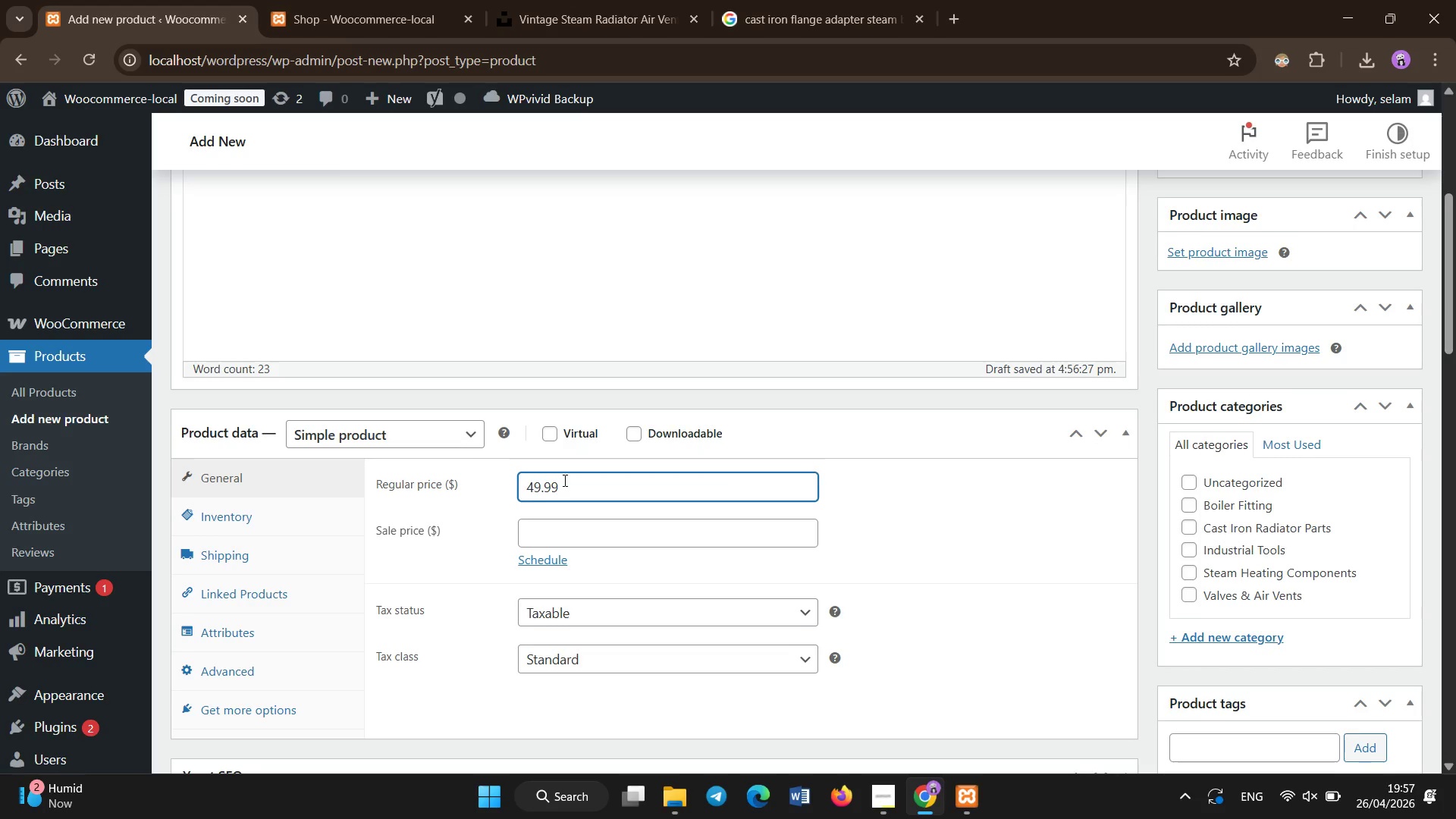 
scroll: coordinate [565, 481], scroll_direction: none, amount: 0.0
 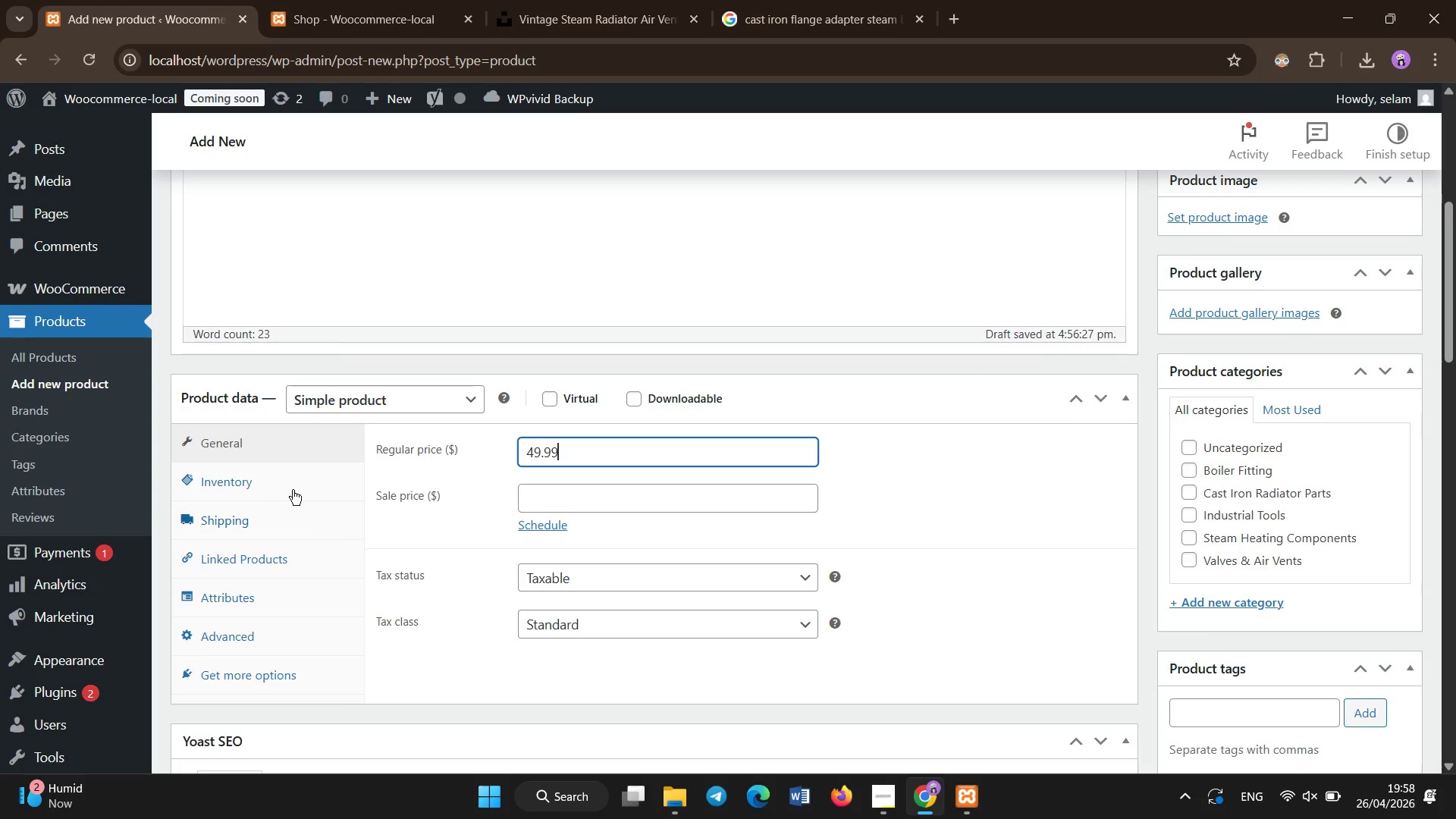 
left_click([292, 488])
 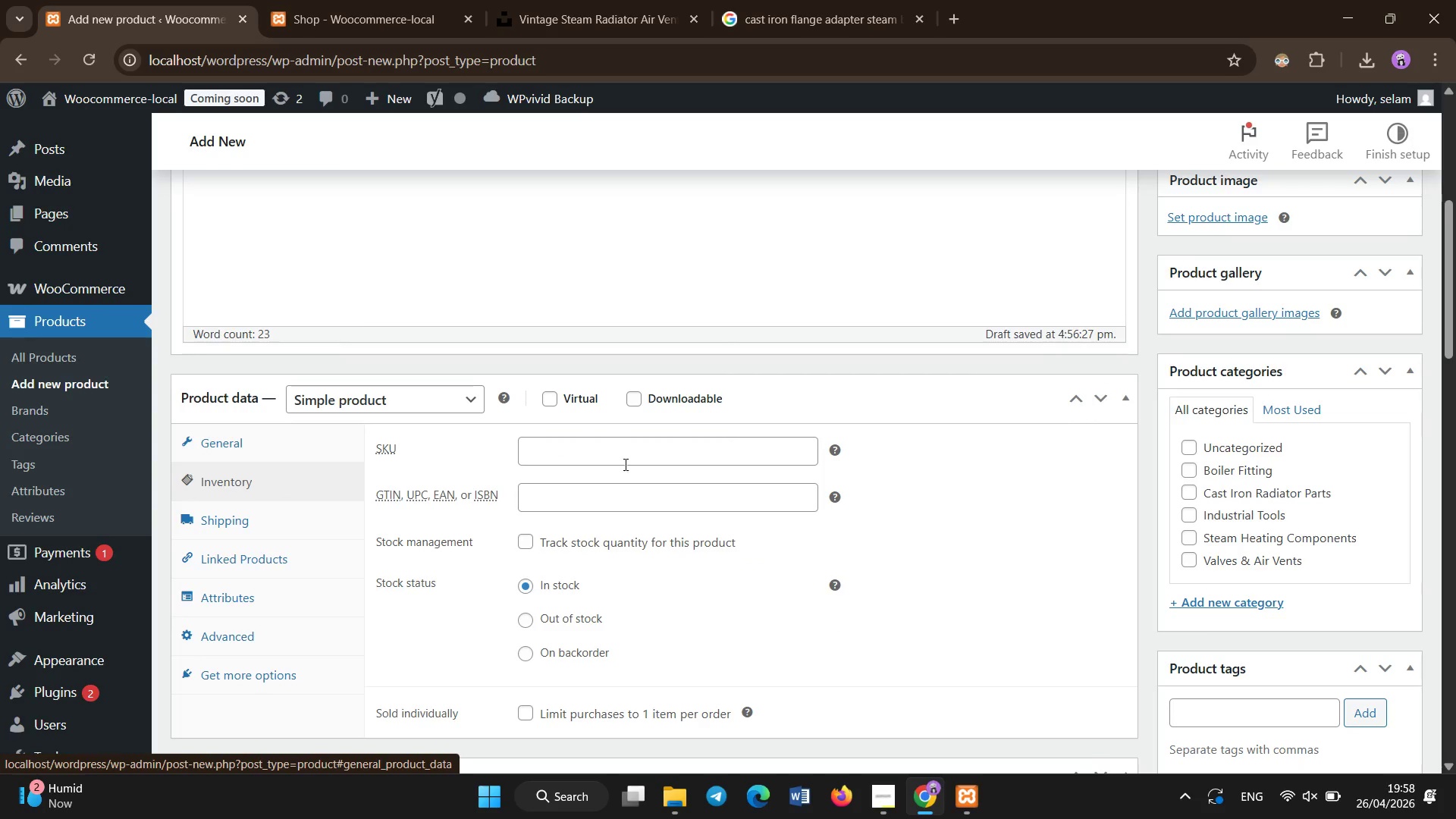 
left_click([626, 457])
 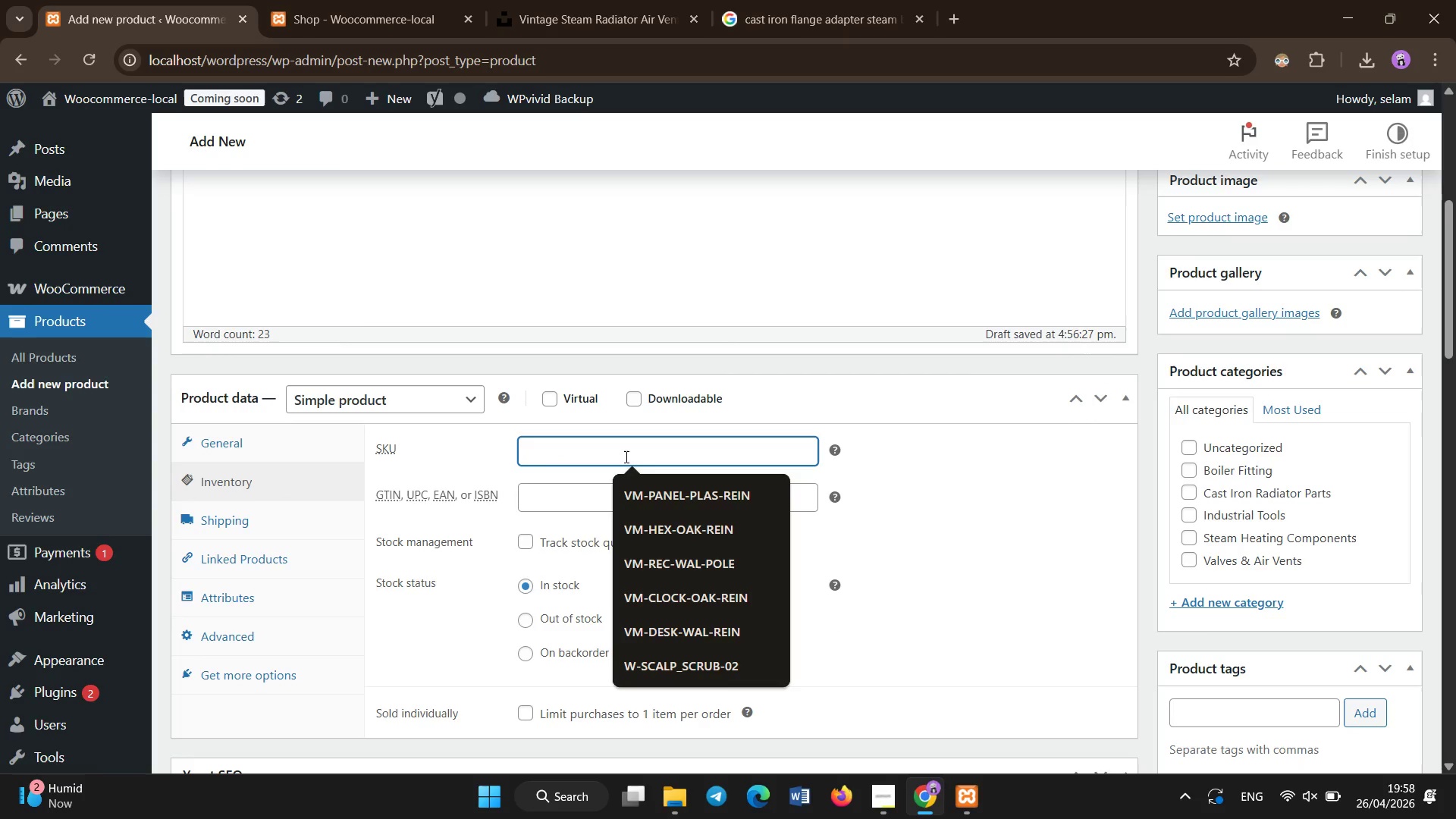 
type(ISH-SPRV-018)
 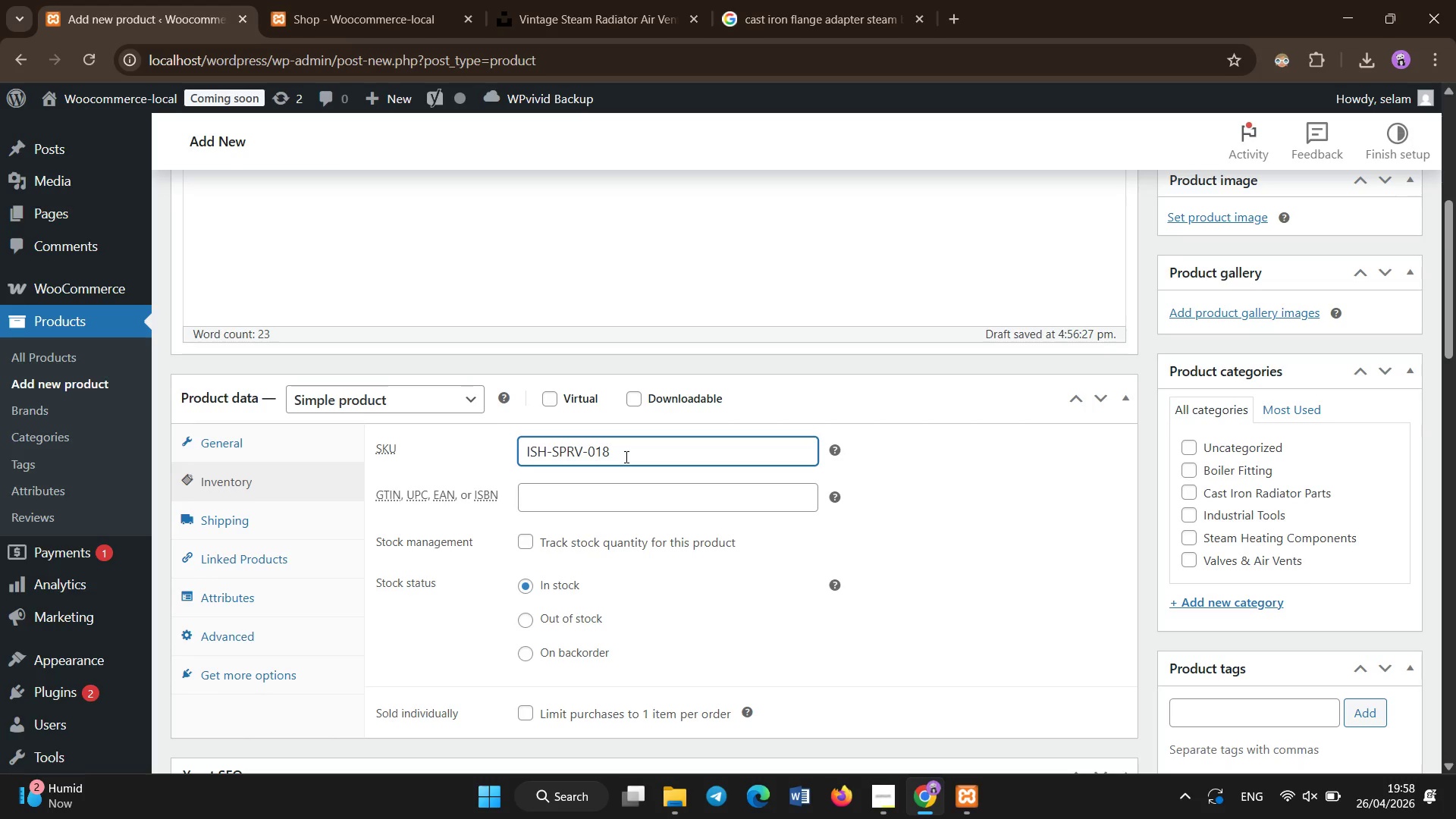 
left_click([290, 598])
 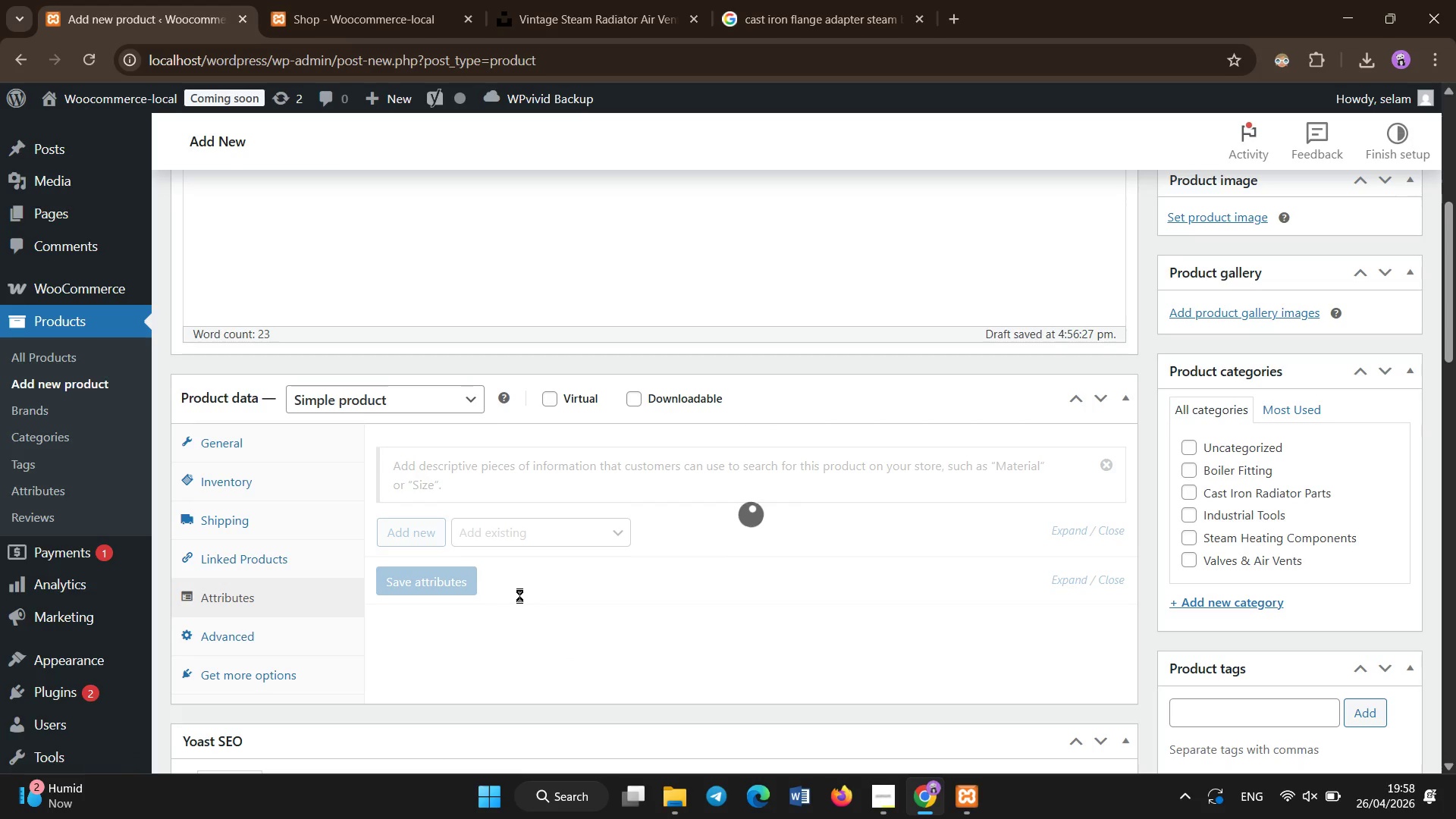 
left_click([519, 595])
 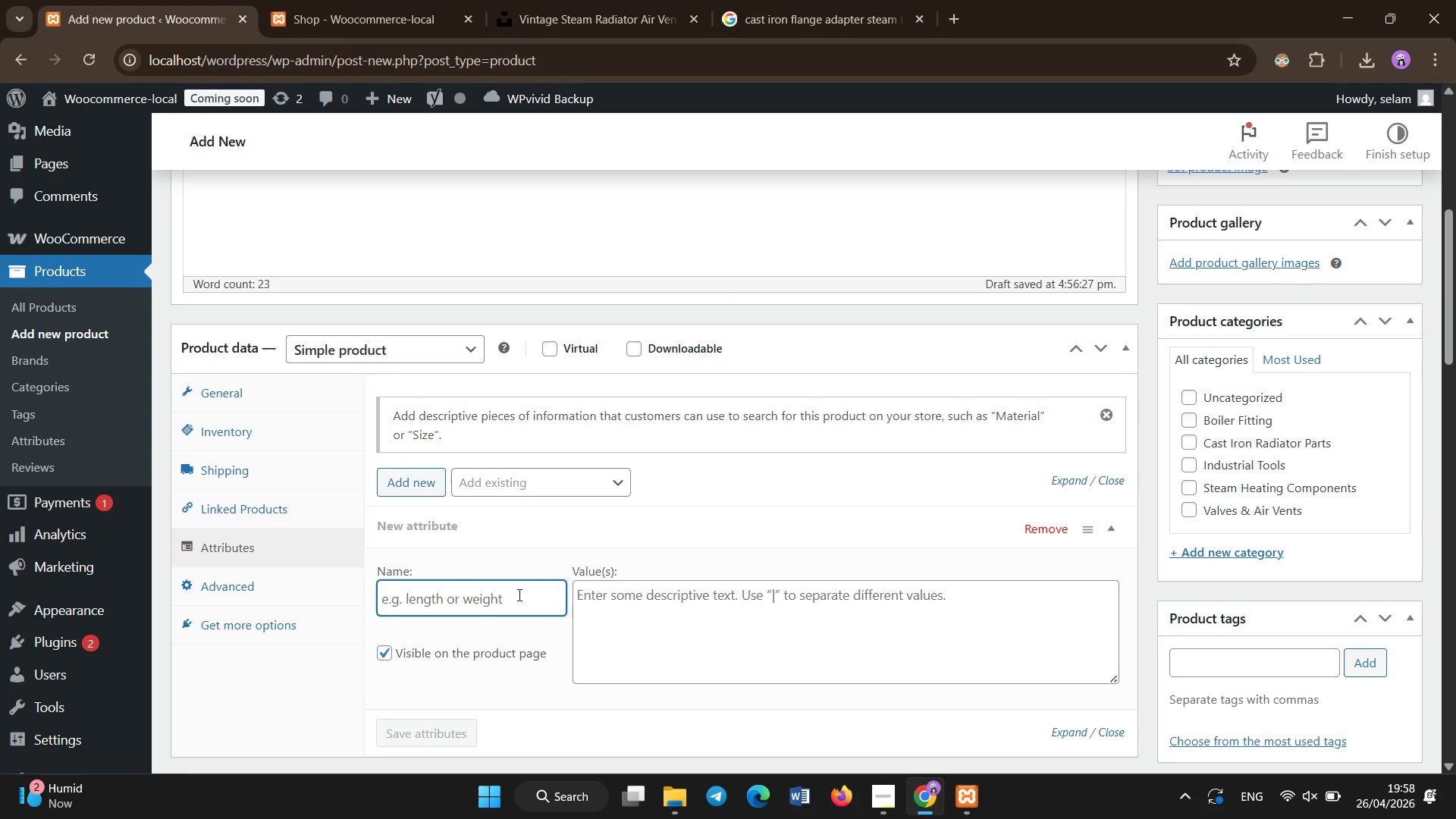 
scroll: coordinate [519, 595], scroll_direction: none, amount: 0.0
 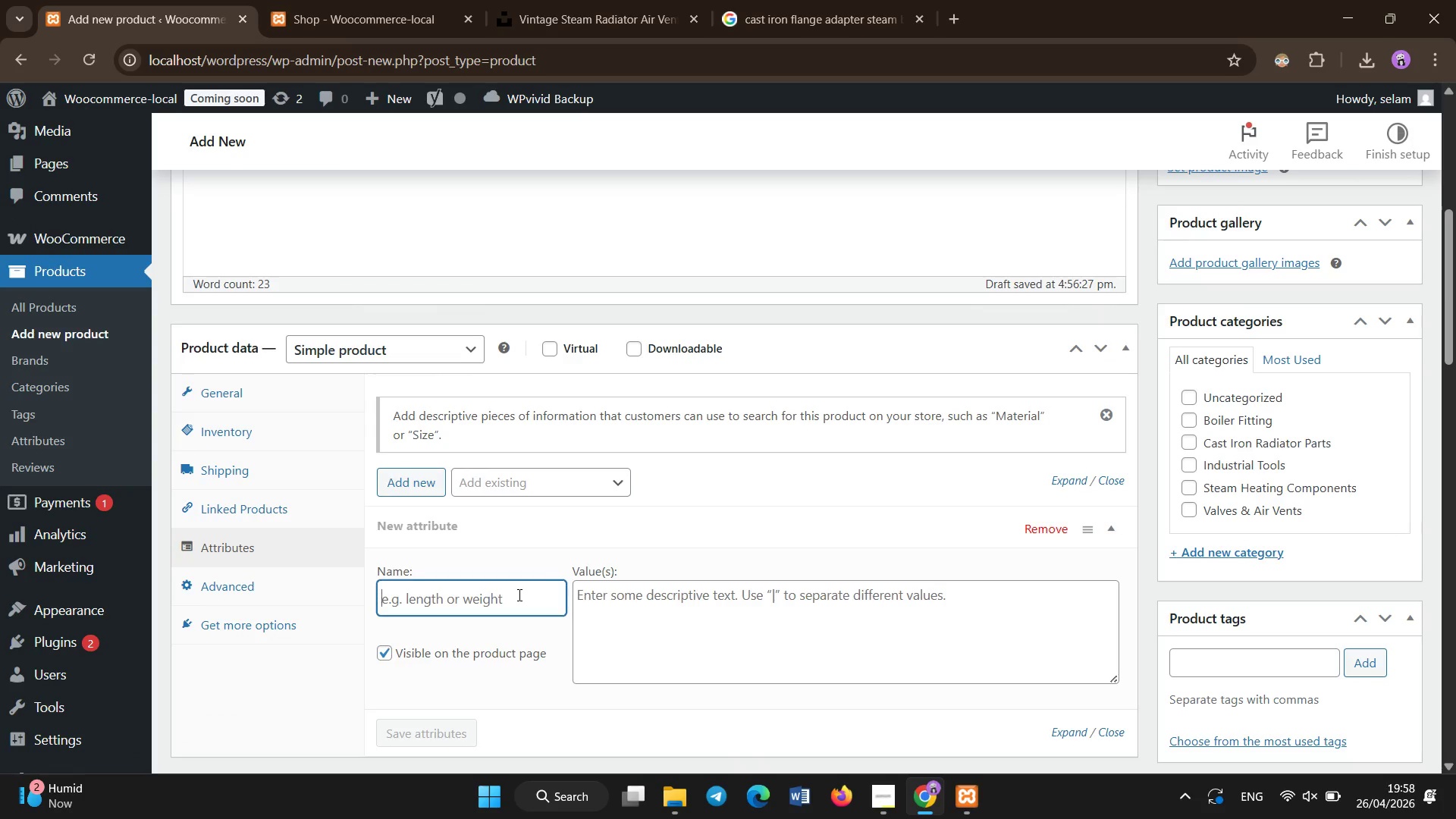 
type(Material Composition)
 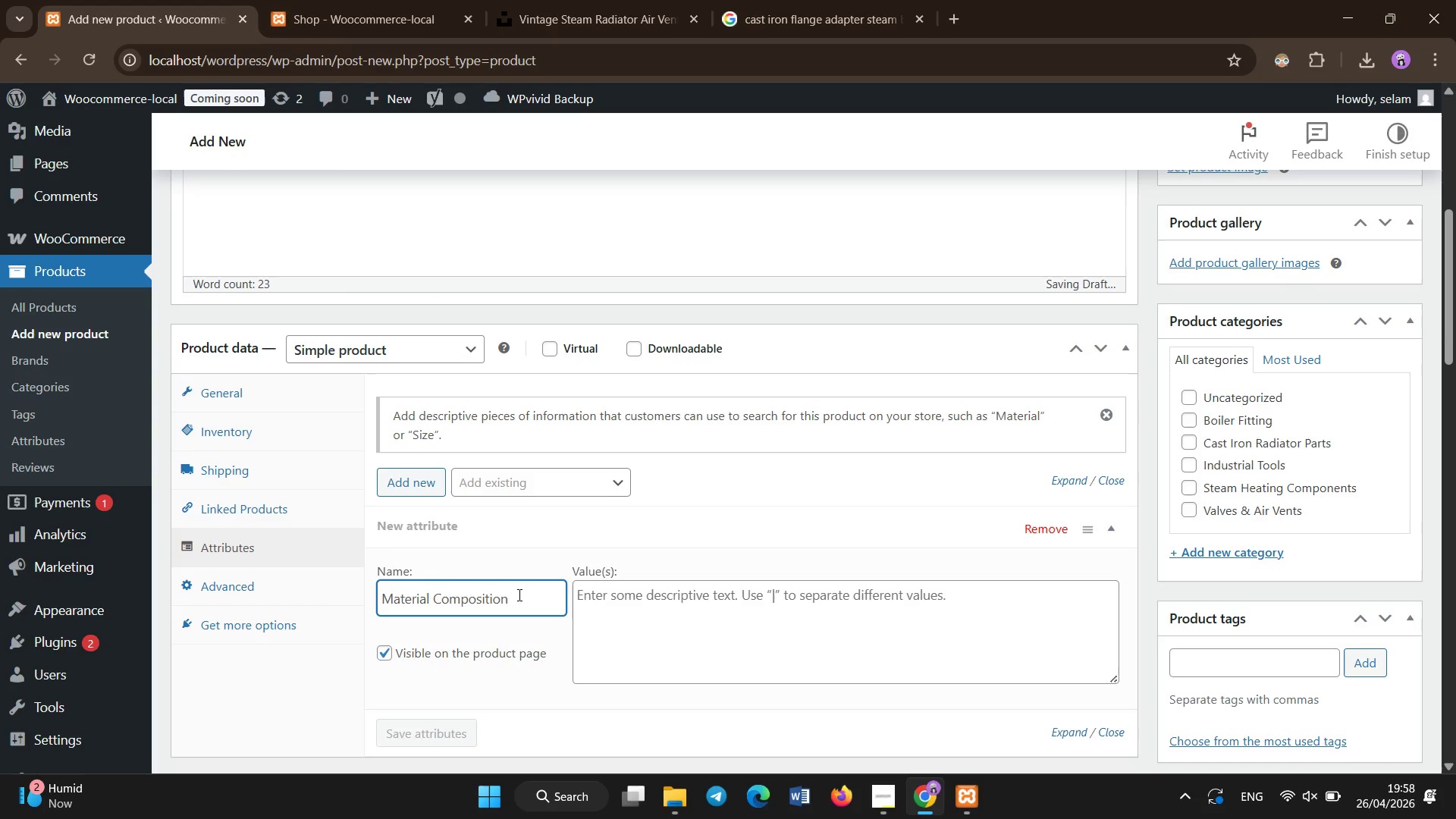 
left_click([606, 623])
 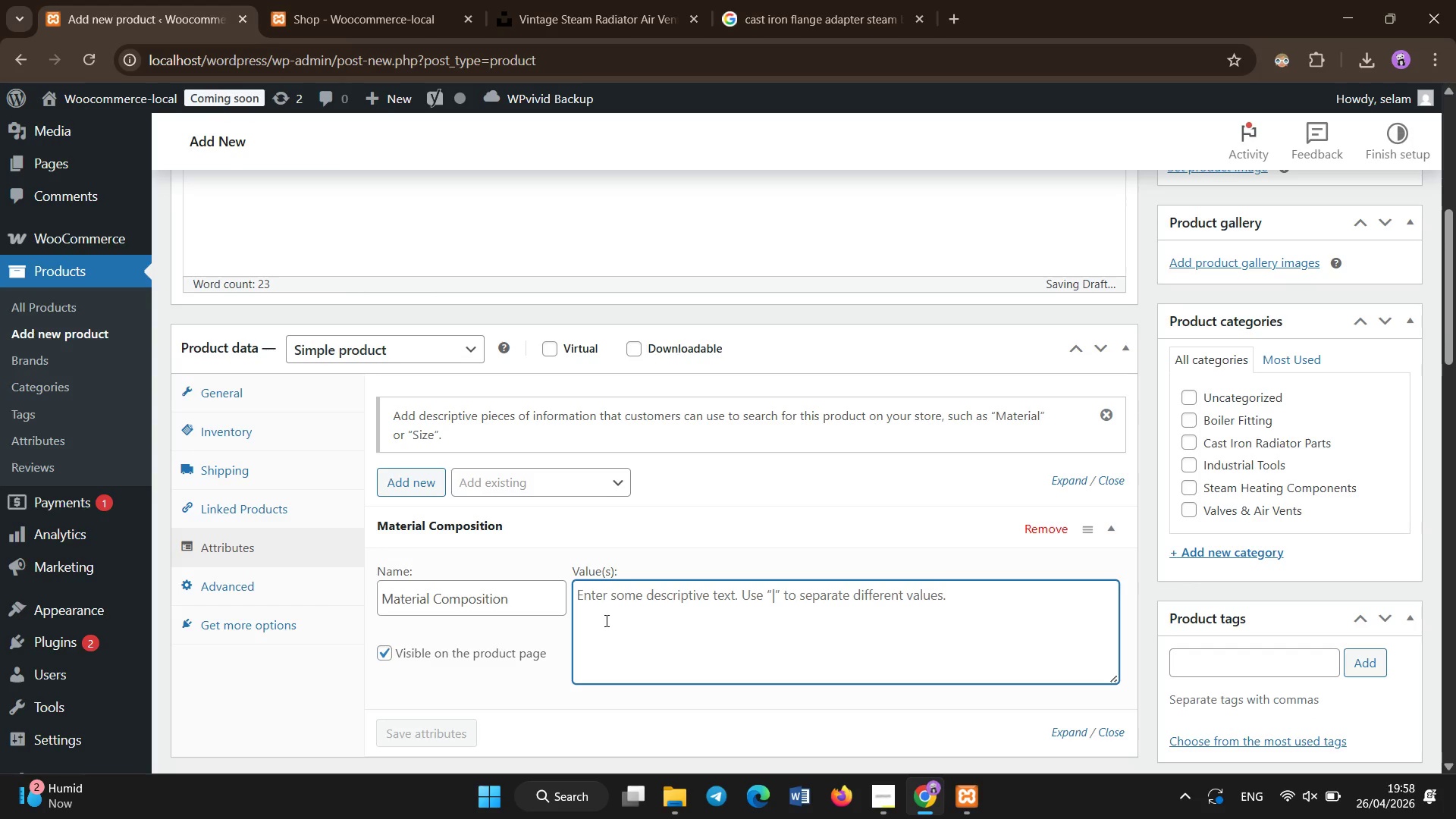 
type(Brass)
 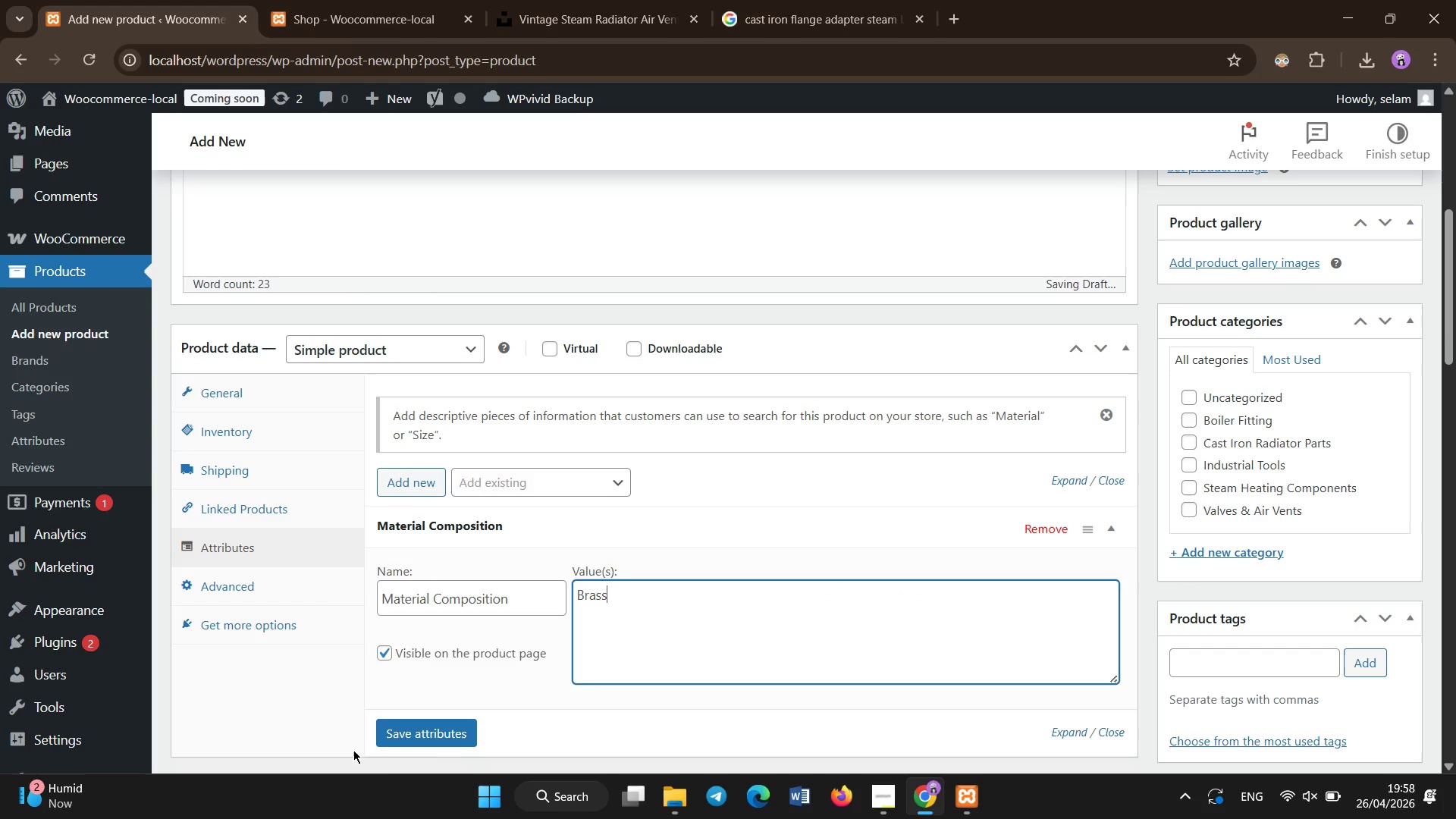 
left_click([387, 741])
 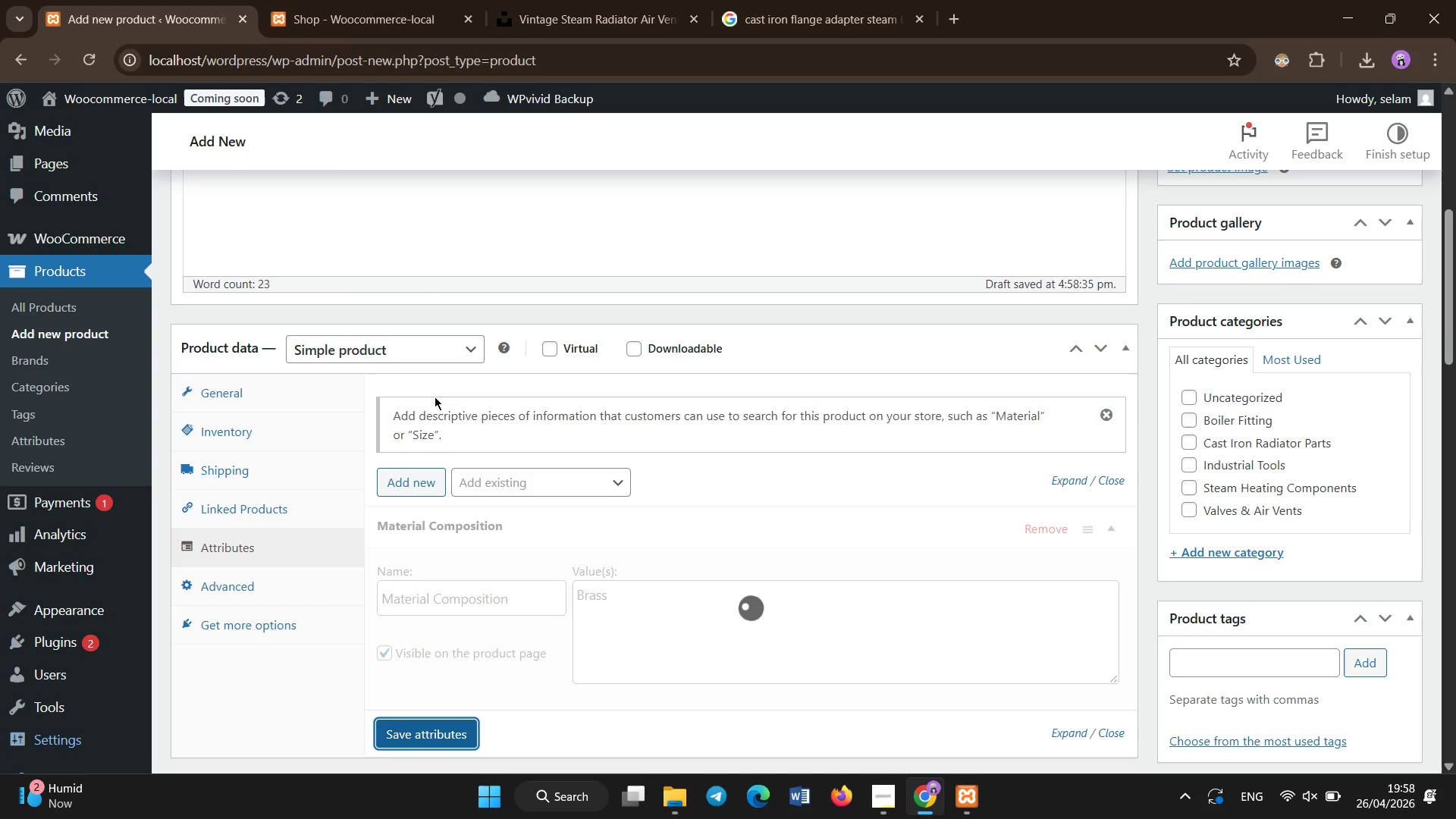 
wait(14.78)
 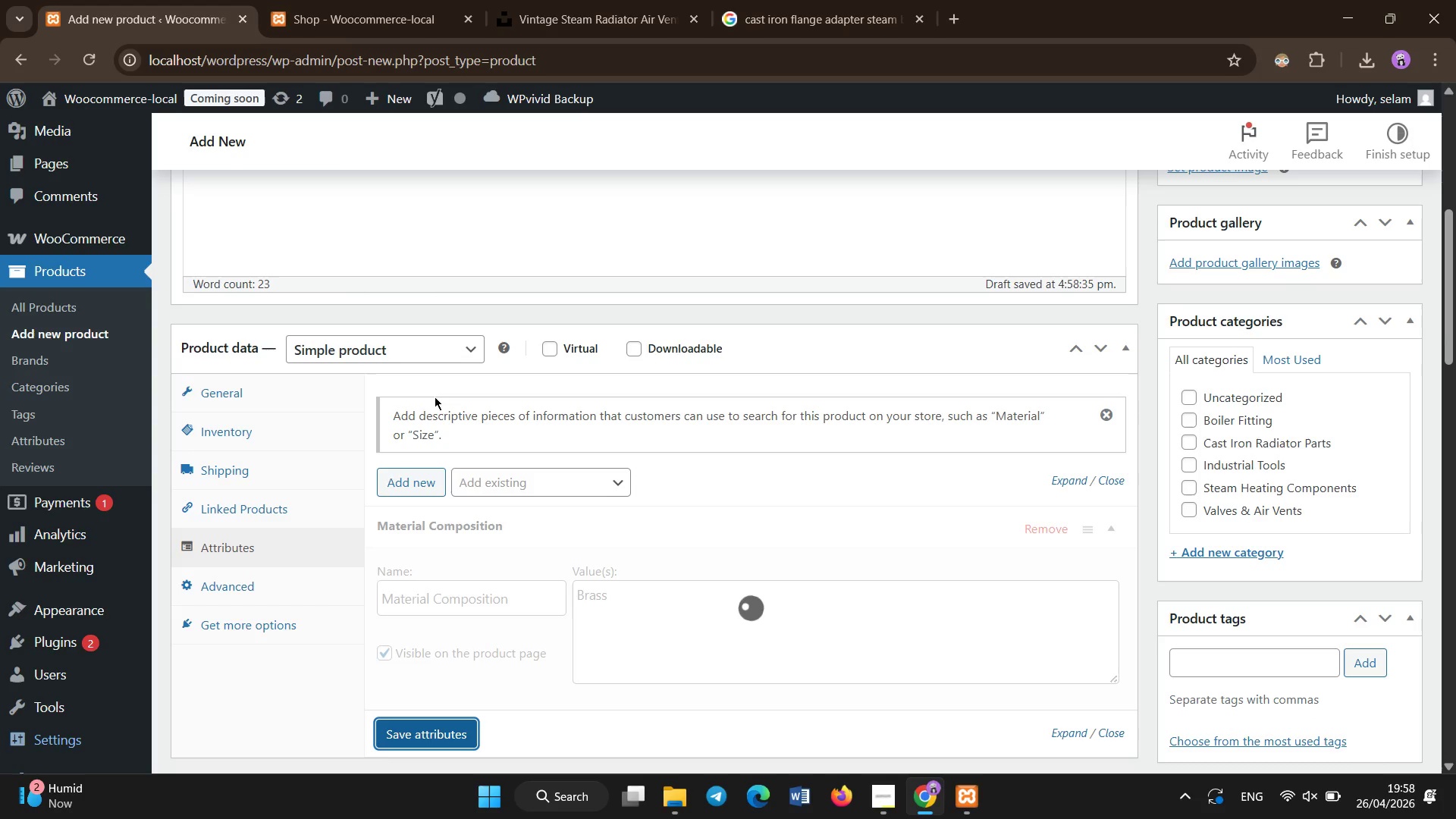 
left_click([692, 489])
 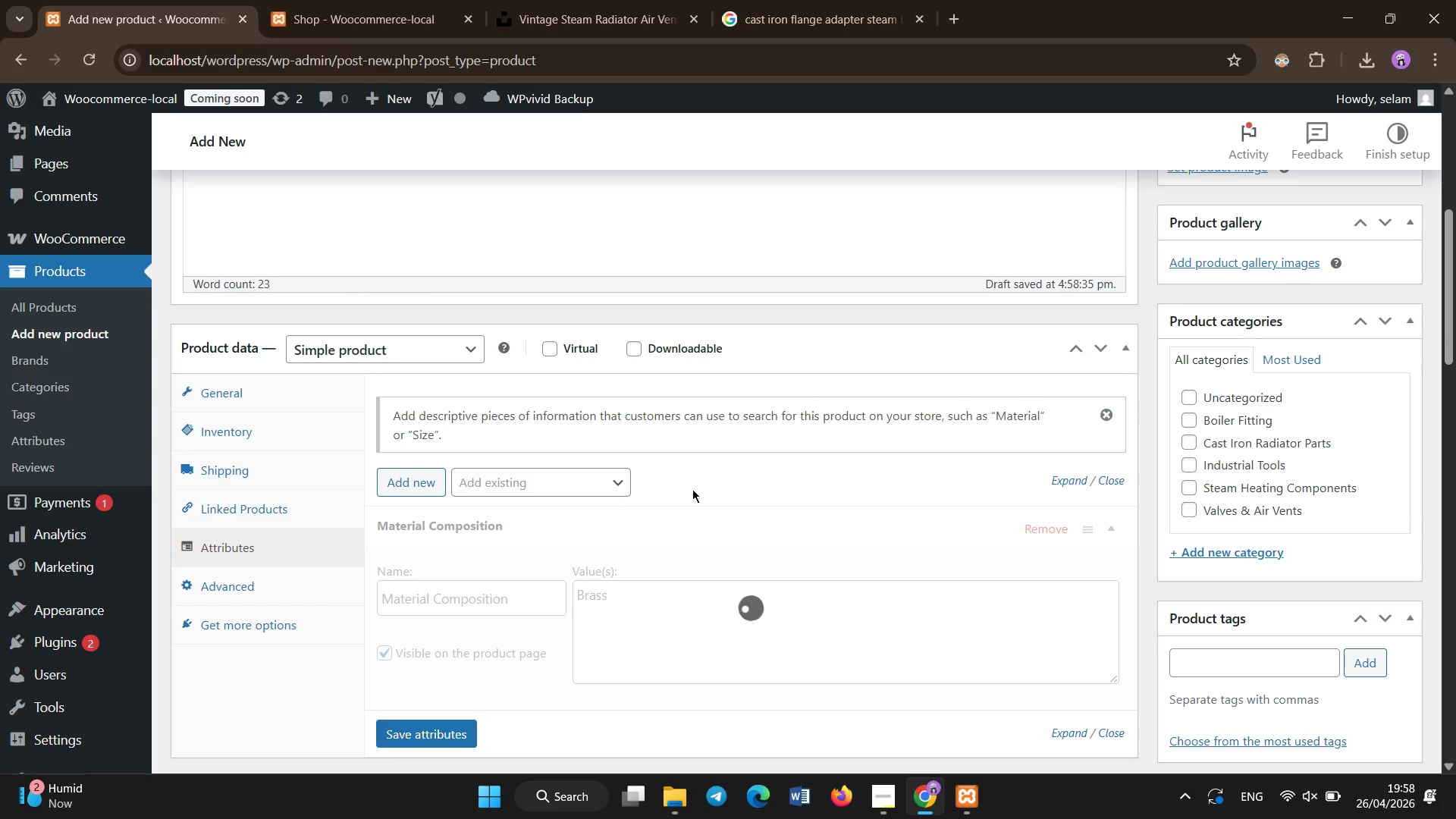 
left_click([692, 489])
 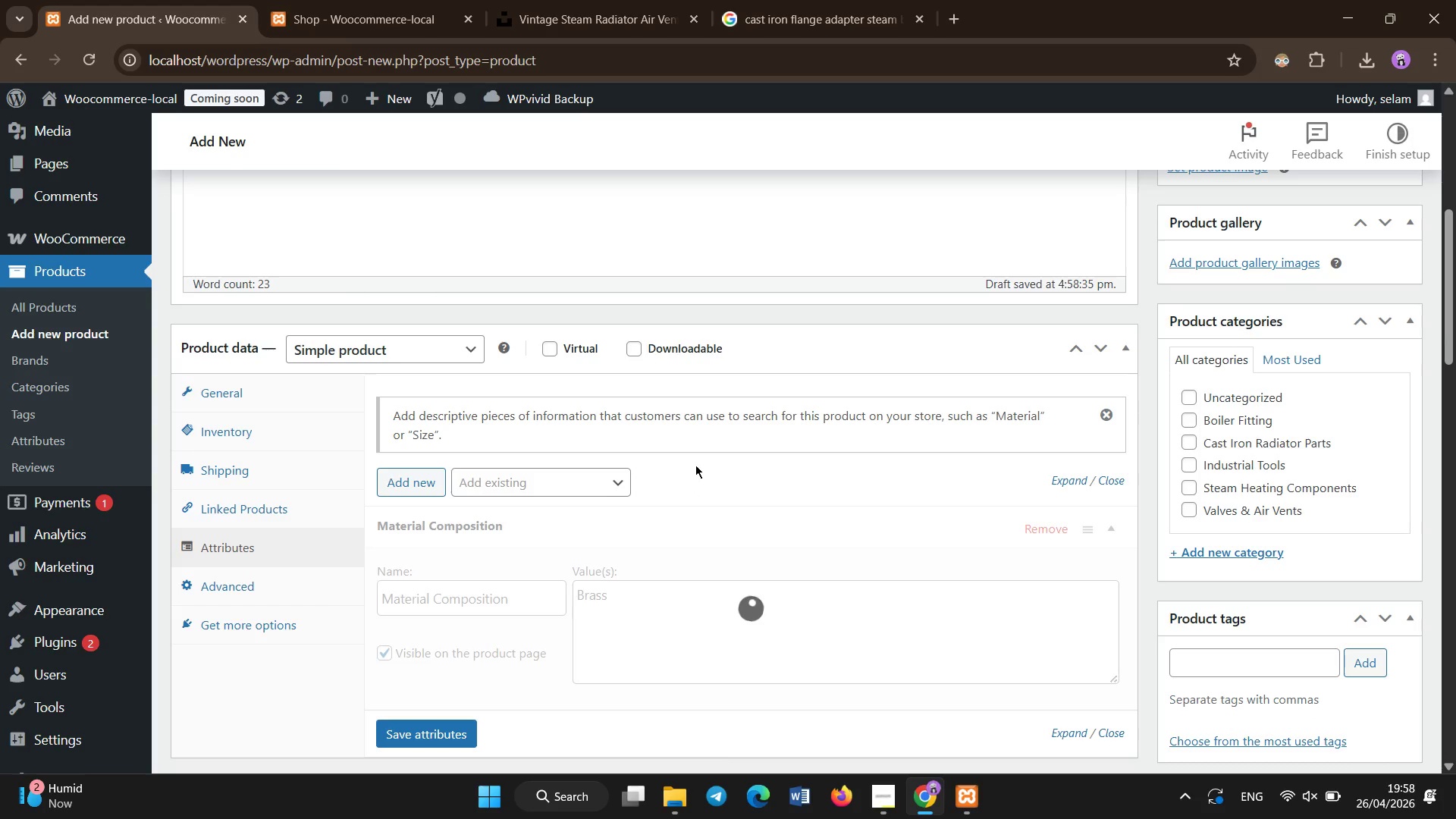 
wait(13.84)
 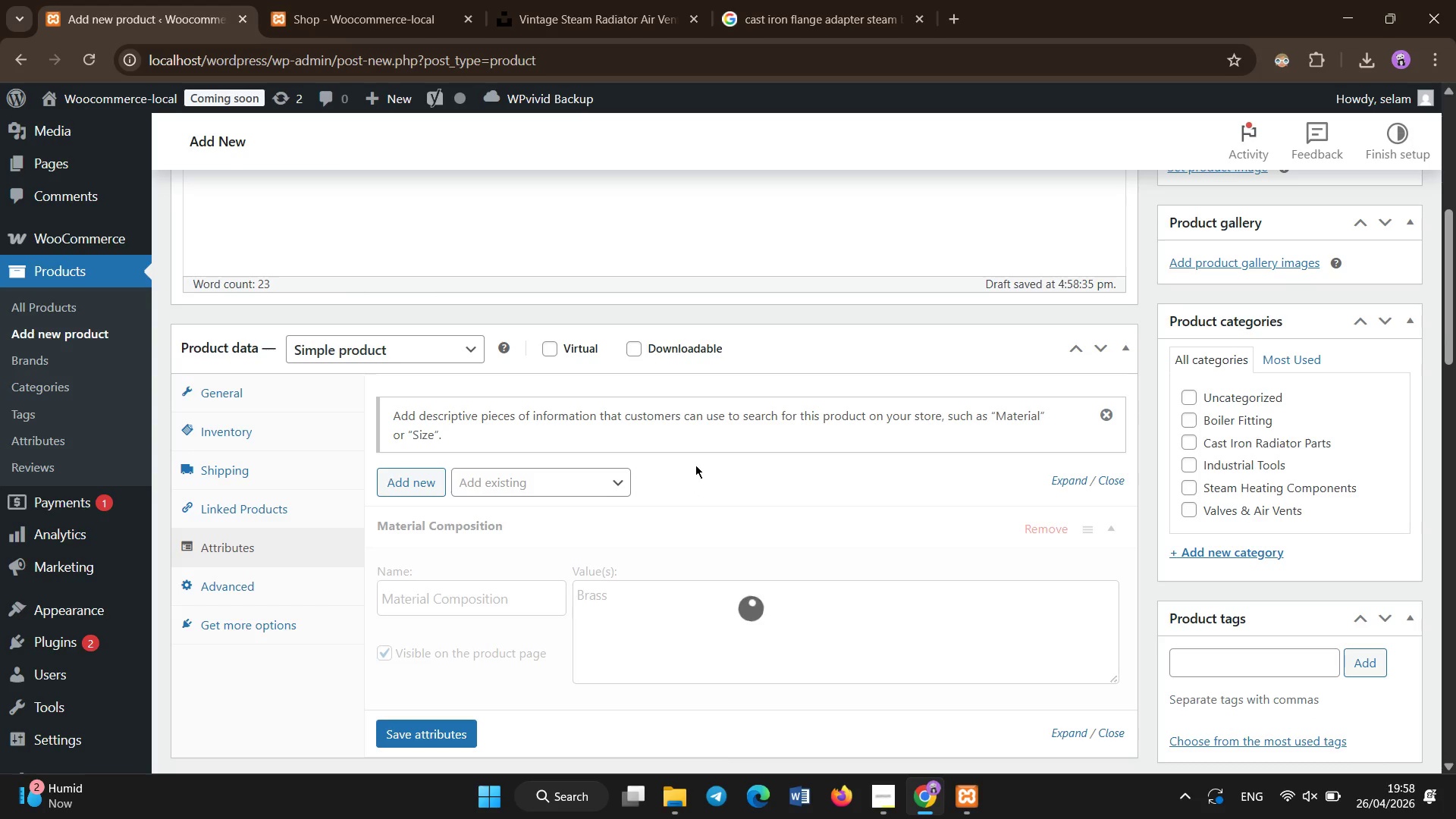 
left_click([400, 472])
 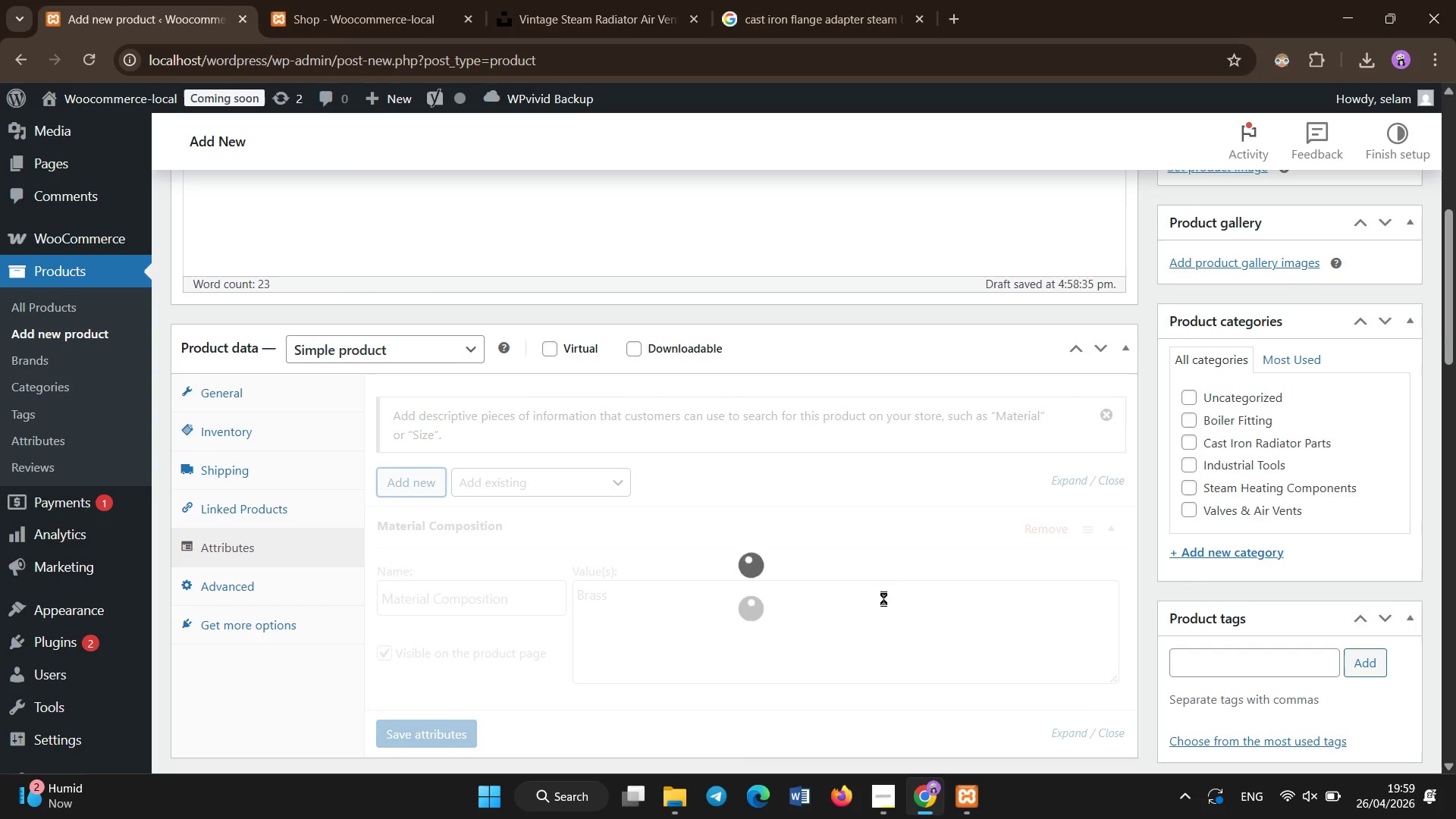 
left_click([962, 818])
 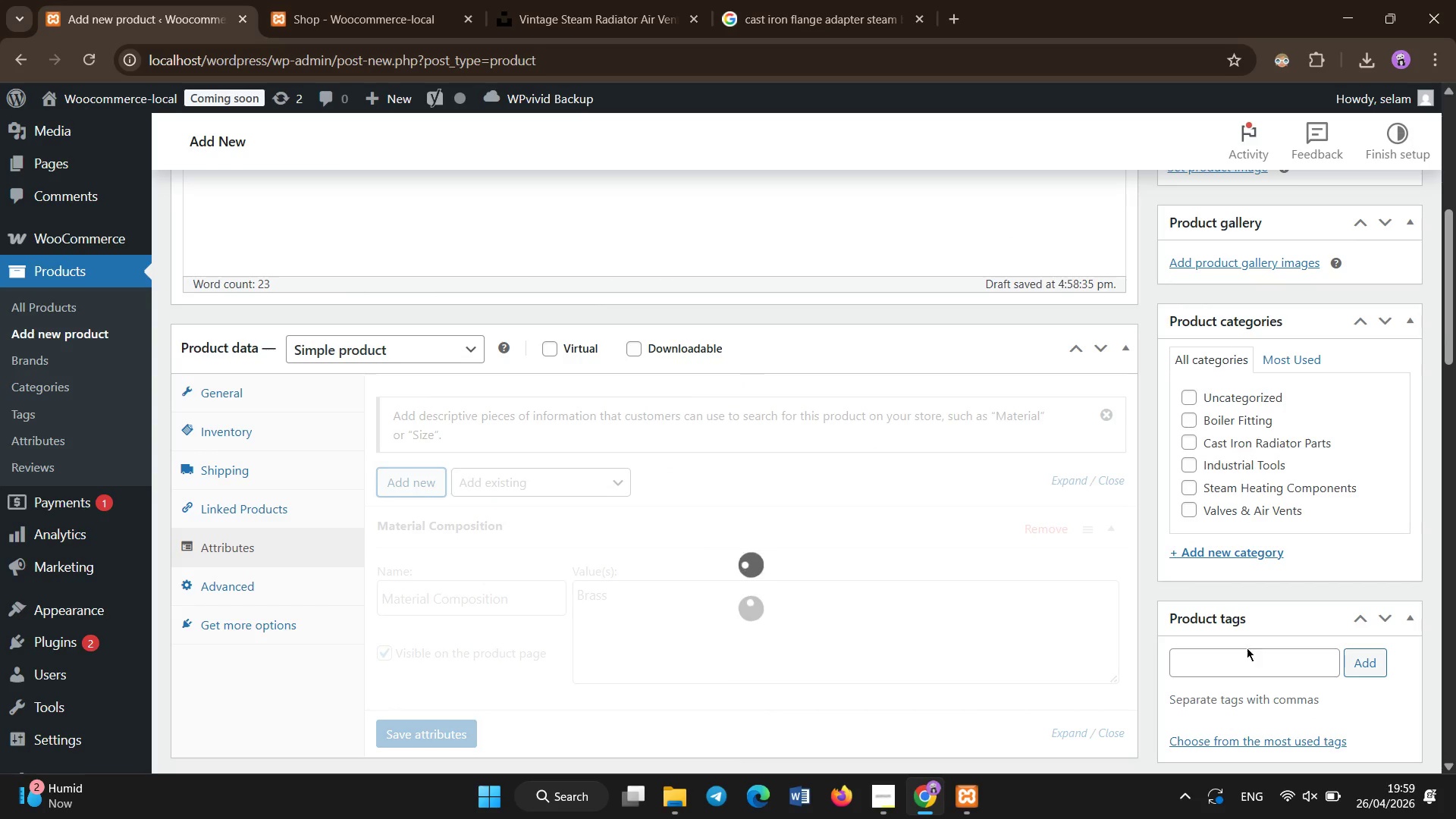 
left_click([1292, 794])
 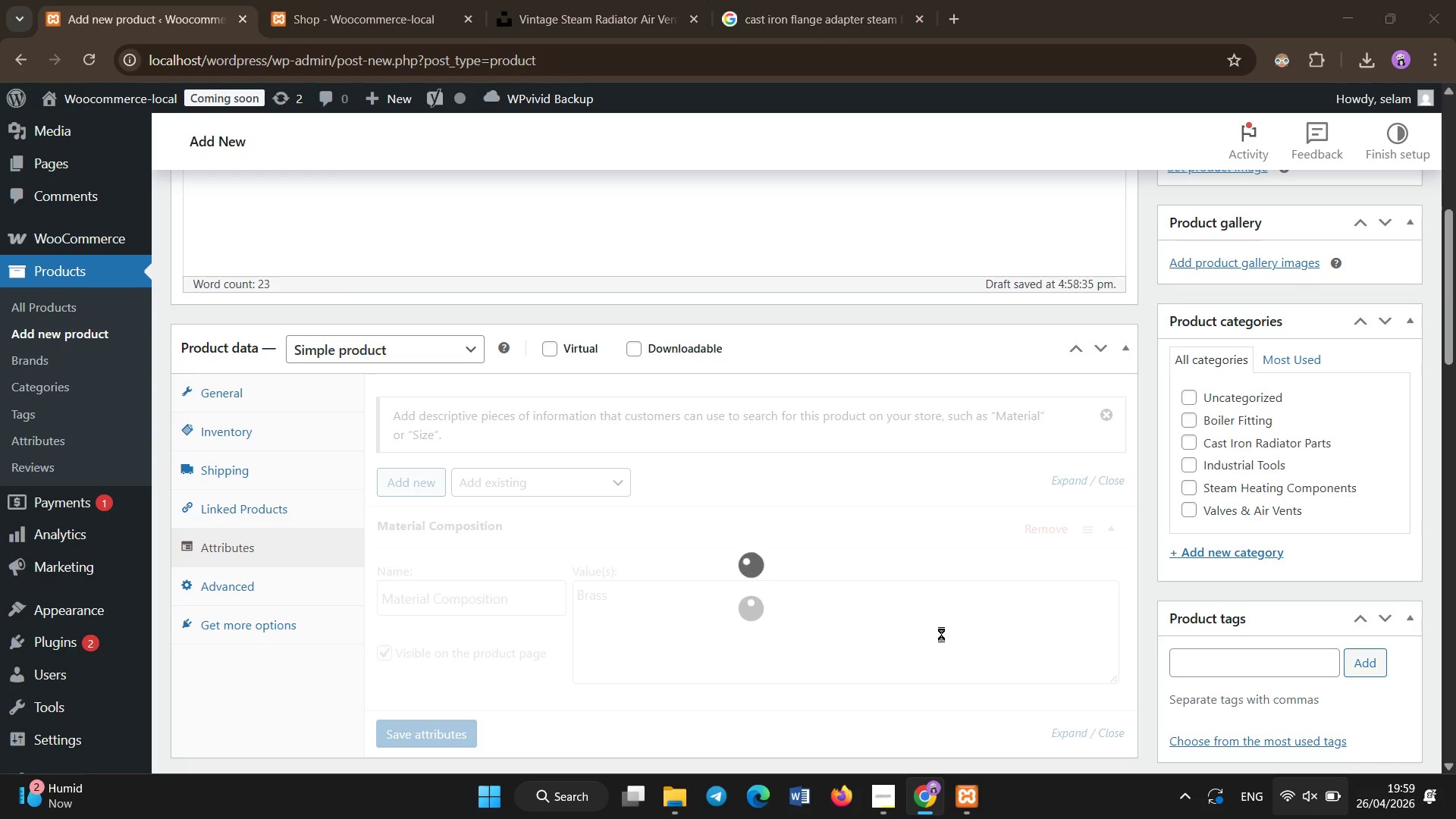 
left_click([941, 634])
 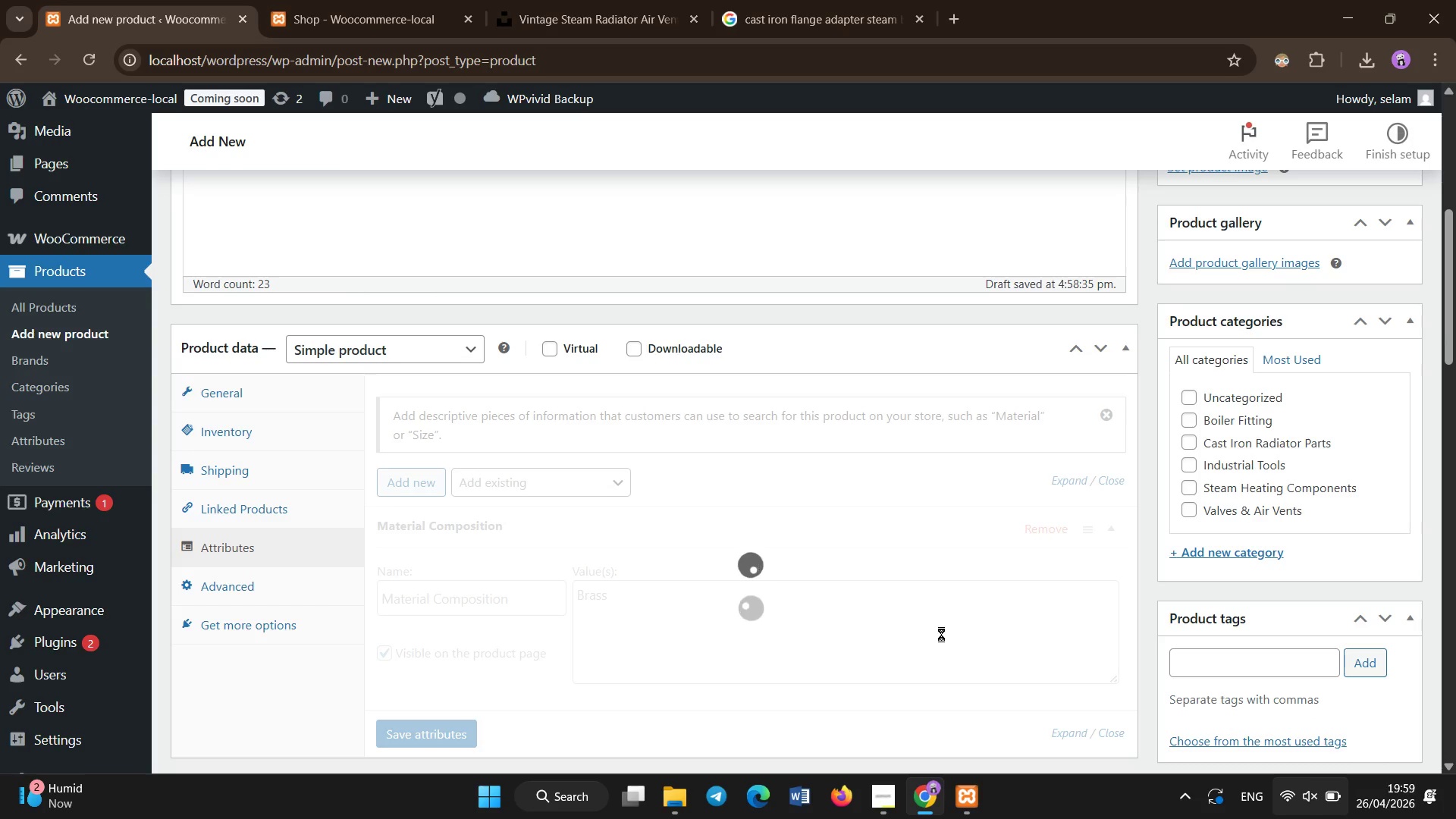 
wait(9.06)
 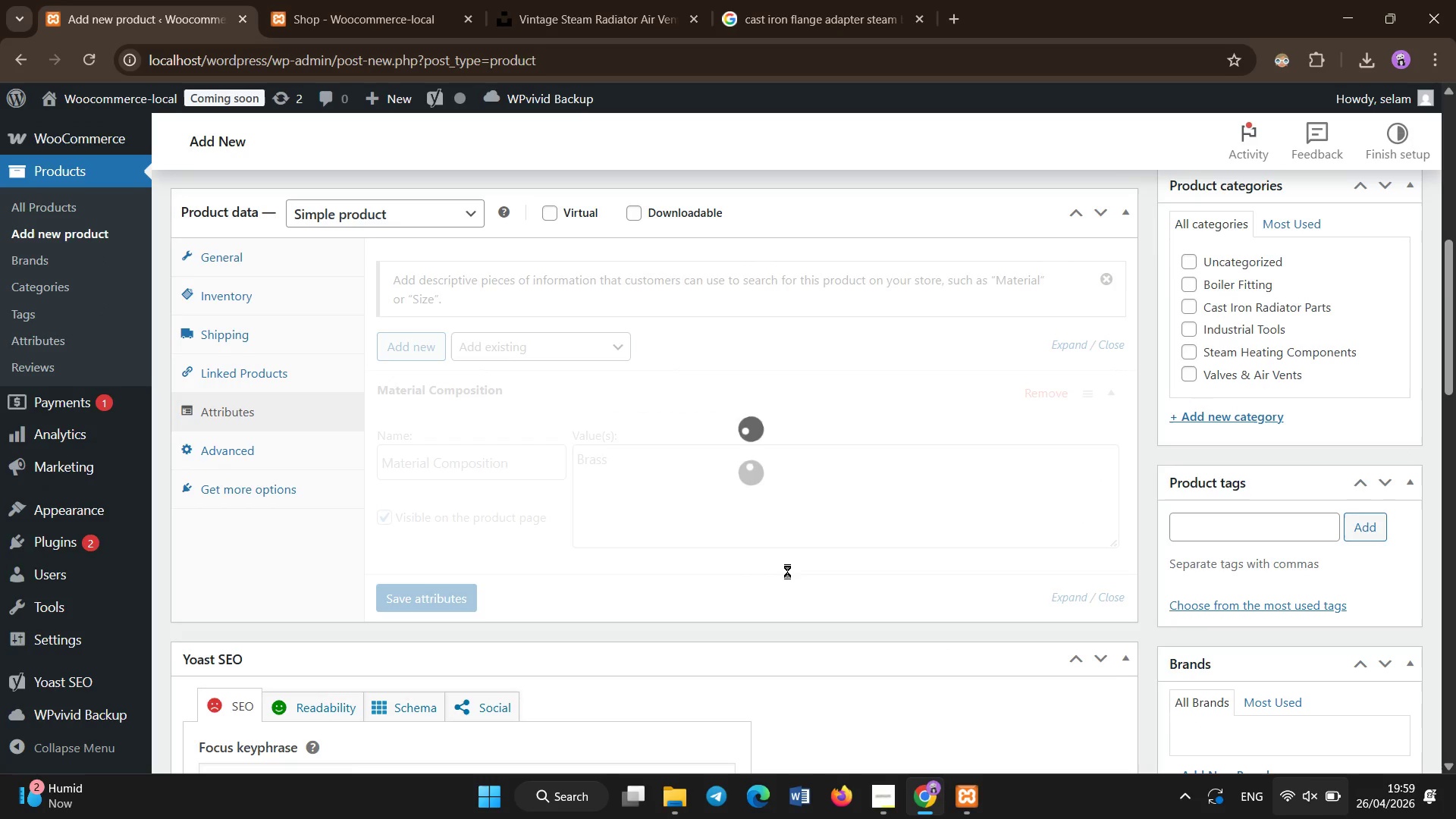 
left_click([414, 579])
 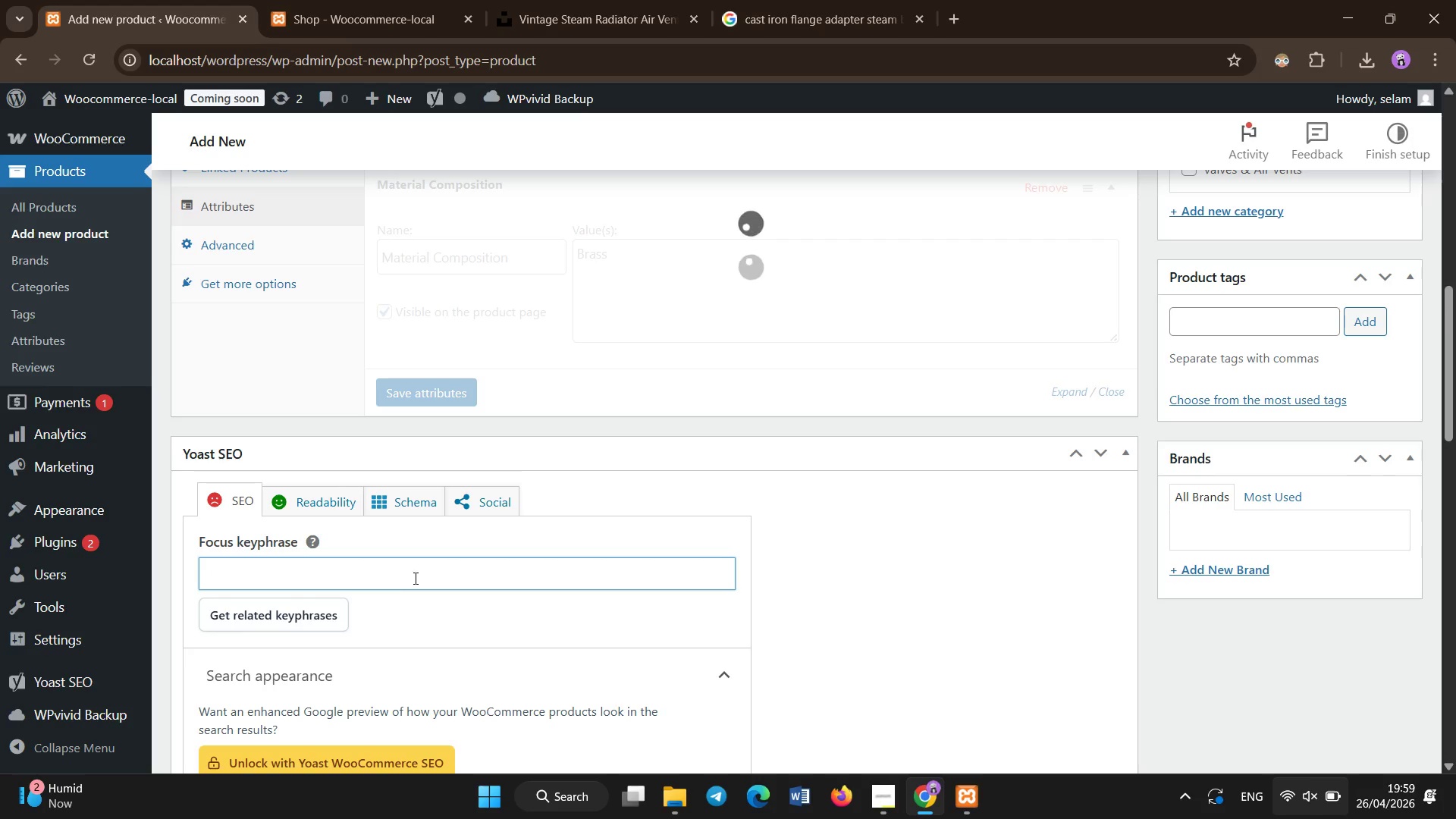 
type(steam pressure reducng valve boiler)
 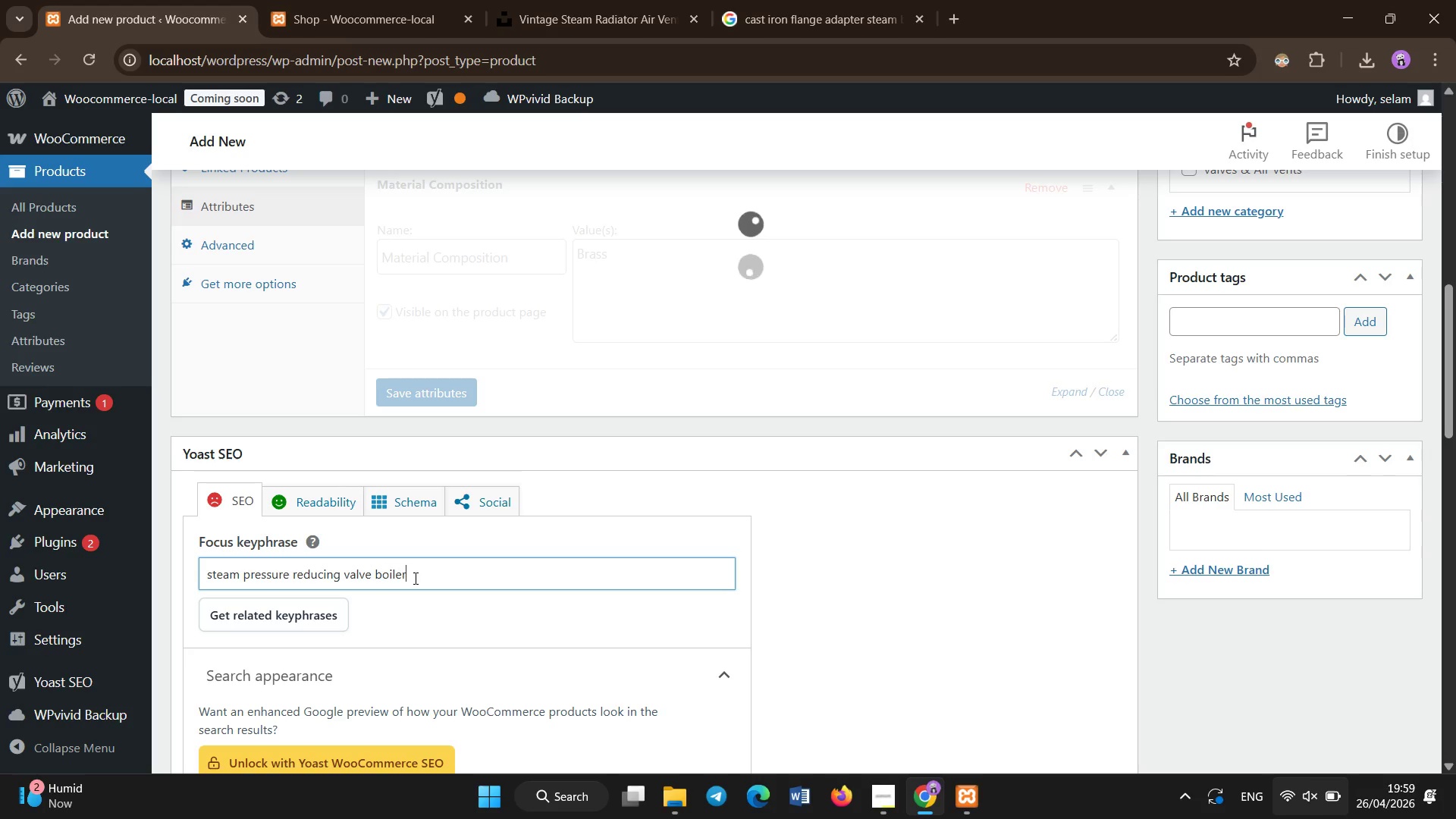 
scroll: coordinate [427, 629], scroll_direction: down, amount: 9.0
 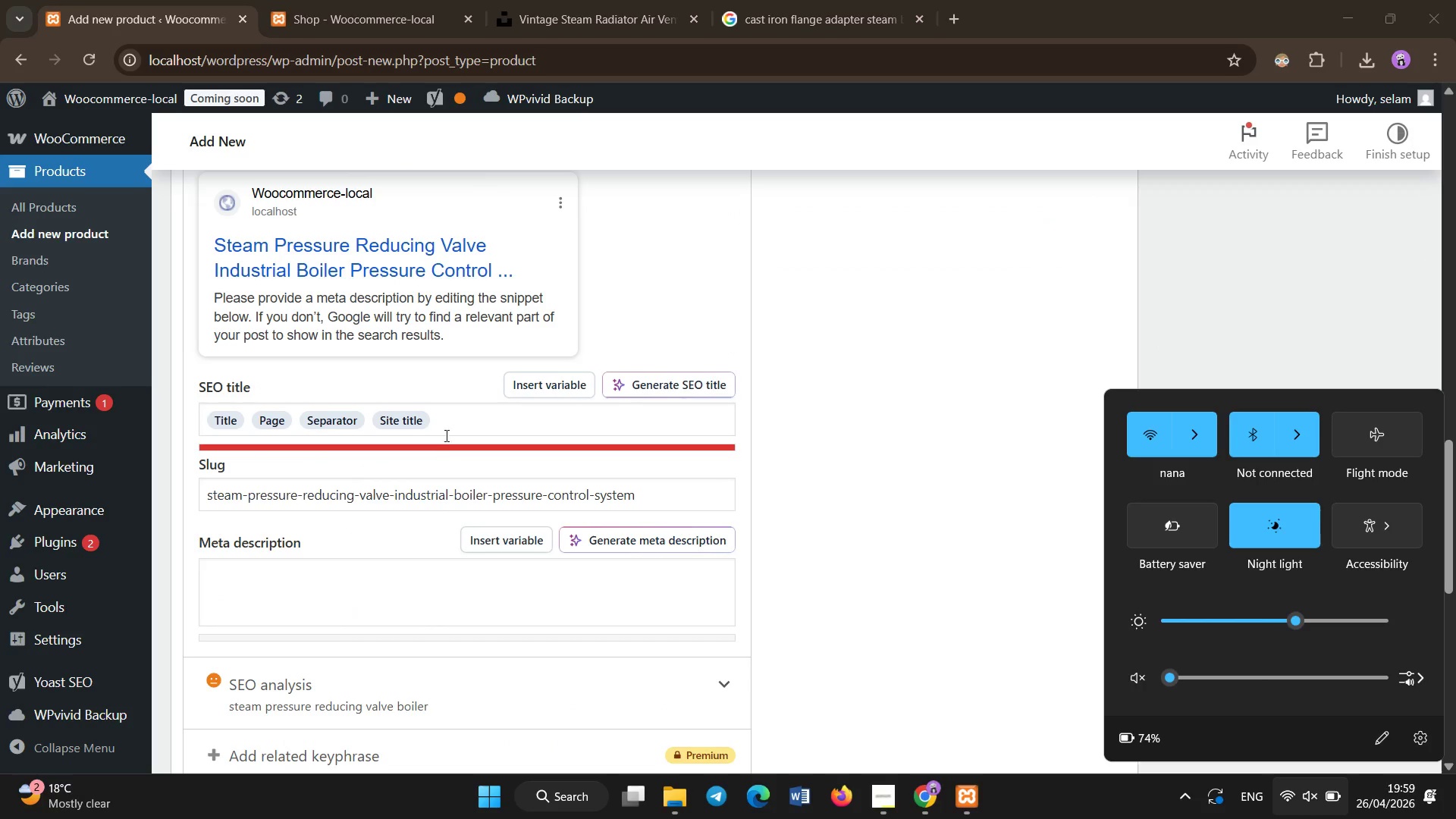 
left_click([452, 420])
 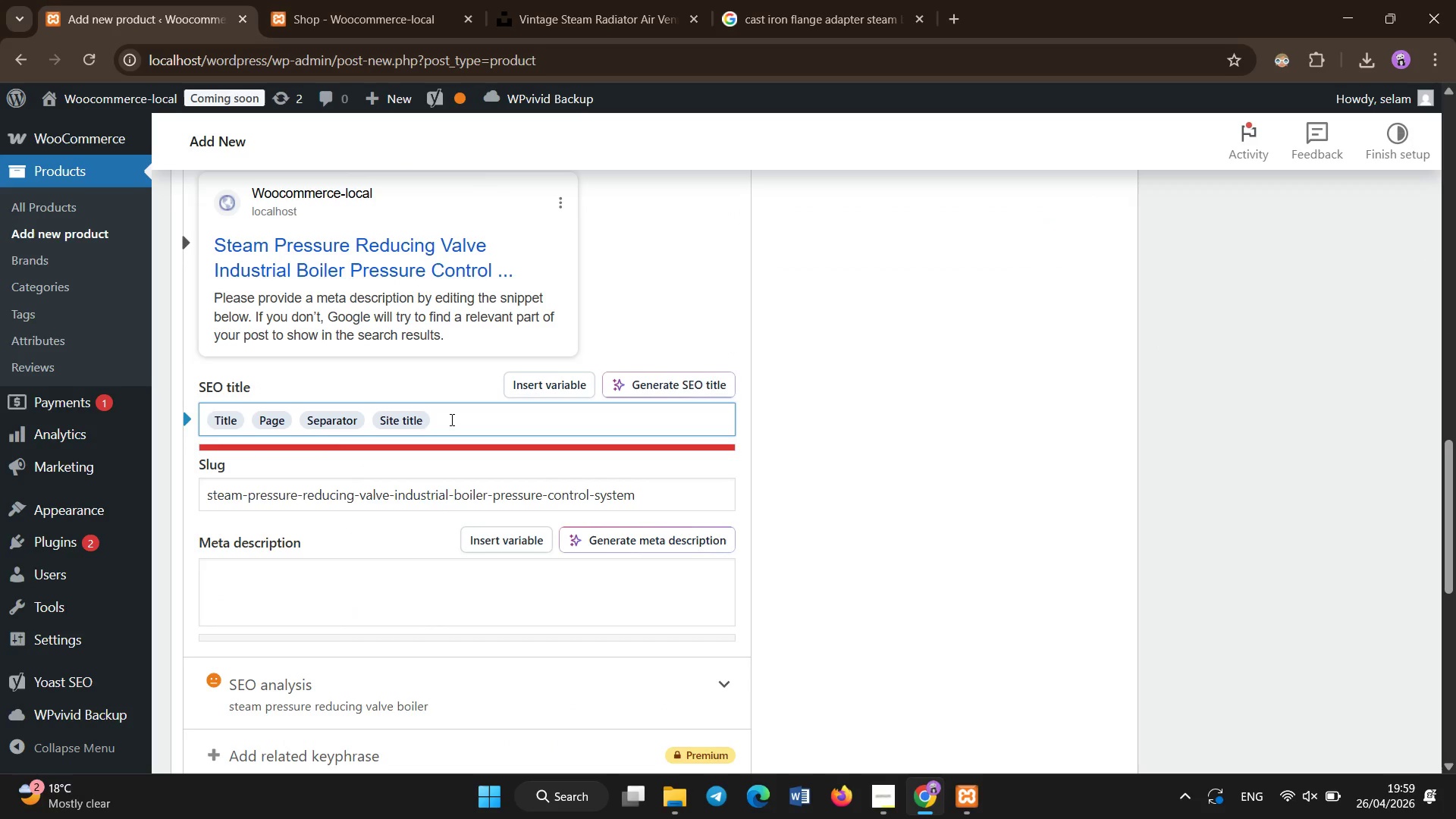 
key(Backspace)
 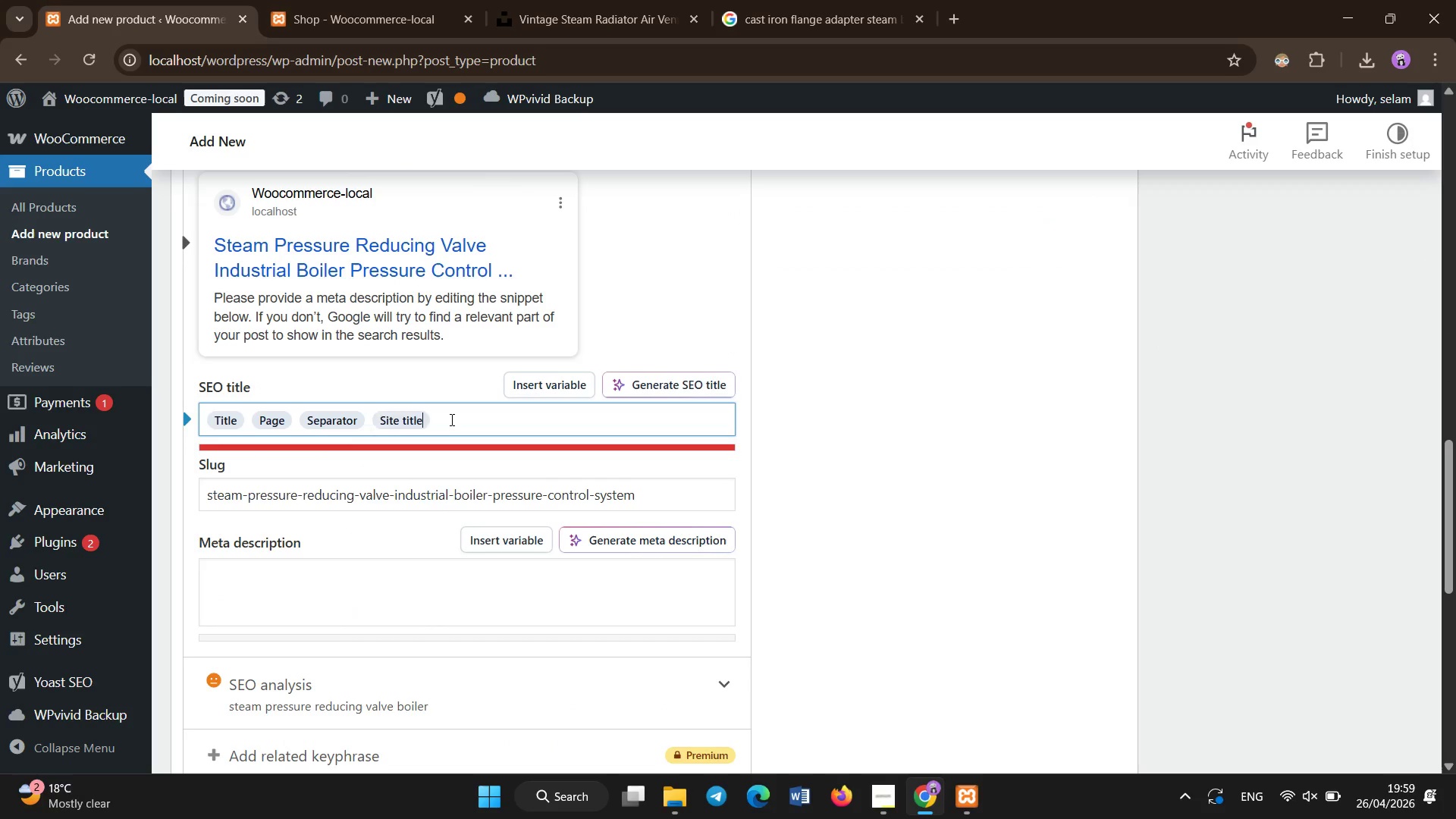 
key(Backspace)
 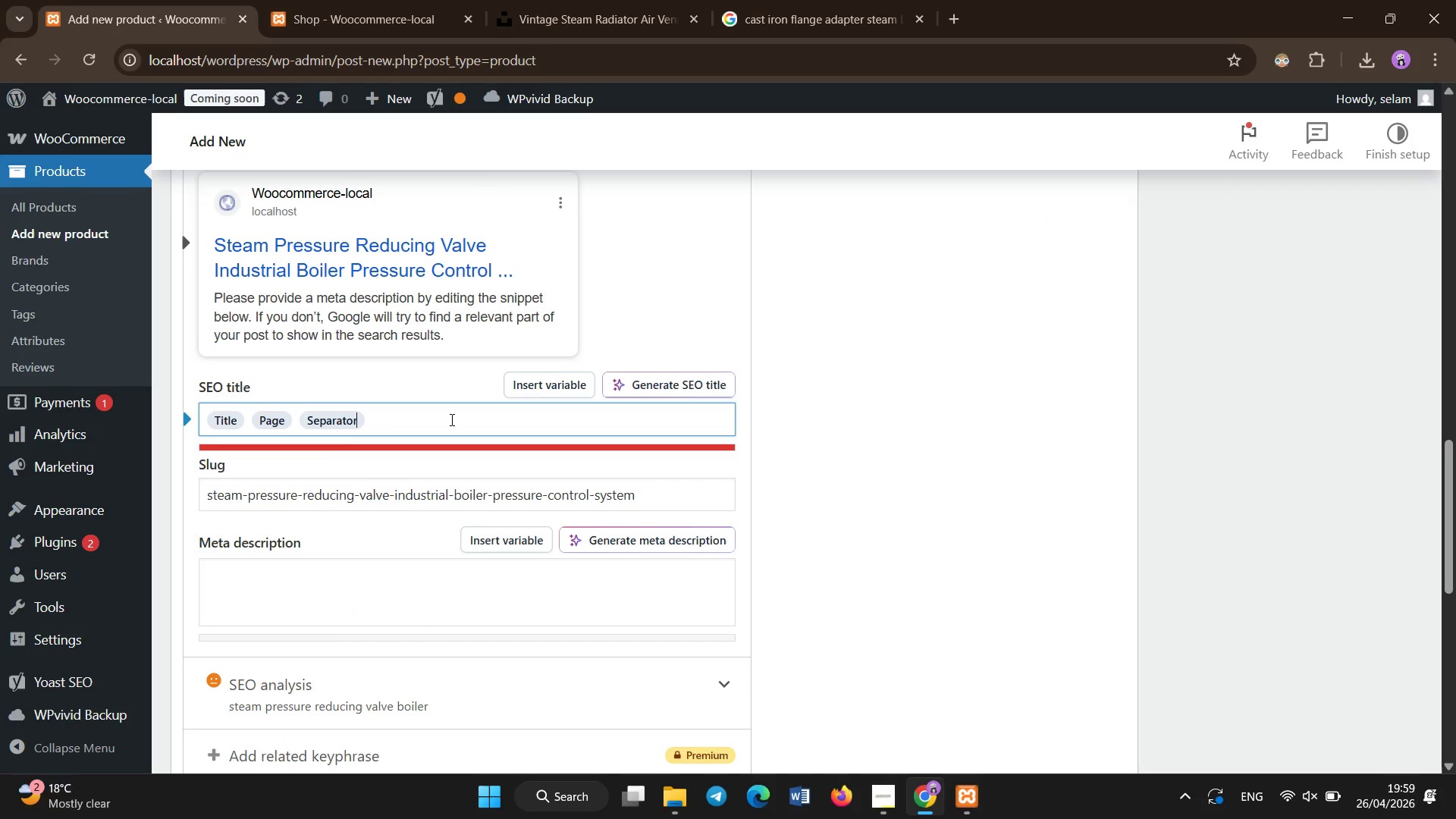 
key(Backspace)
 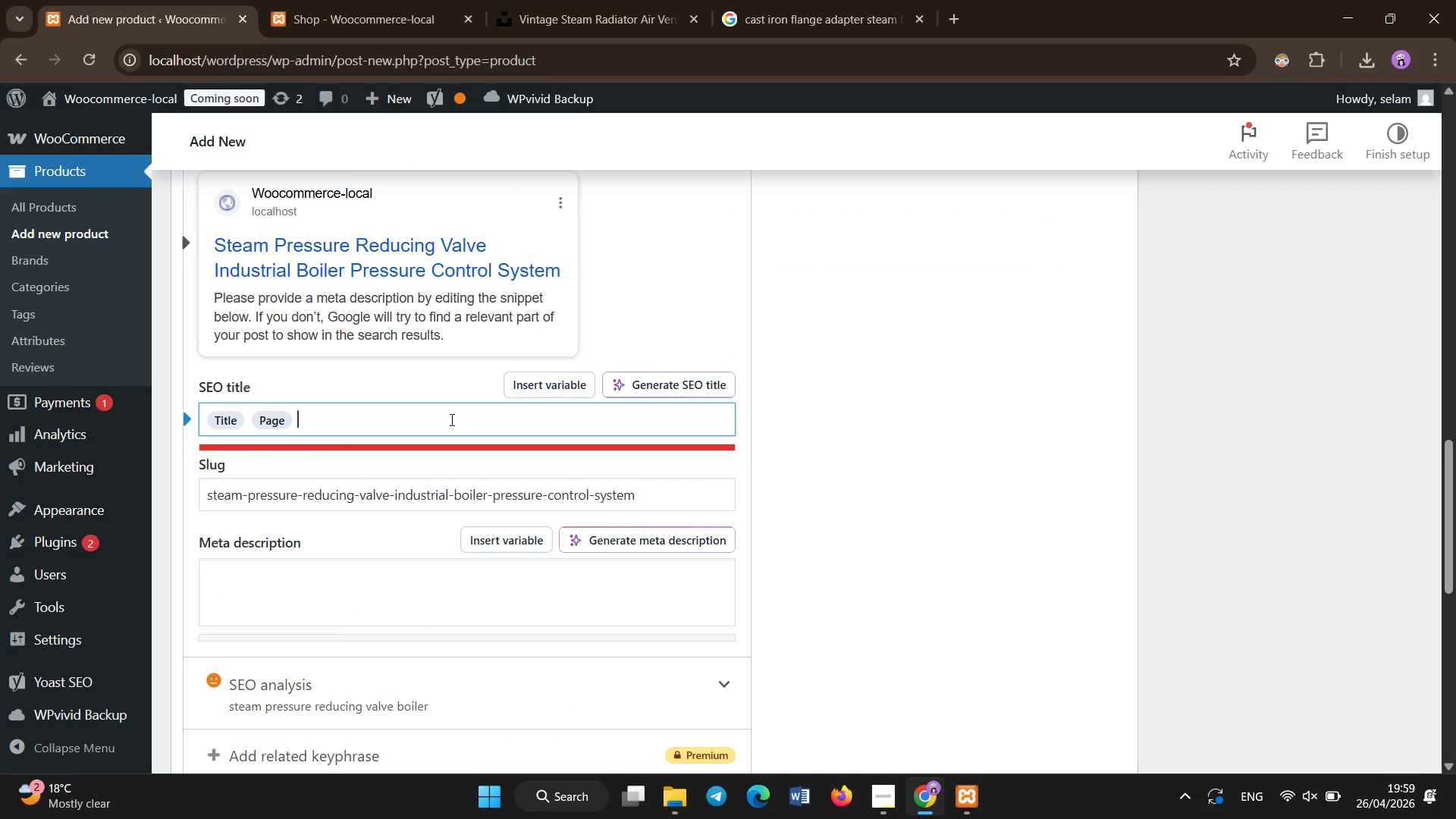 
key(Backspace)
 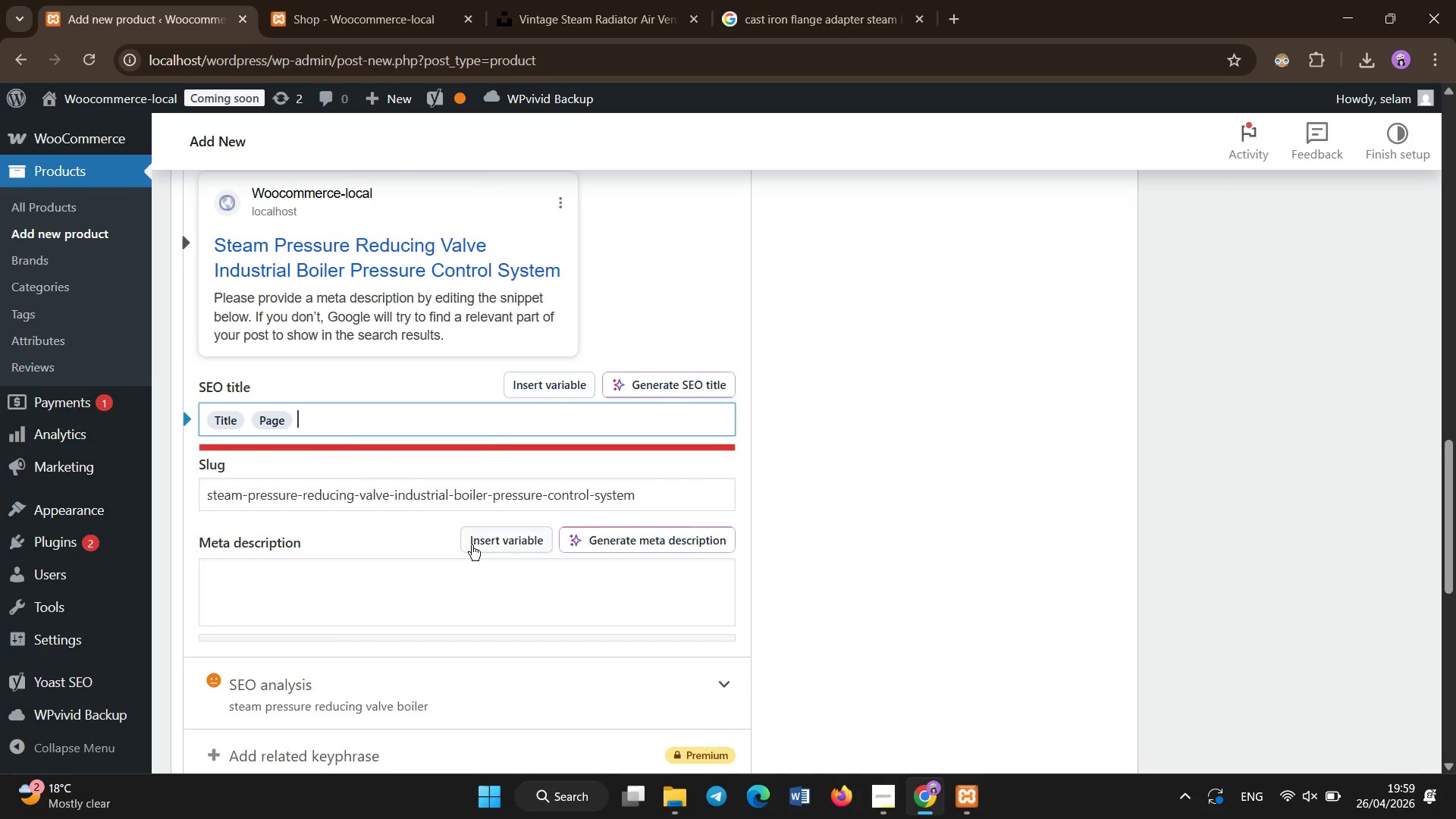 
left_click([428, 613])
 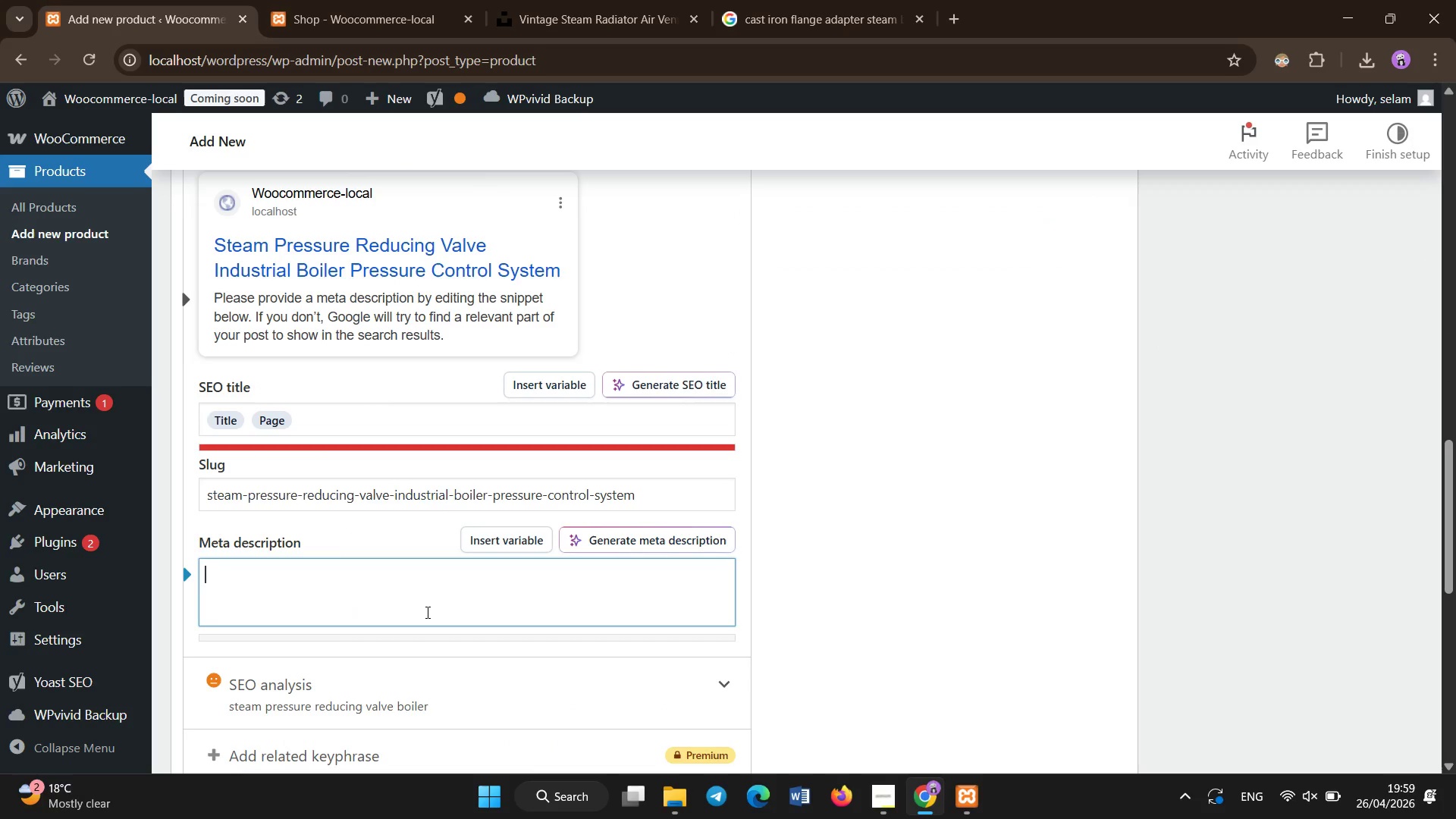 
type(Industrial steam pressure reducin g)
key(Backspace)
key(Backspace)
type(g valve for boilers. HVAC component for stable pressure control in steam systems..)
key(Backspace)
key(Backspace)
type(.)
 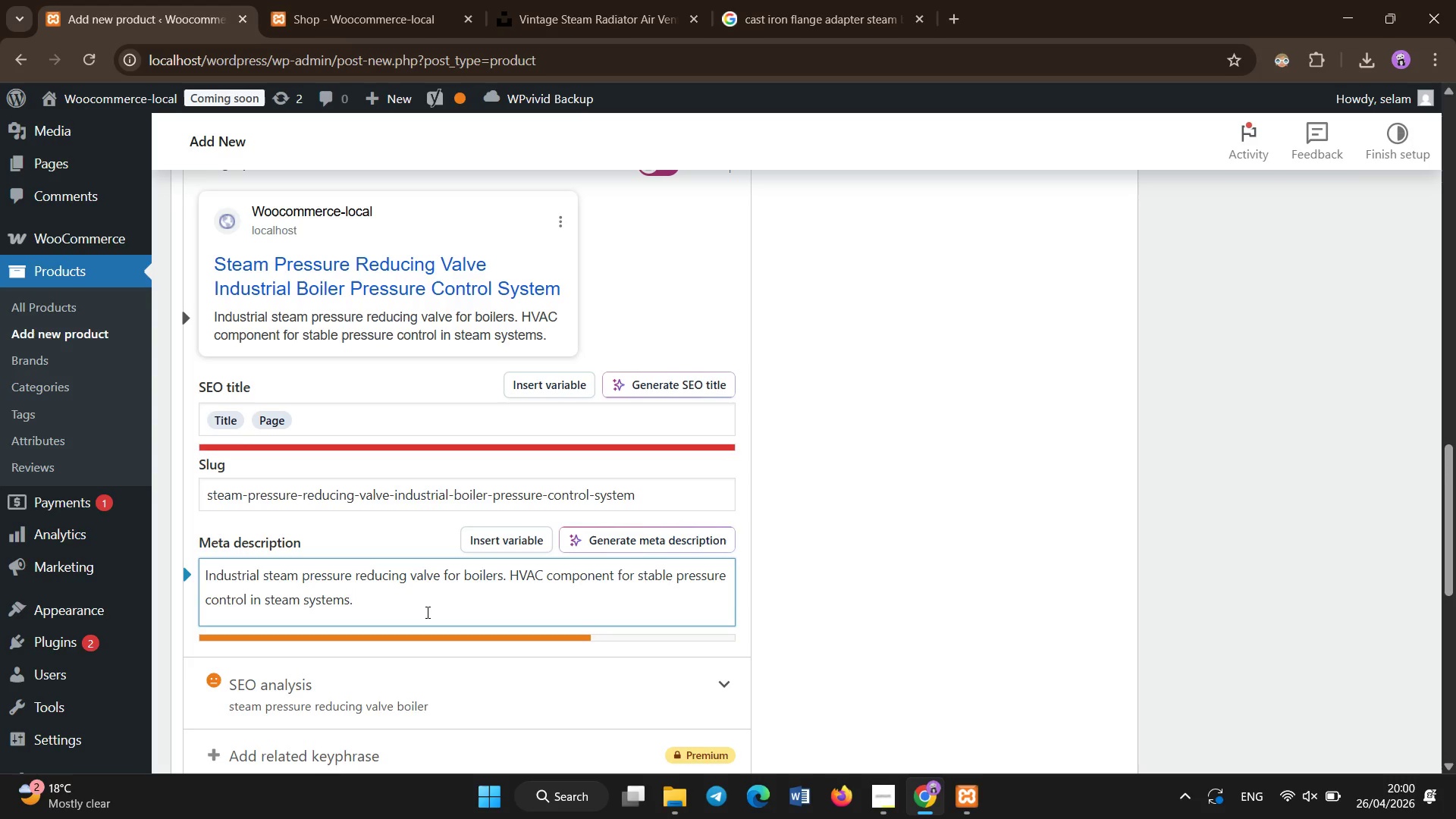 
scroll: coordinate [1100, 421], scroll_direction: up, amount: 14.0
 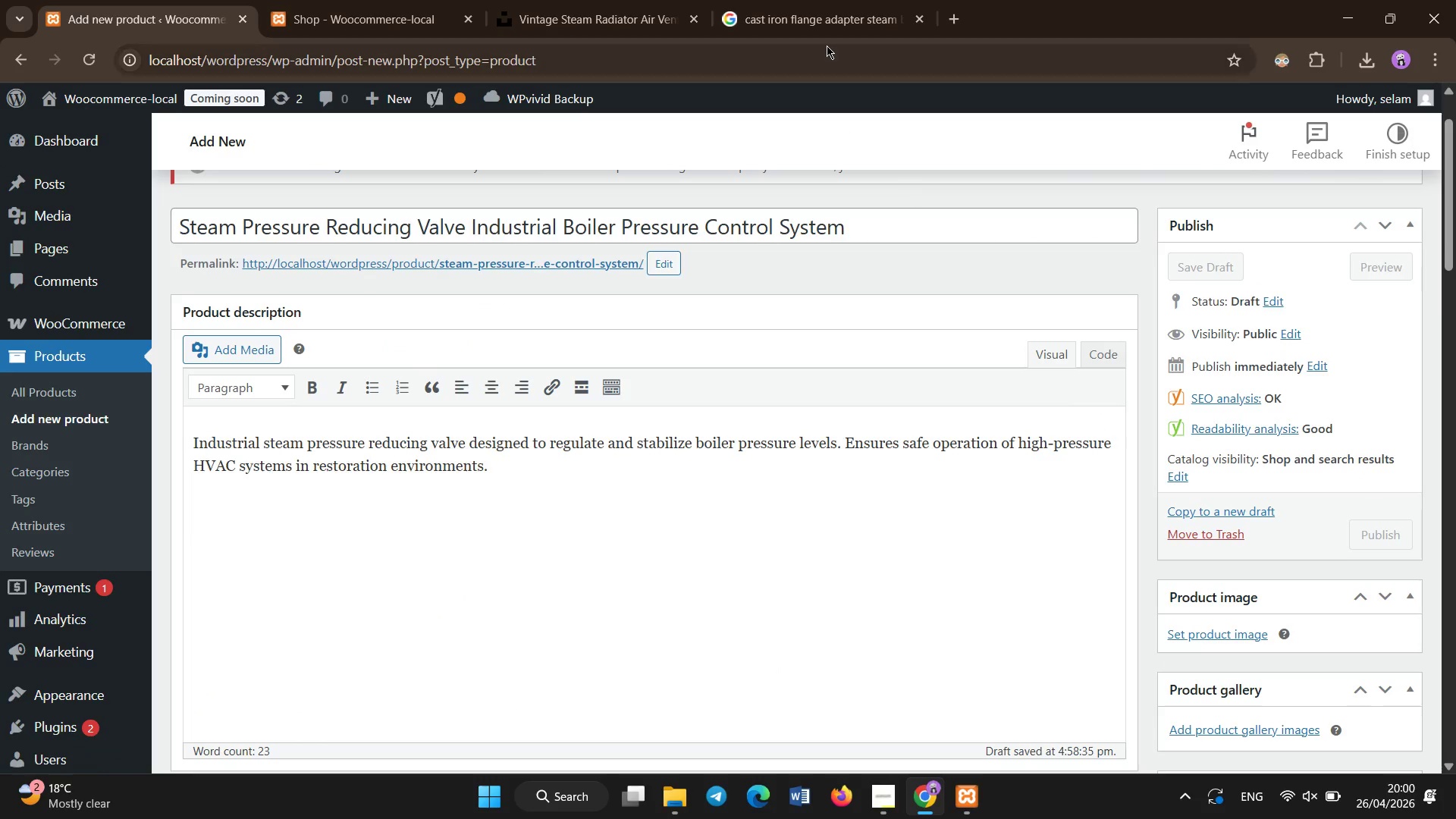 
left_click([824, 18])
 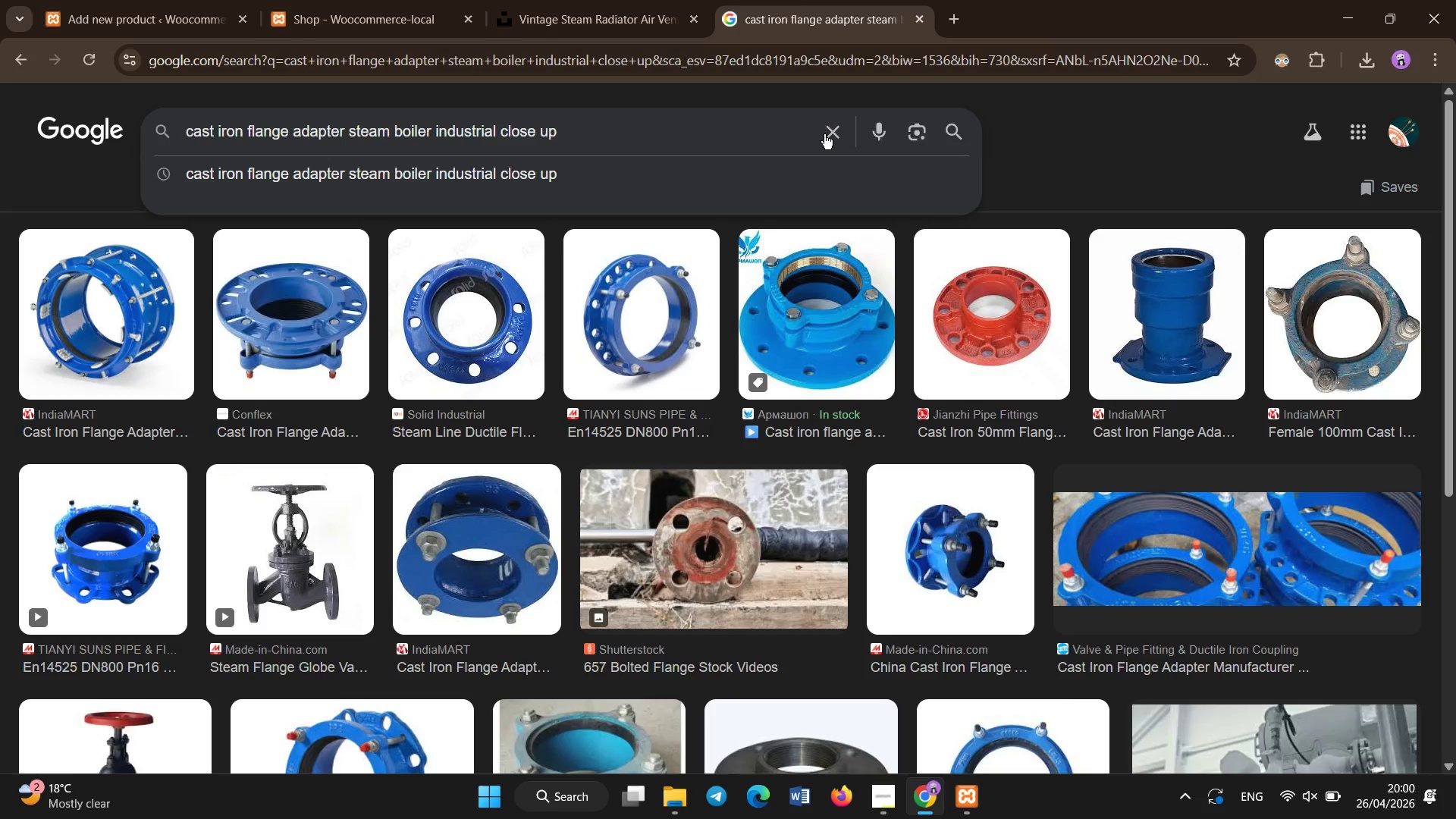 
left_click([826, 136])
 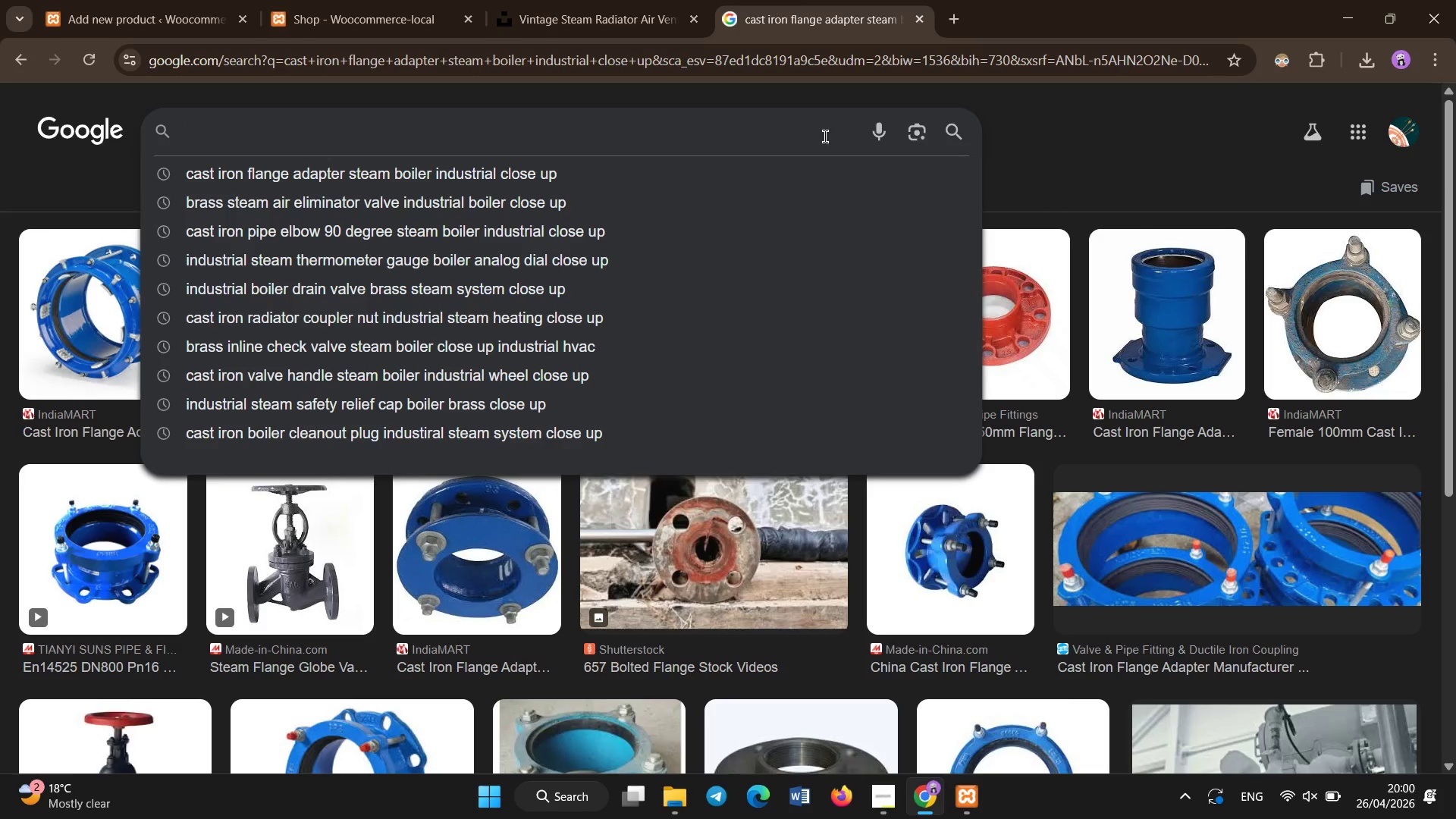 
type(industrial steam preassure reducing valve boiler brass cls)
key(Backspace)
type(ose up)
 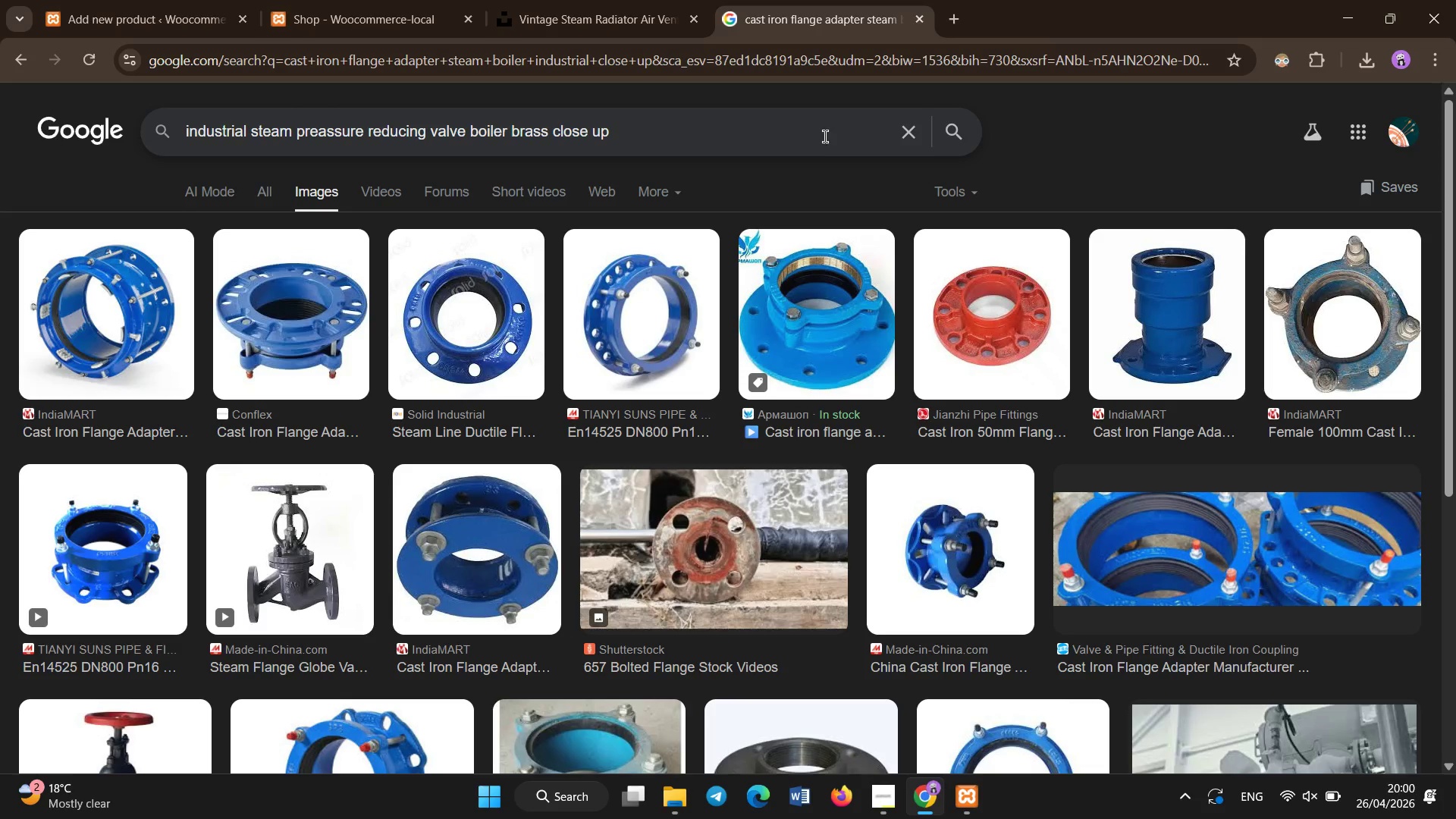 
key(Enter)
 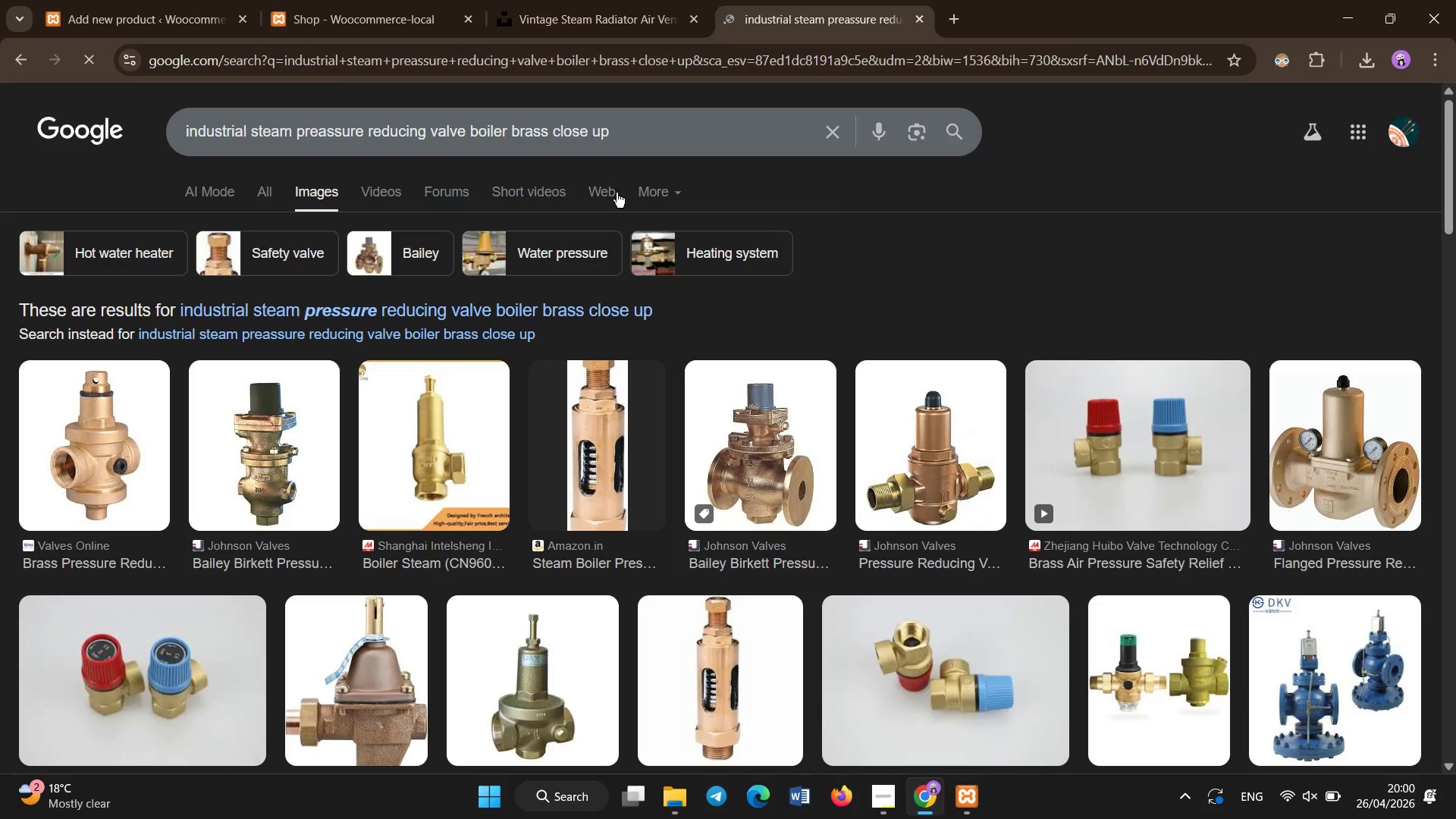 
left_click([531, 311])
 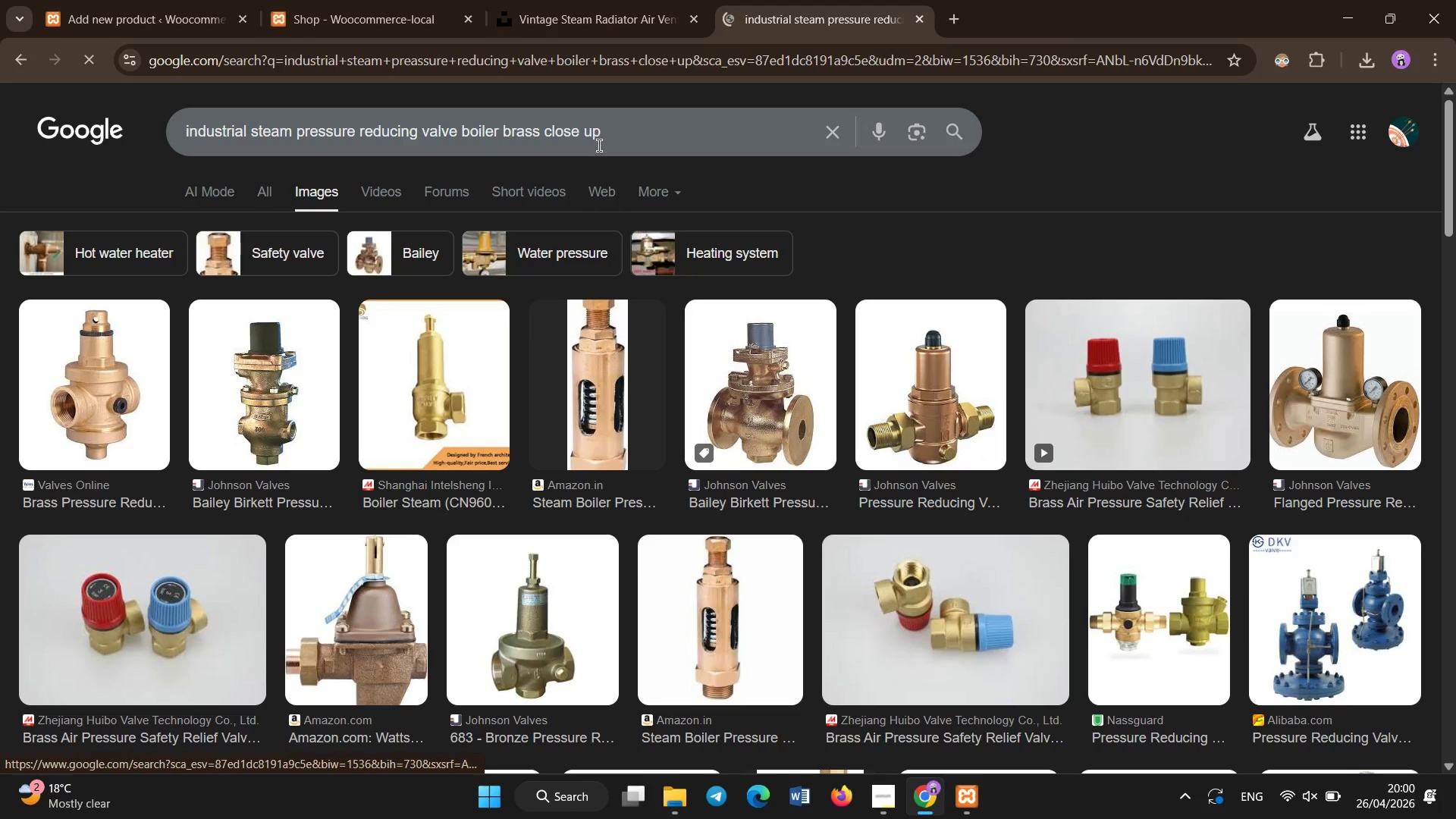 
left_click([613, 118])
 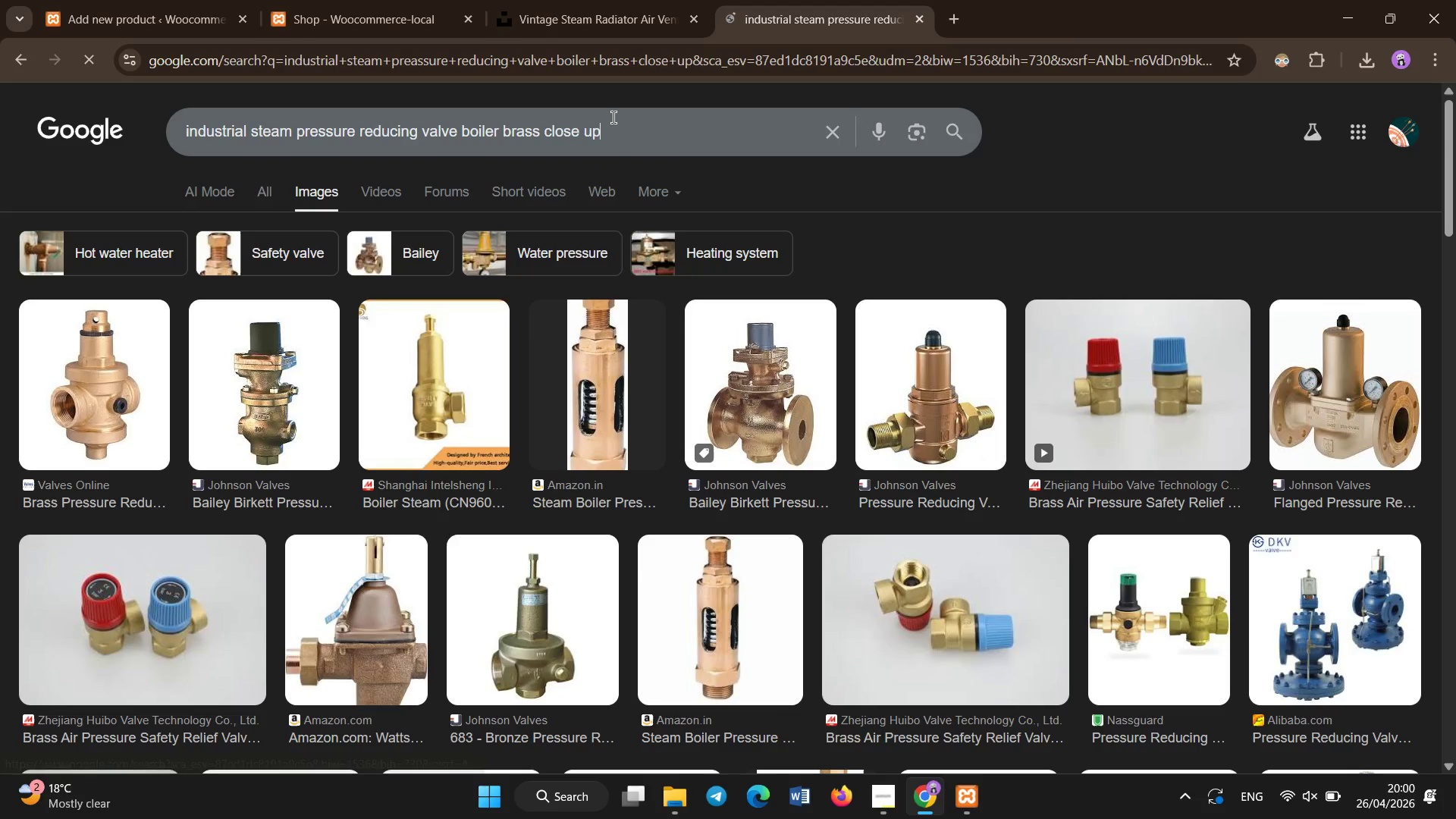 
key(Control+A)
 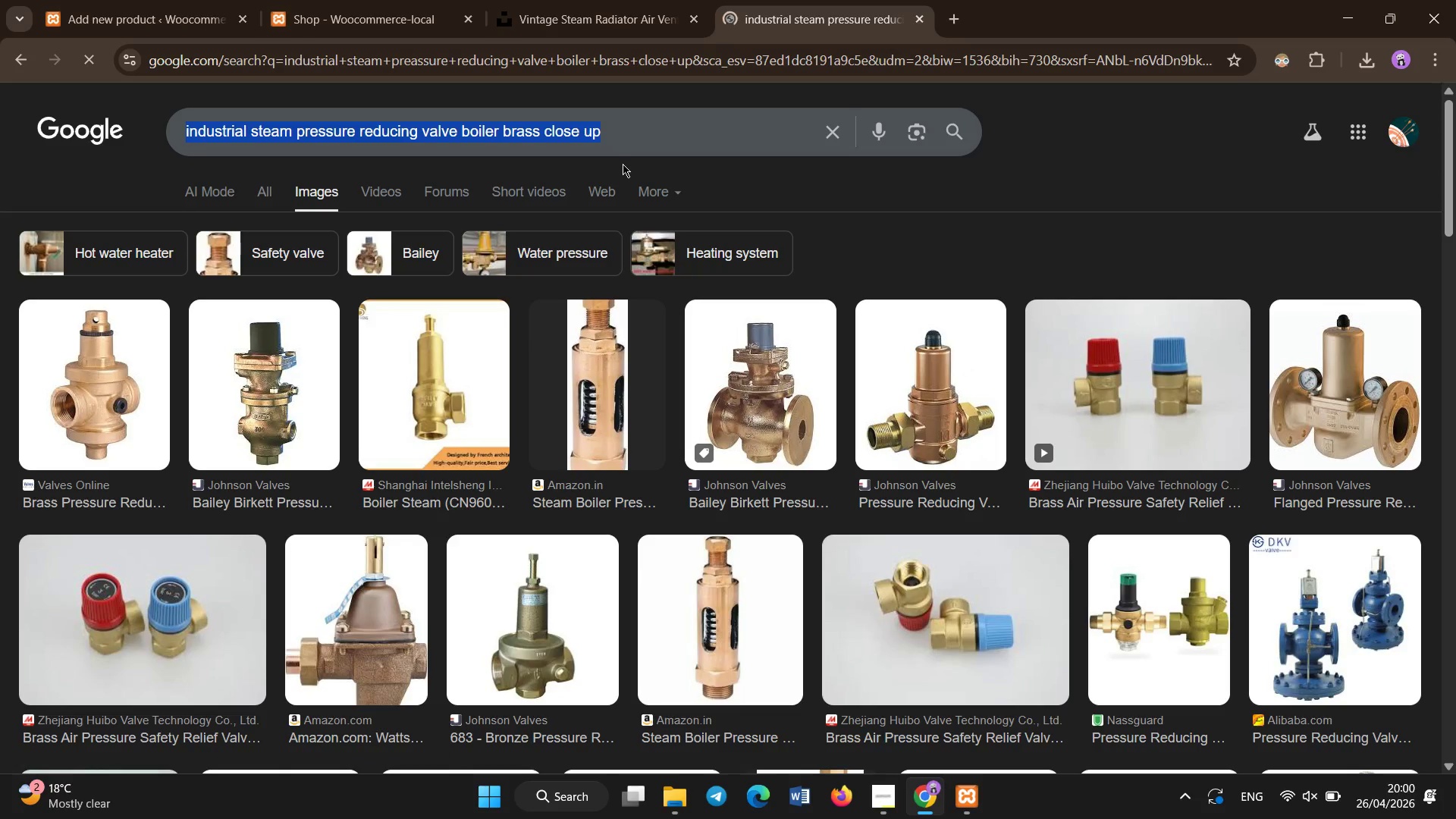 
key(Control+C)
 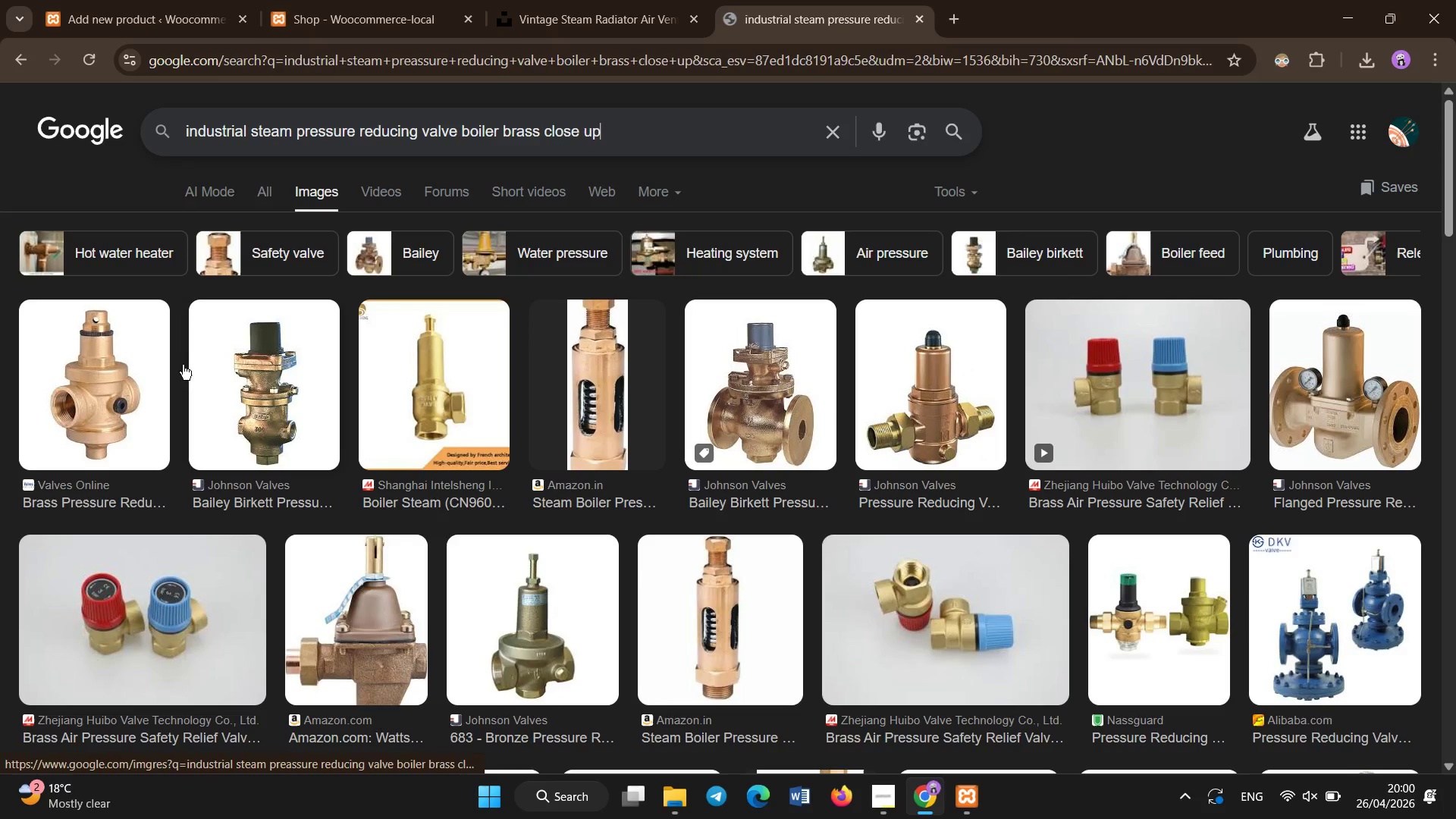 
right_click([110, 377])
 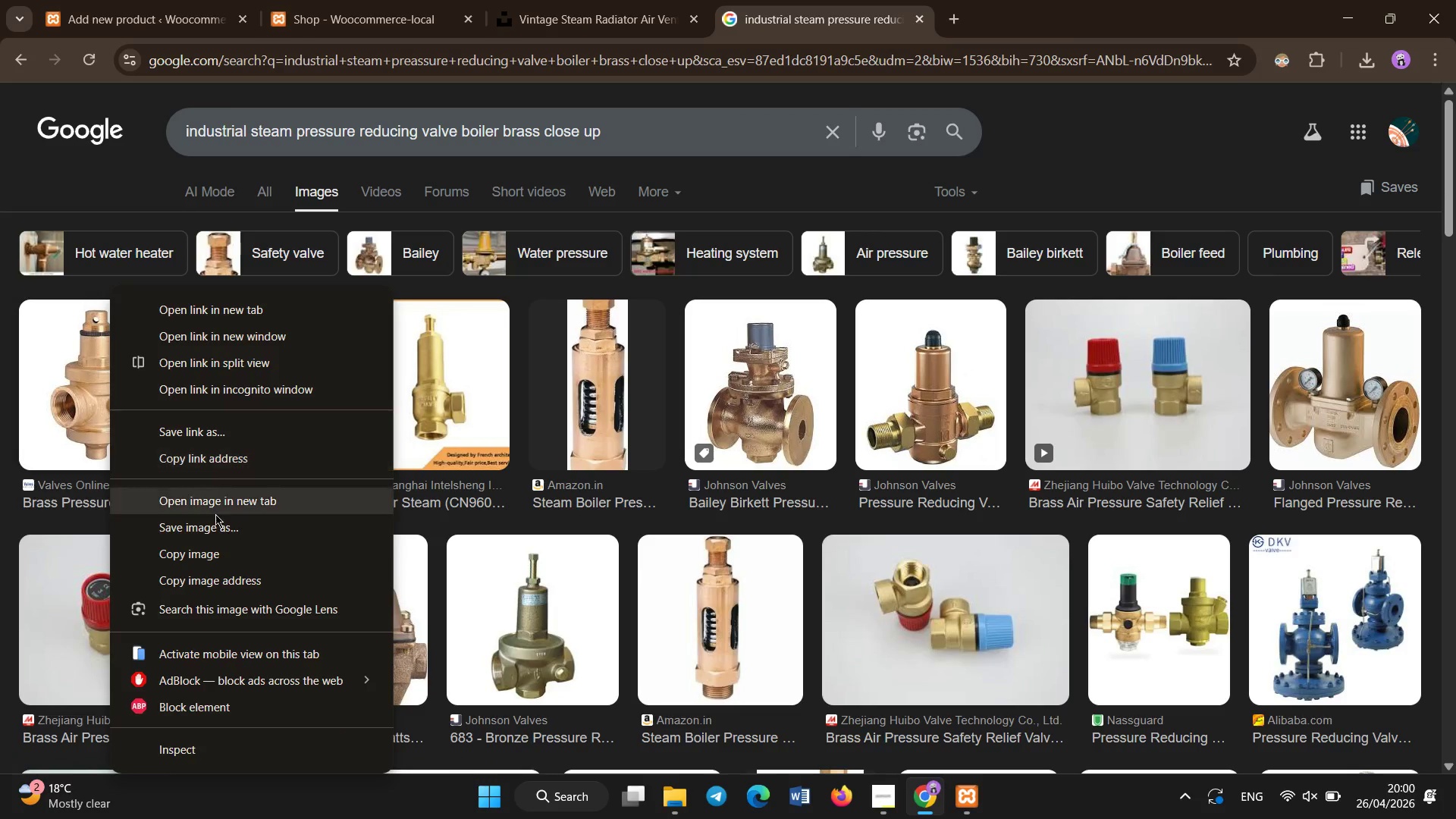 
left_click([208, 529])
 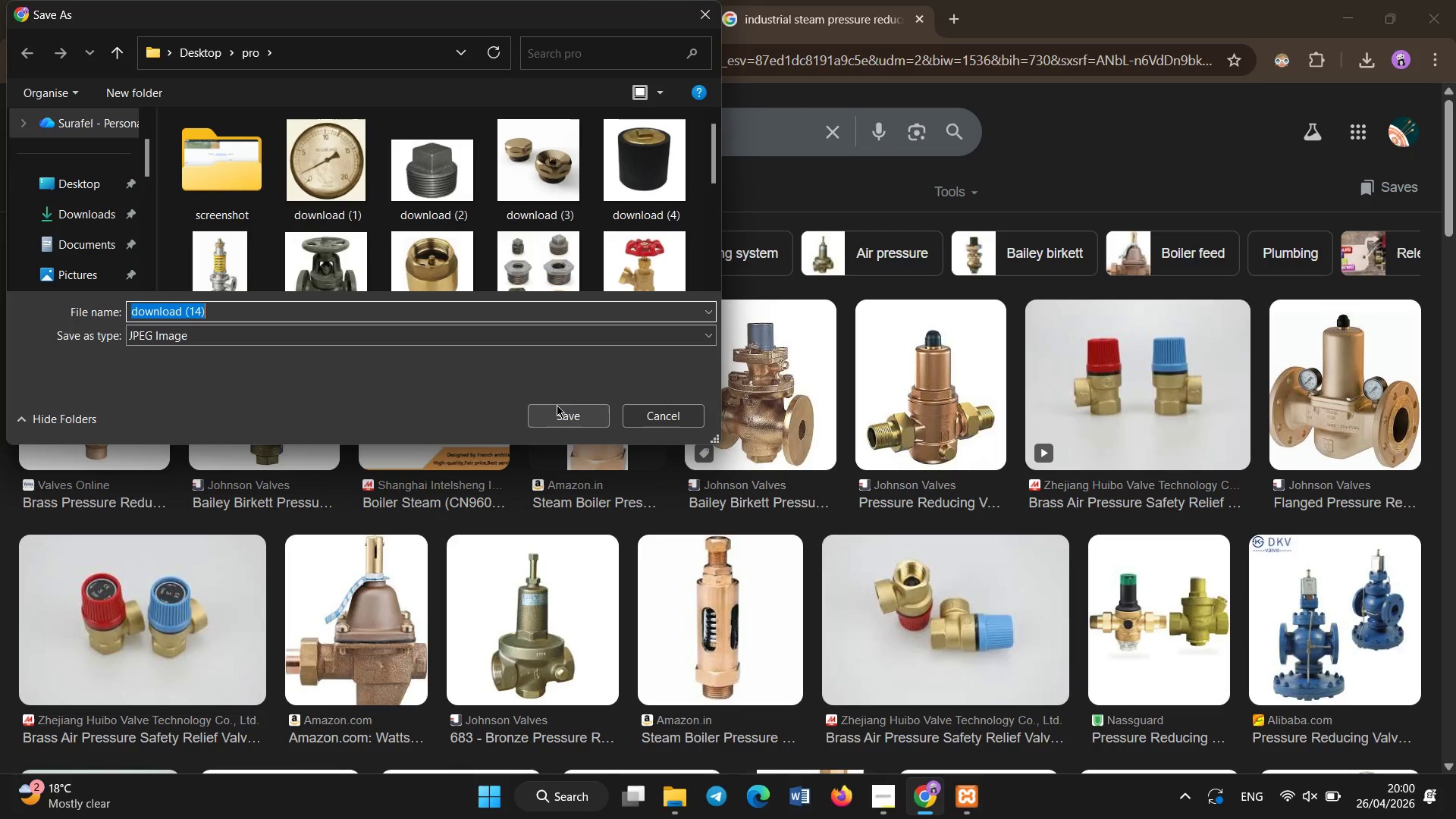 
left_click([558, 419])
 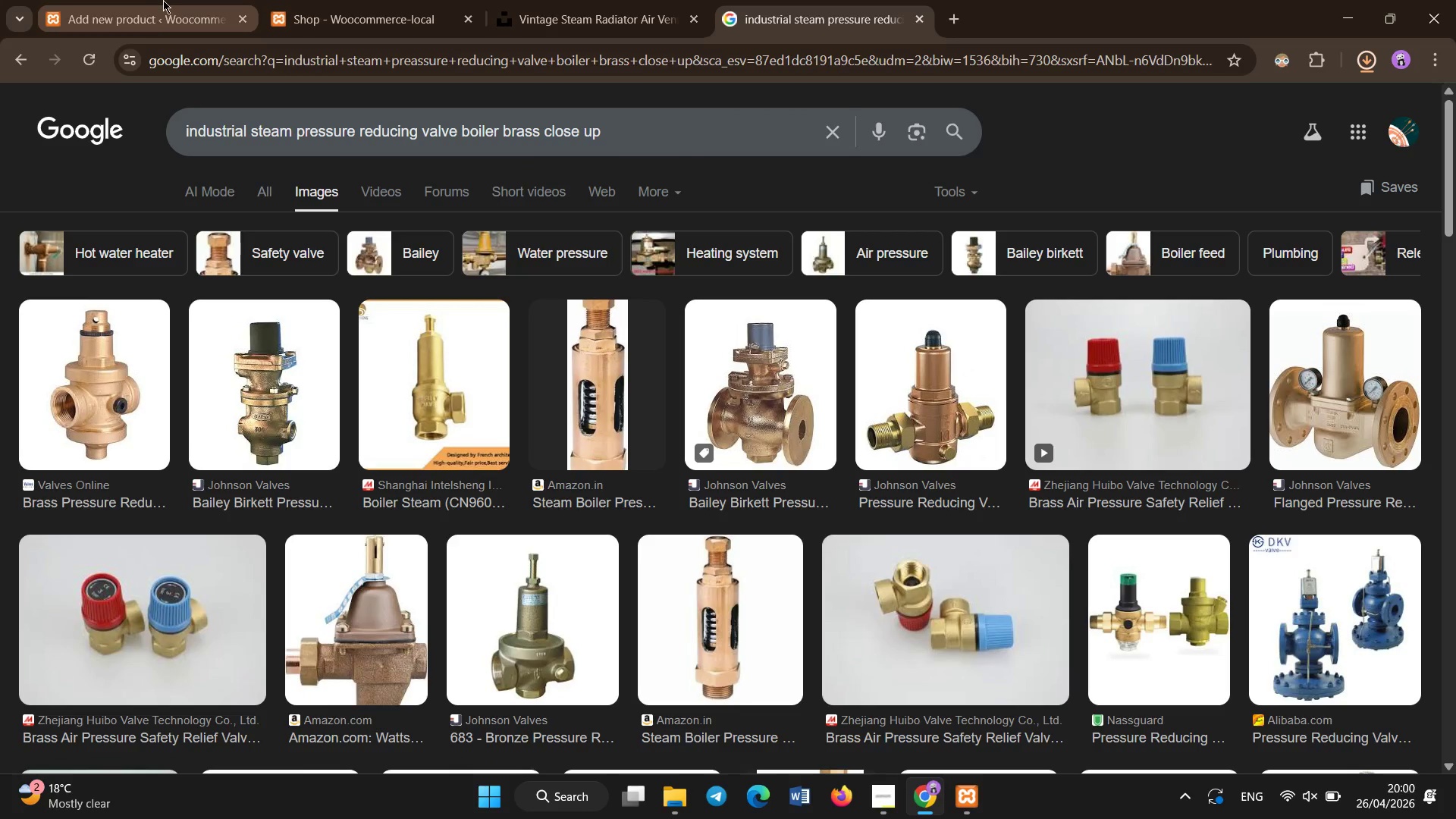 
left_click([152, 0])
 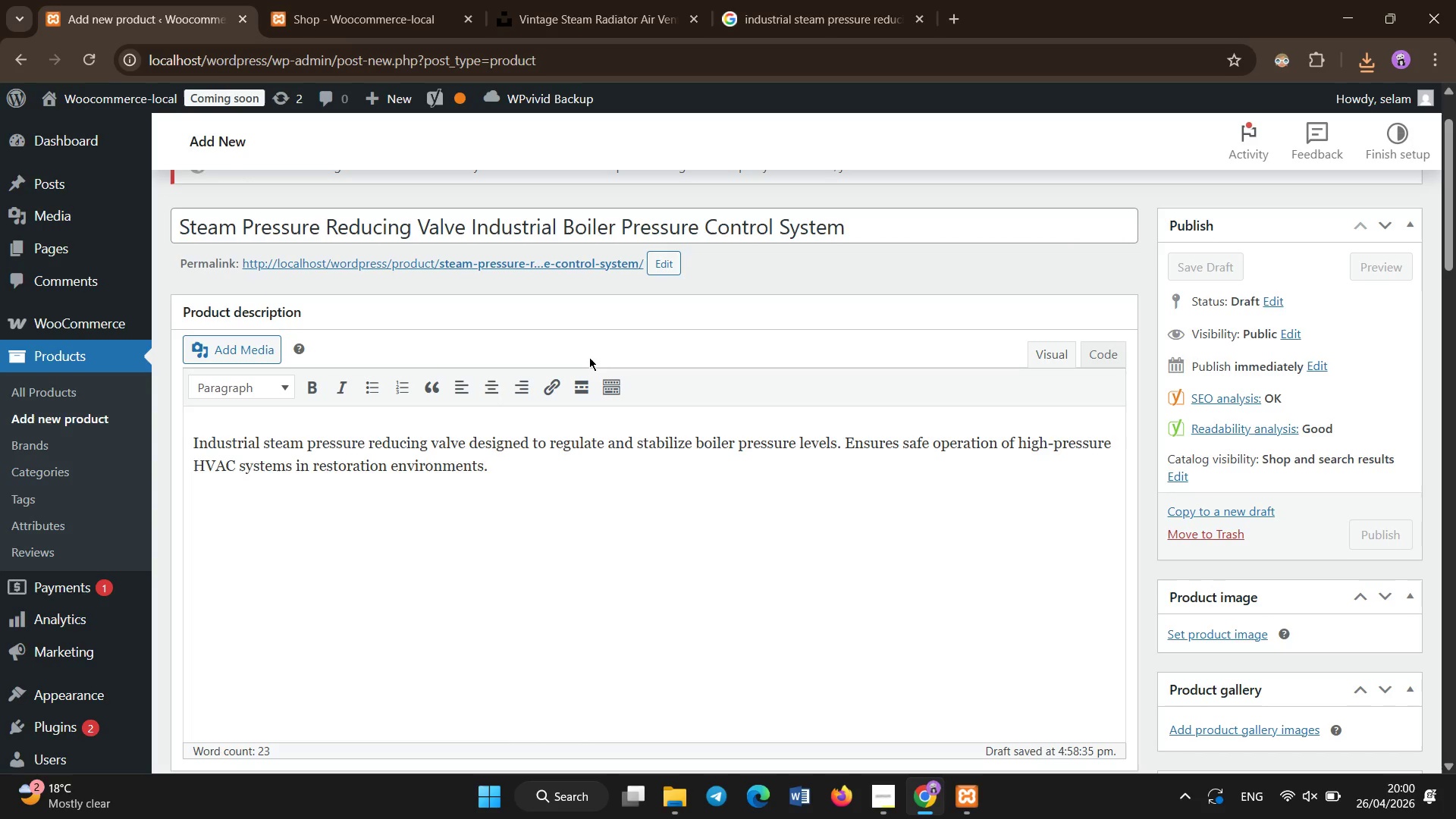 
scroll: coordinate [589, 357], scroll_direction: down, amount: 4.0
 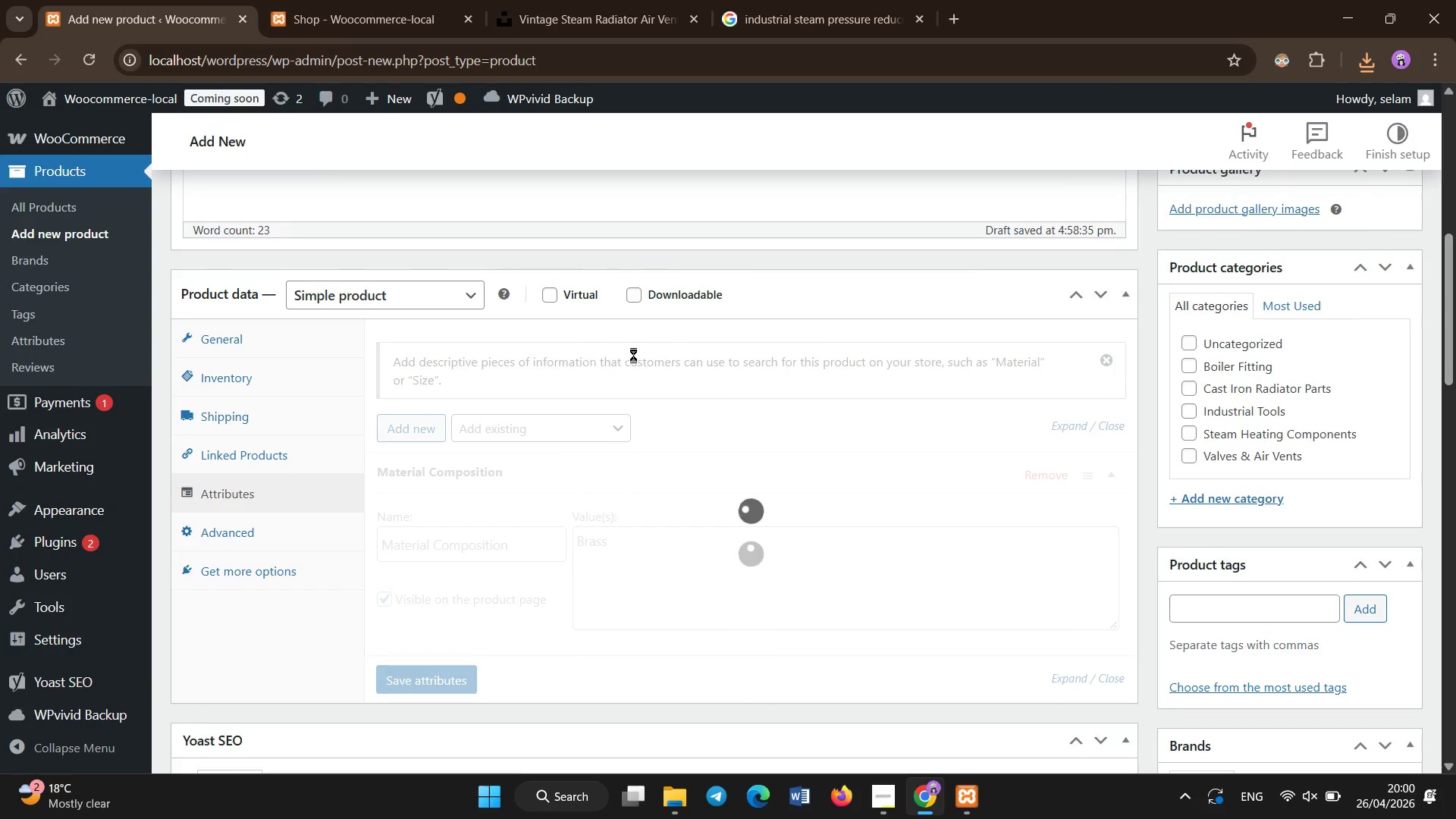 
scroll: coordinate [990, 321], scroll_direction: up, amount: 3.0
 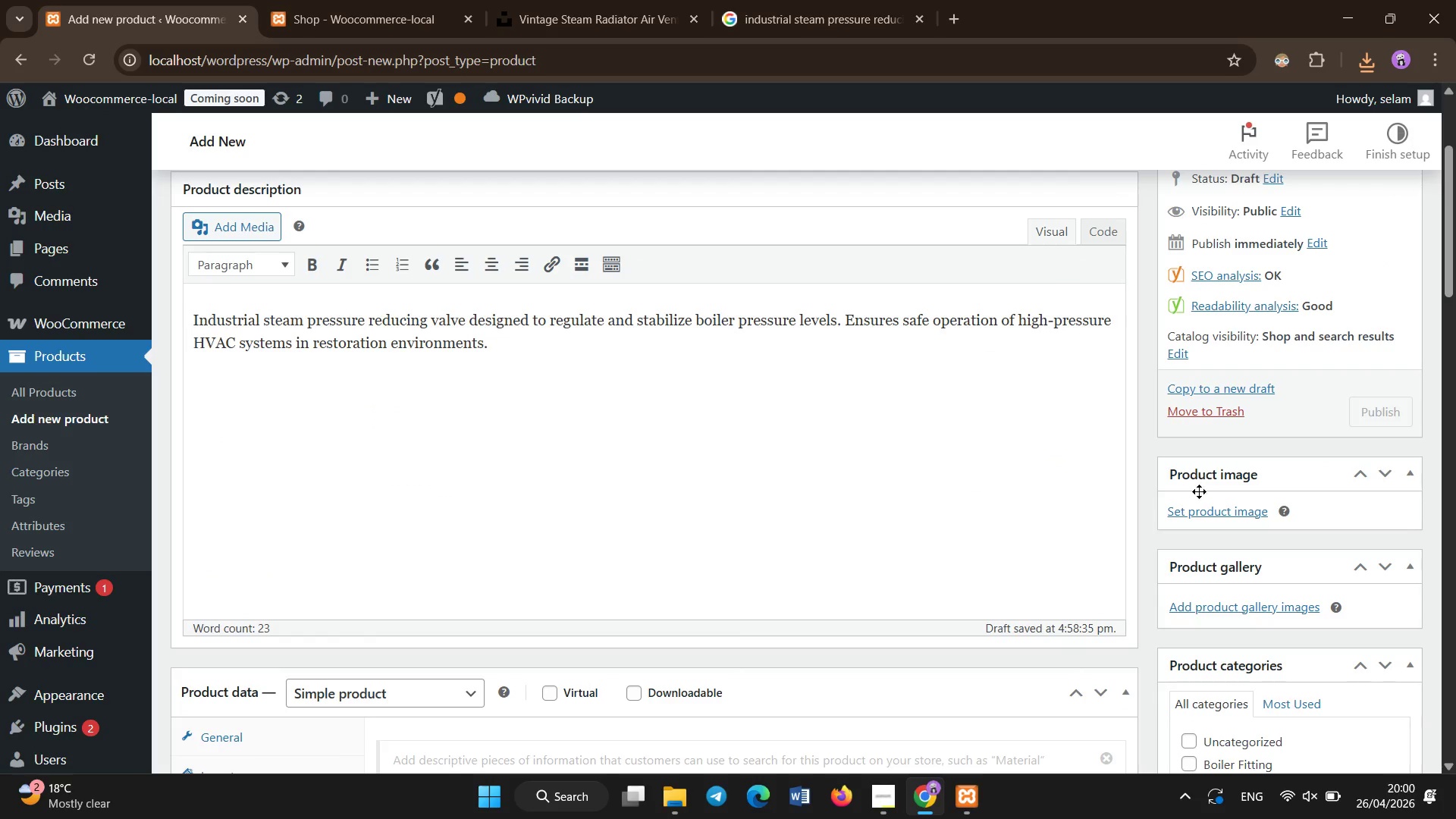 
left_click([1196, 512])
 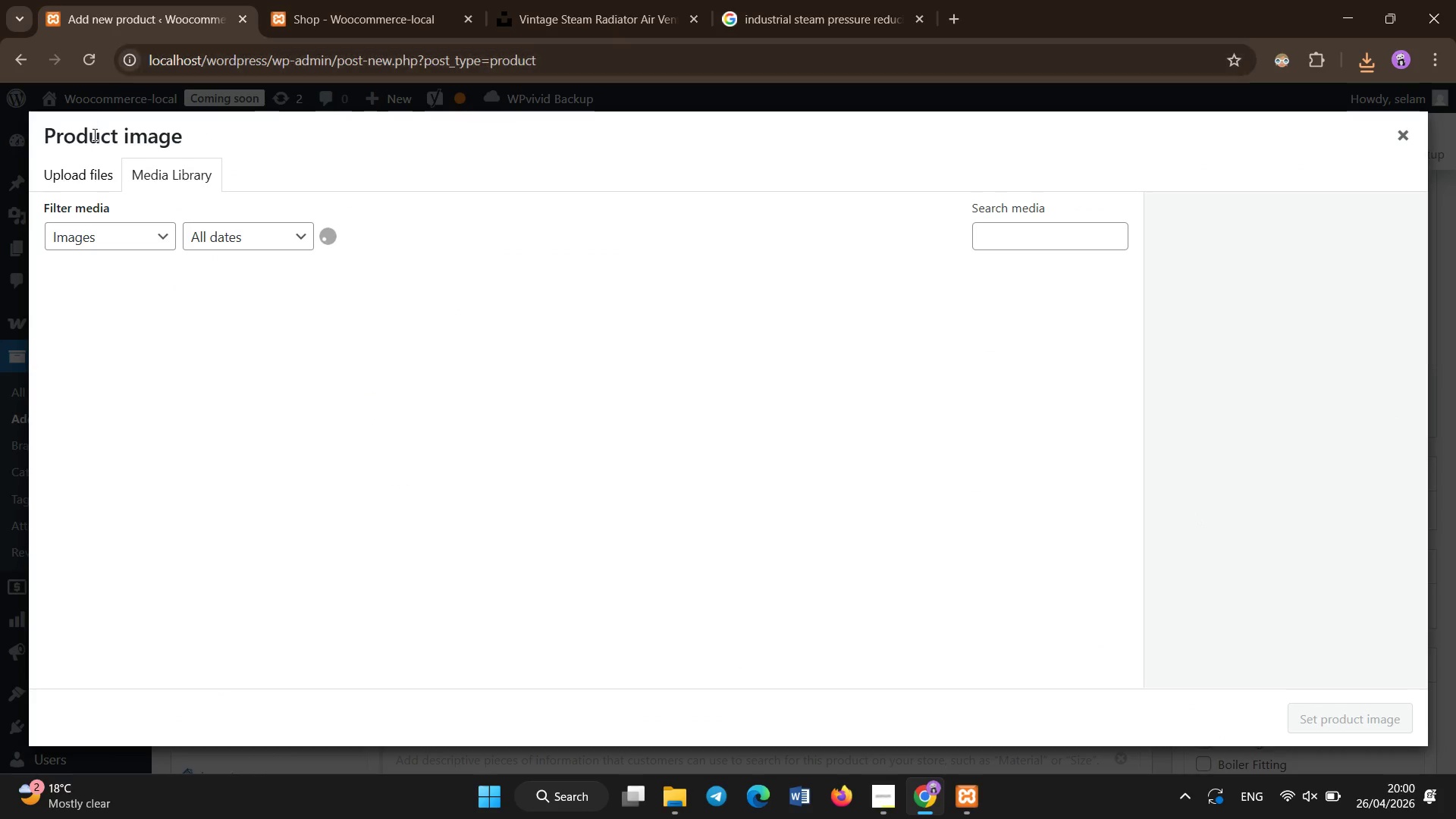 
left_click([90, 171])
 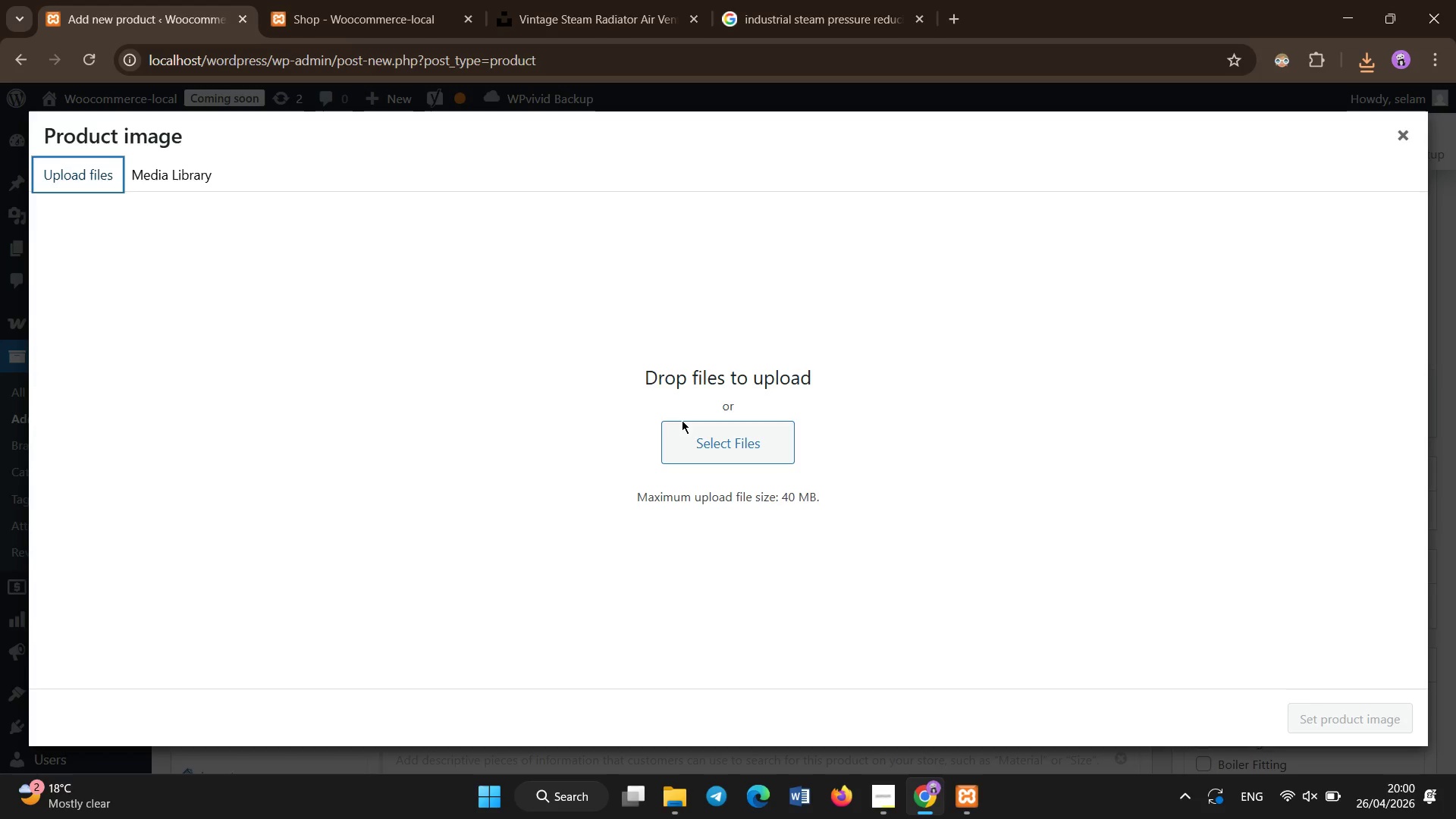 
left_click([689, 427])
 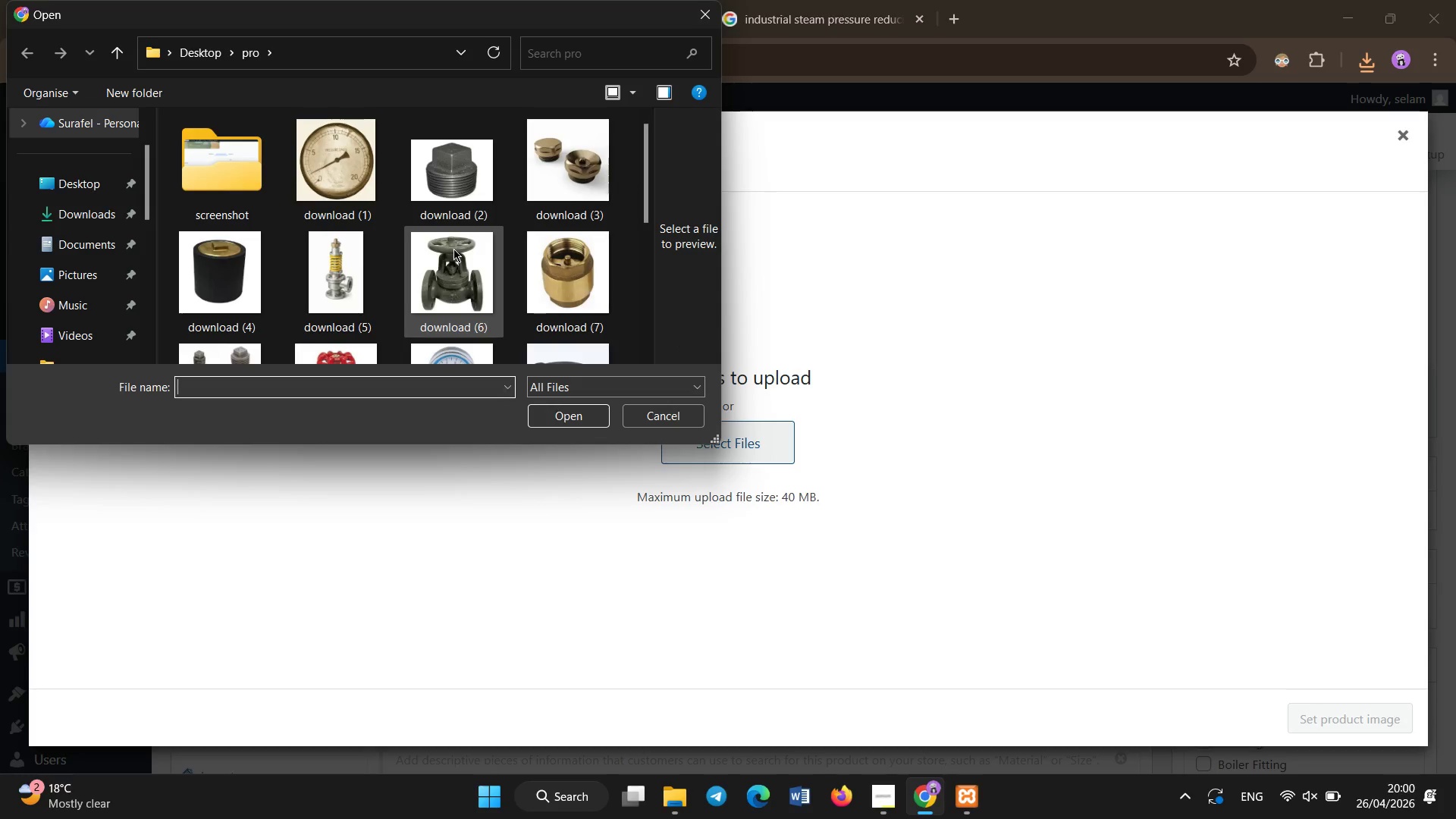 
scroll: coordinate [453, 249], scroll_direction: down, amount: 6.0
 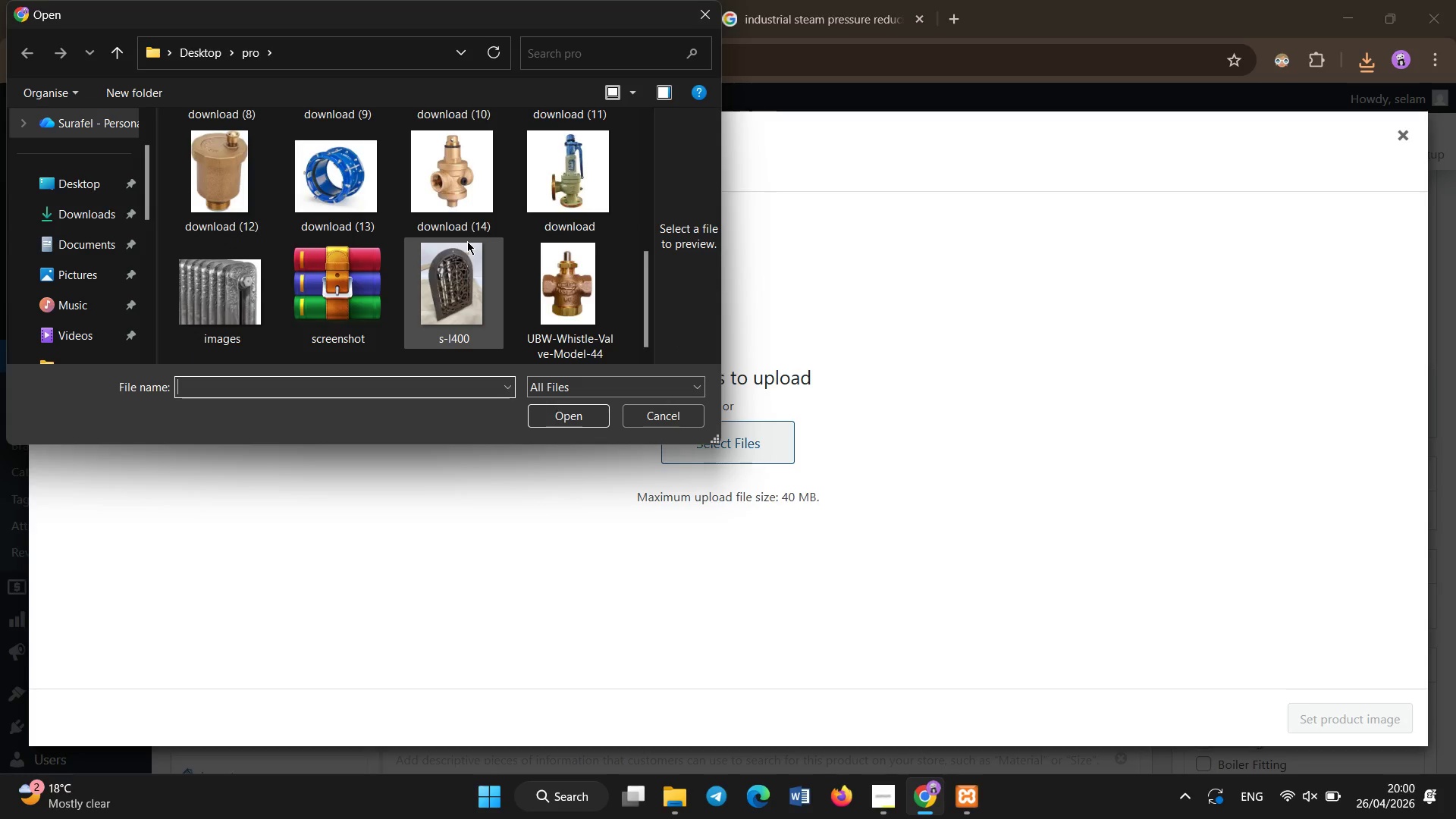 
scroll: coordinate [556, 171], scroll_direction: none, amount: 0.0
 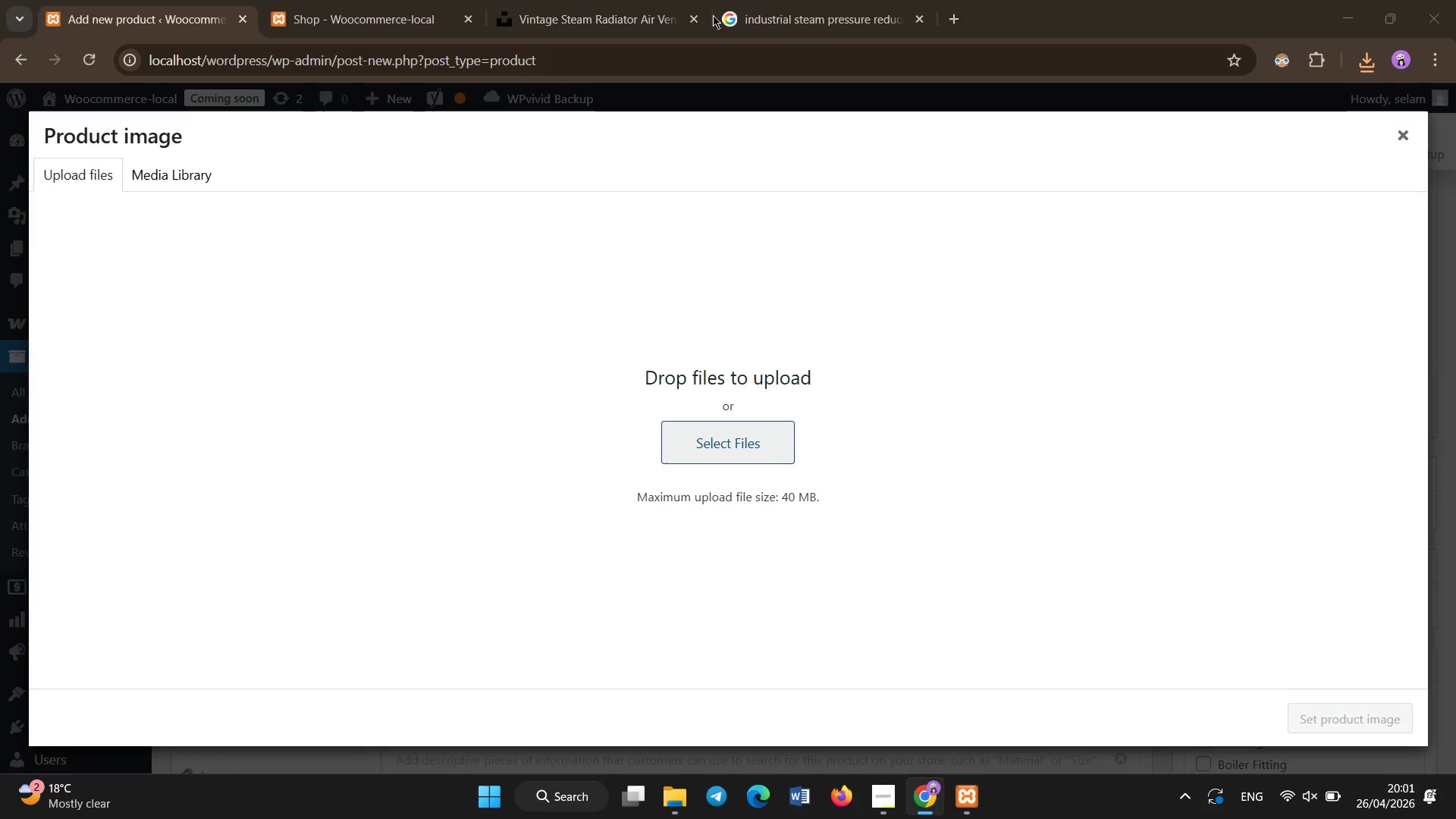 
double_click([767, 0])
 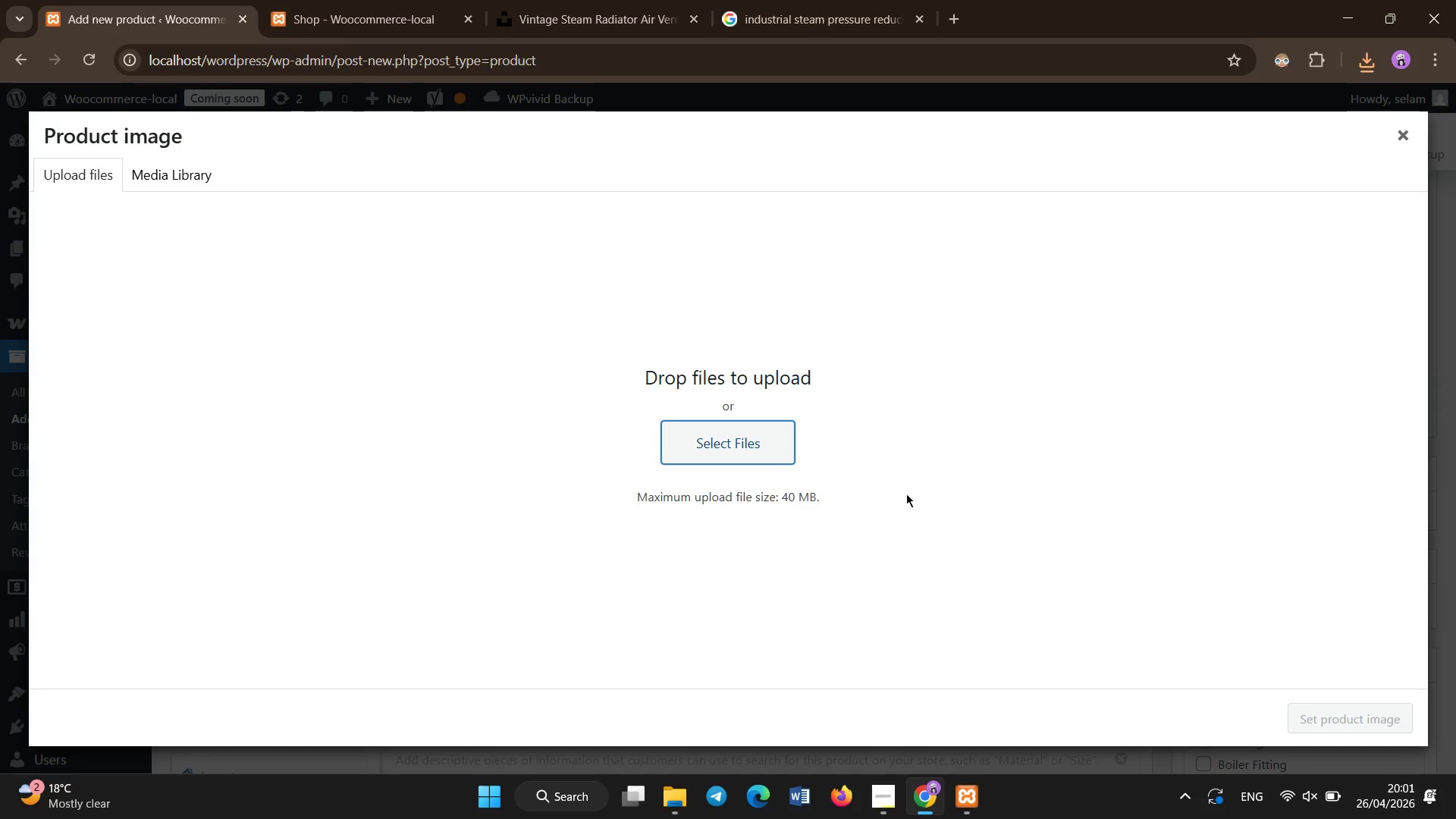 
left_click([757, 447])
 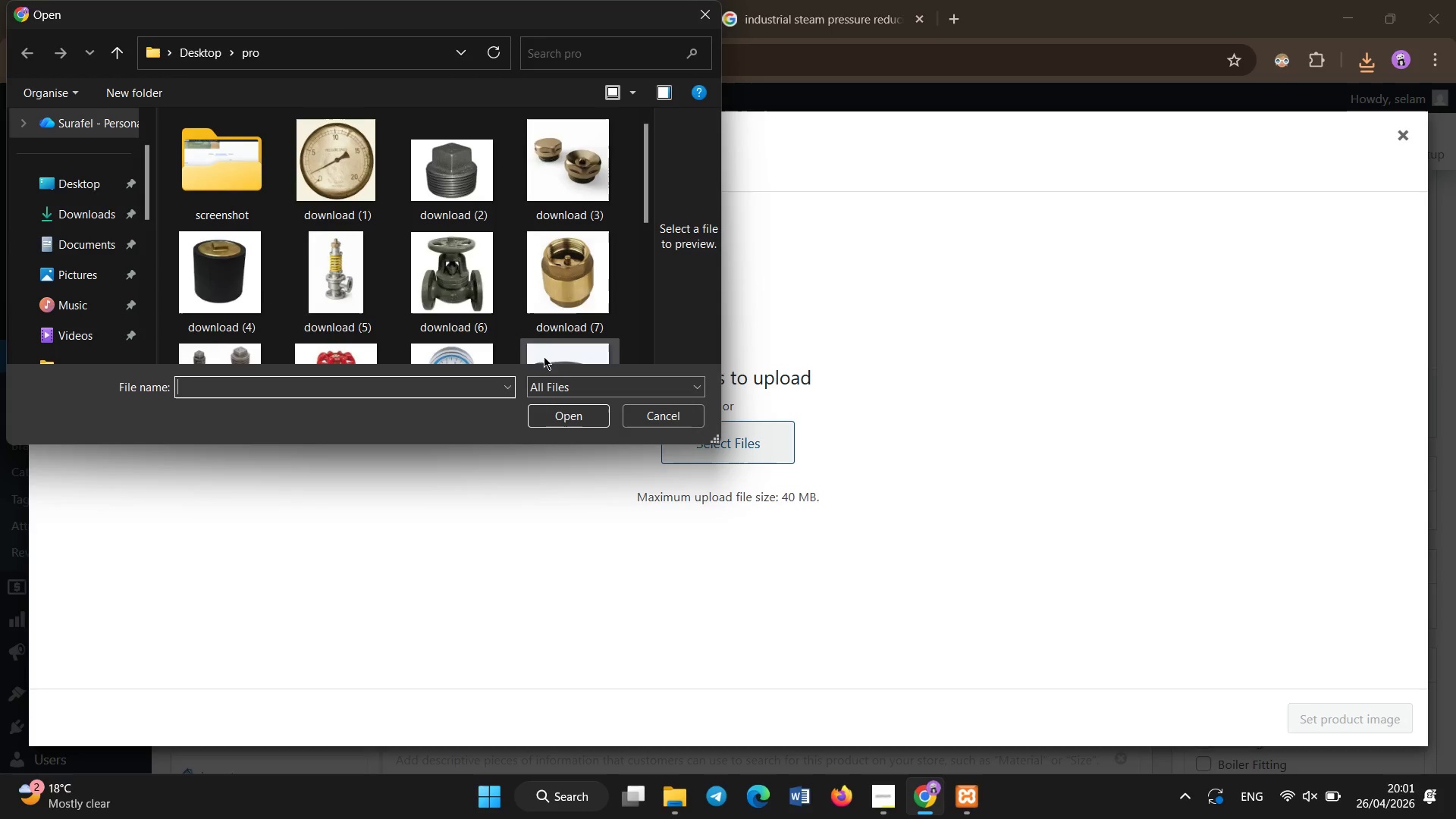 
scroll: coordinate [532, 336], scroll_direction: down, amount: 7.0
 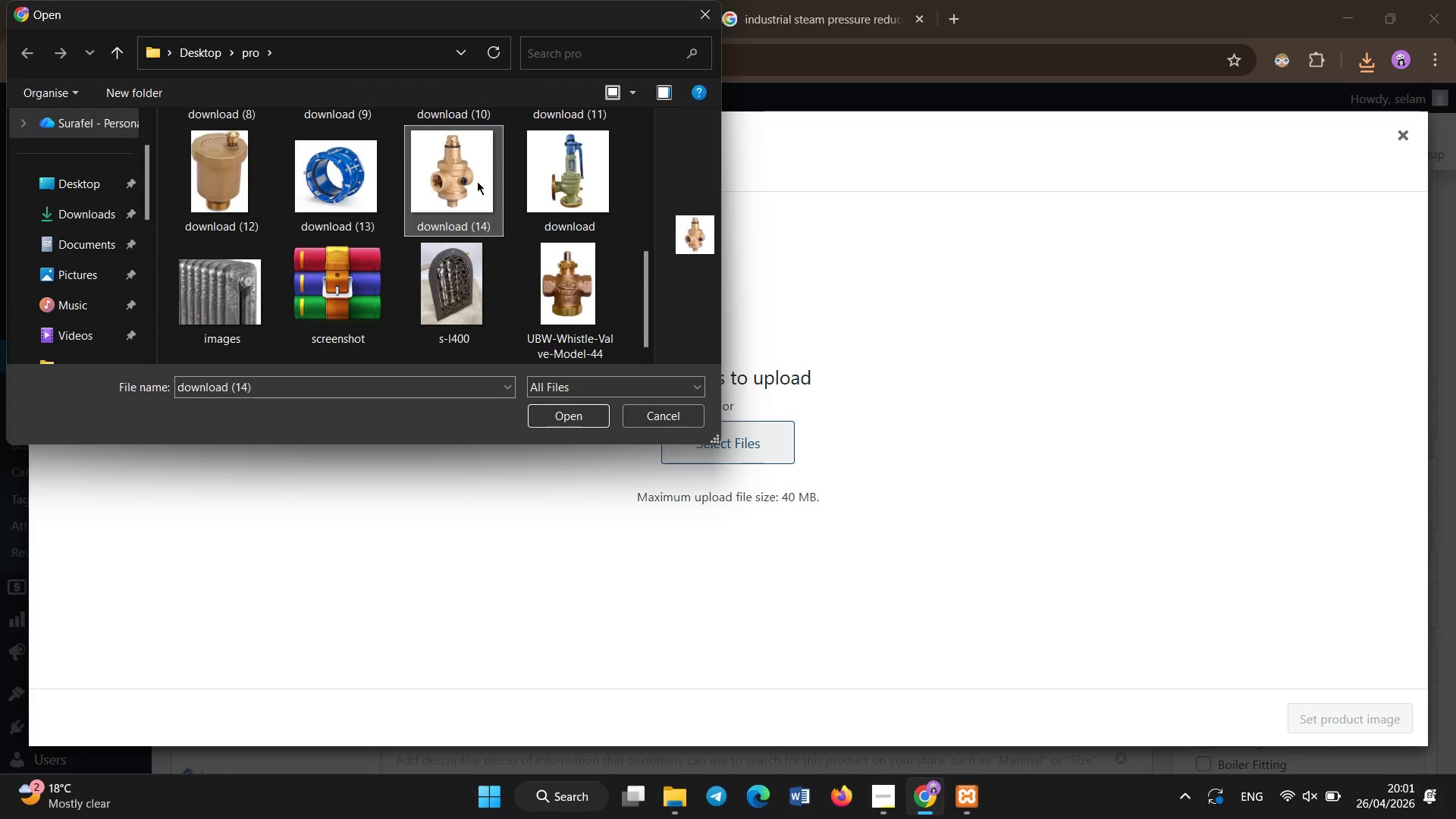 
double_click([477, 181])
 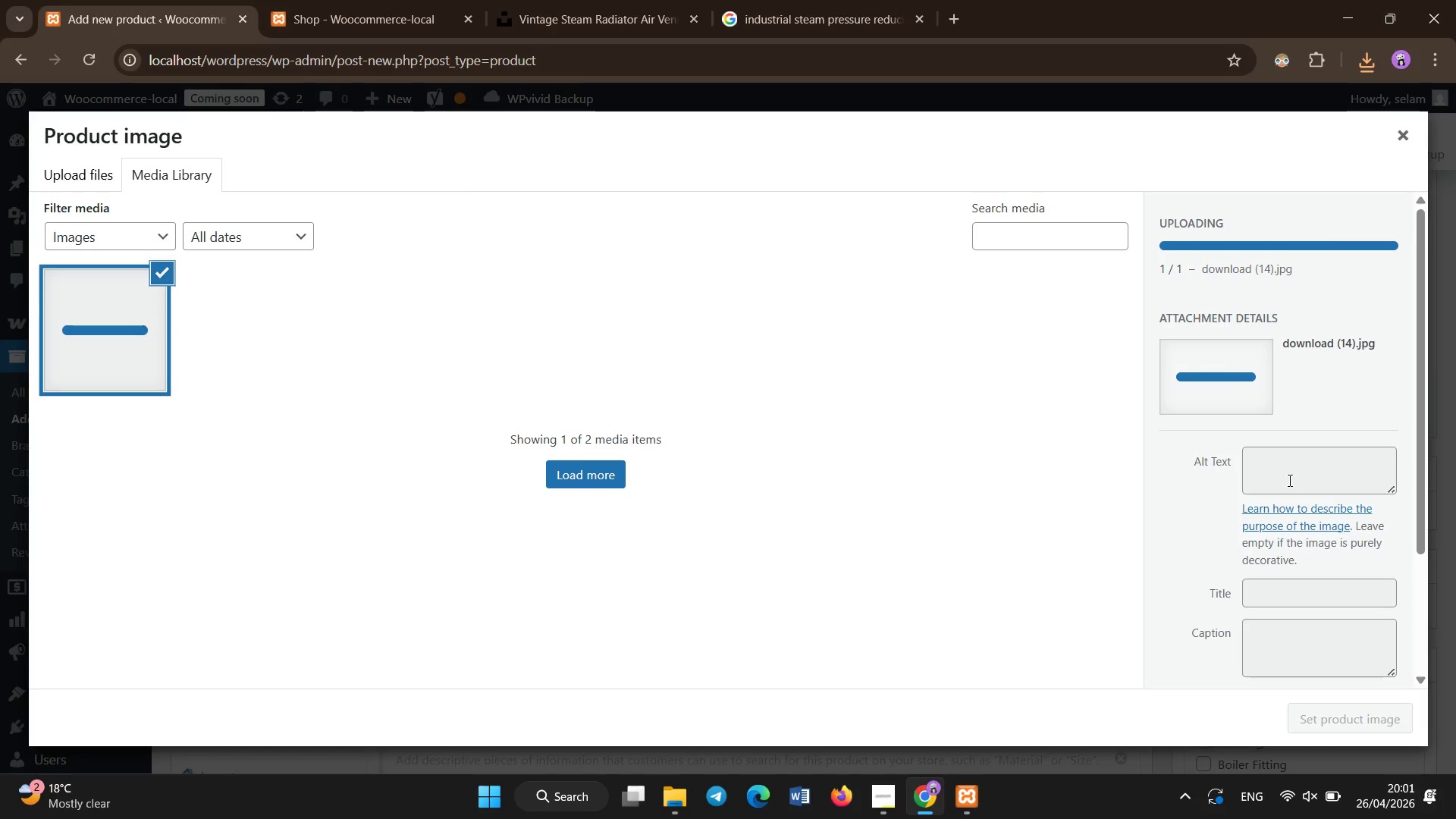 
left_click([1286, 492])
 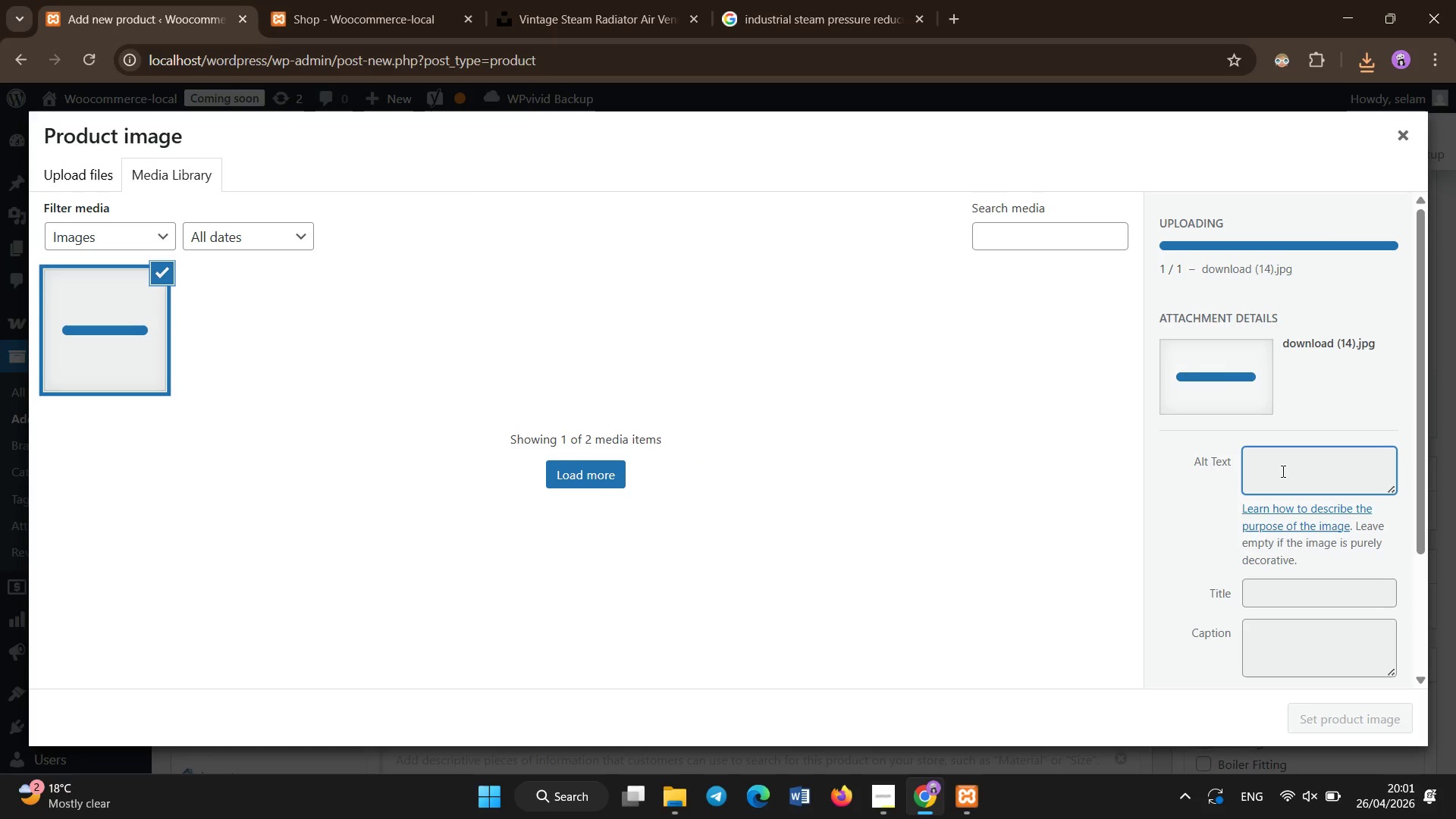 
left_click([1283, 472])
 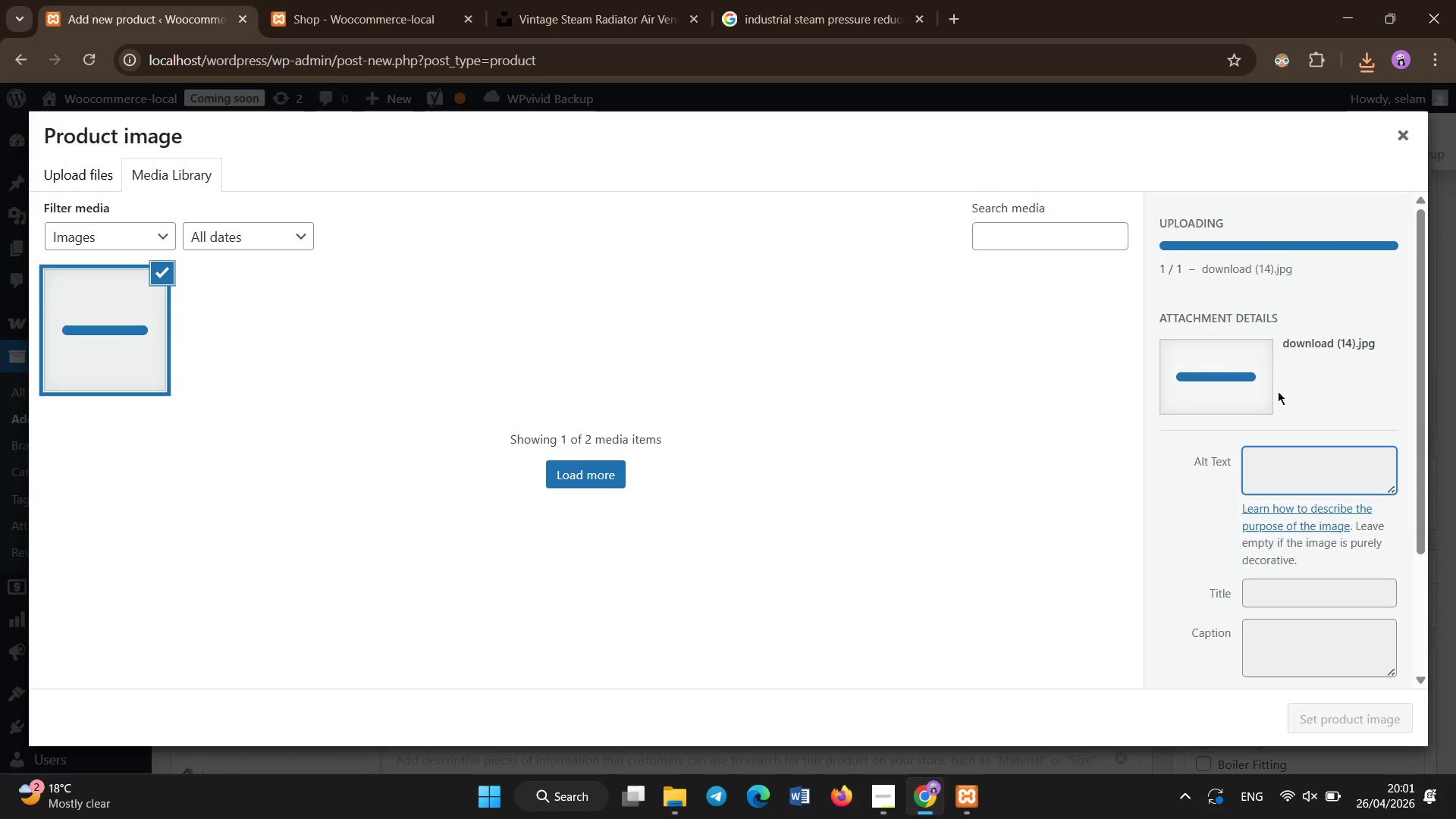 
left_click_drag(start_coordinate=[1279, 404], to_coordinate=[1281, 409])
 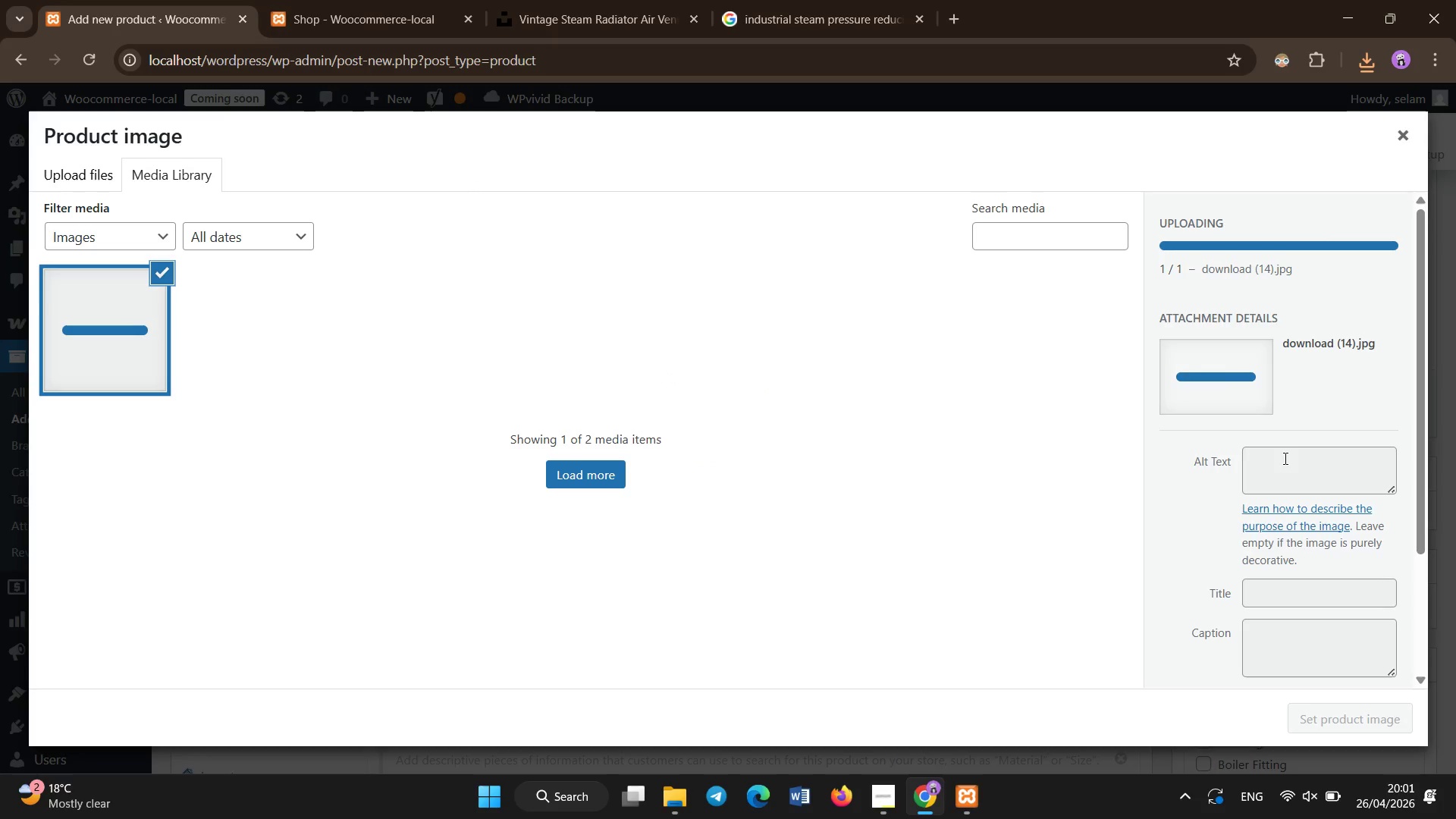 
left_click([1285, 459])
 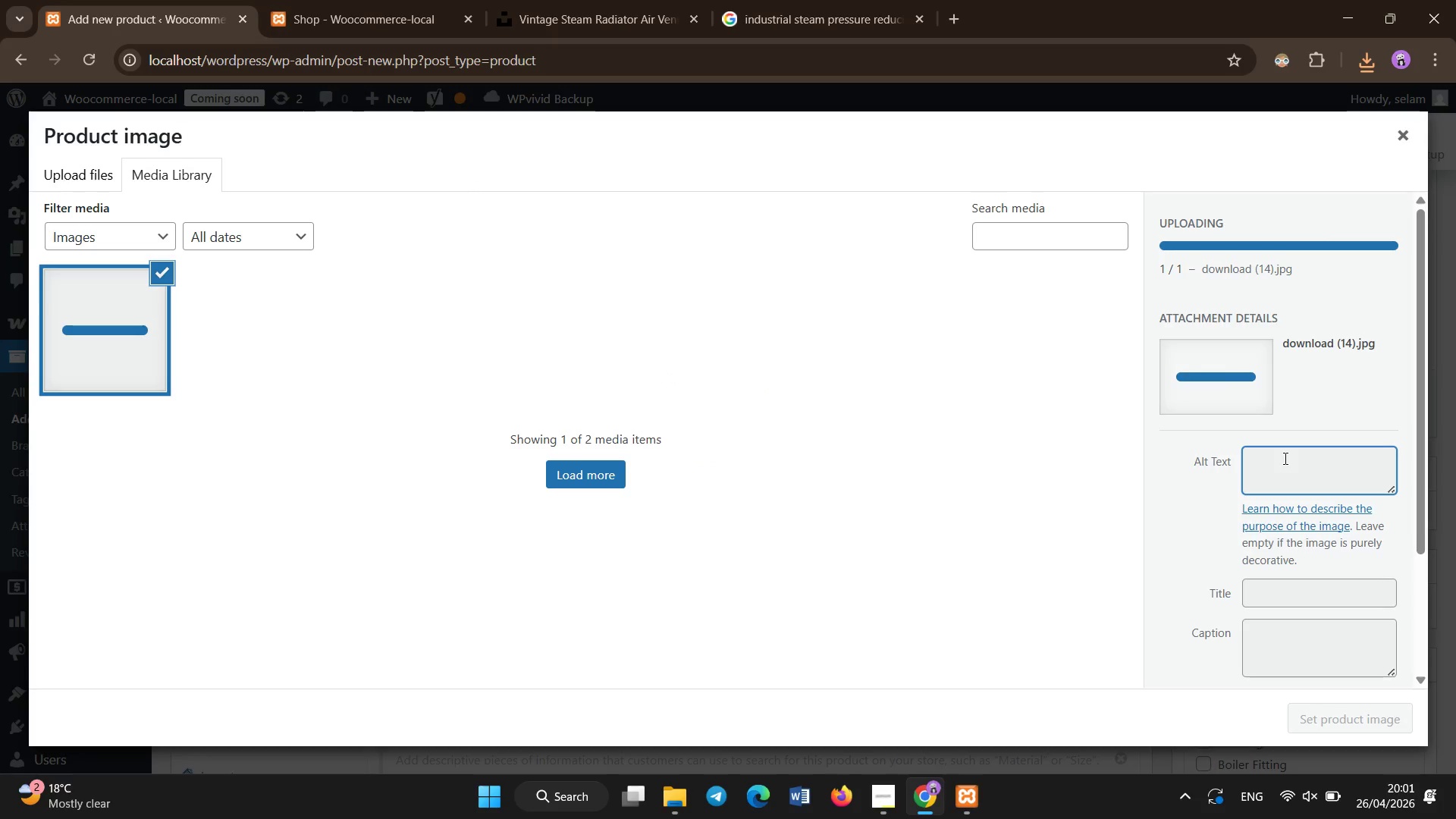 
left_click([1285, 459])
 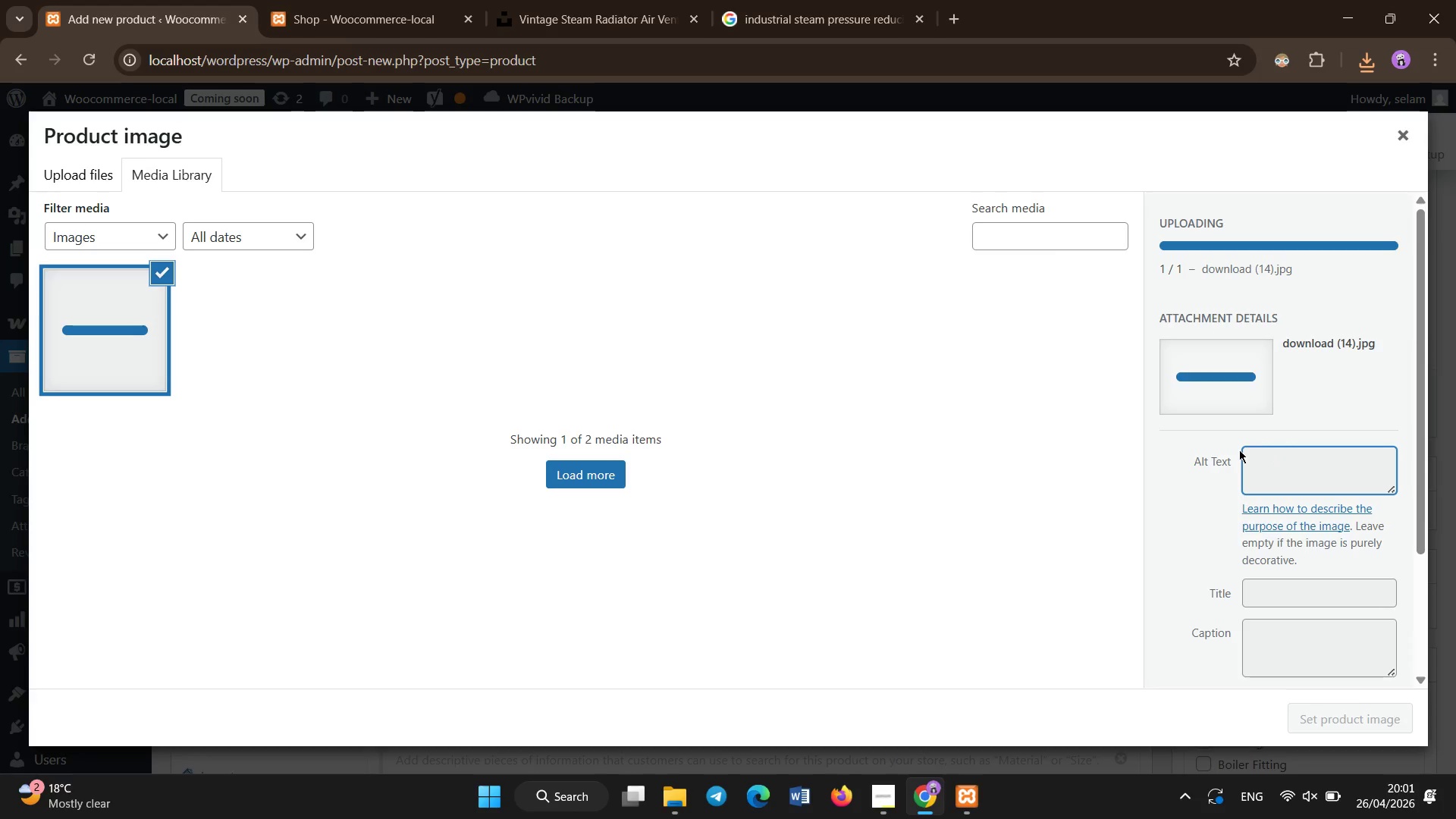 
double_click([1320, 376])
 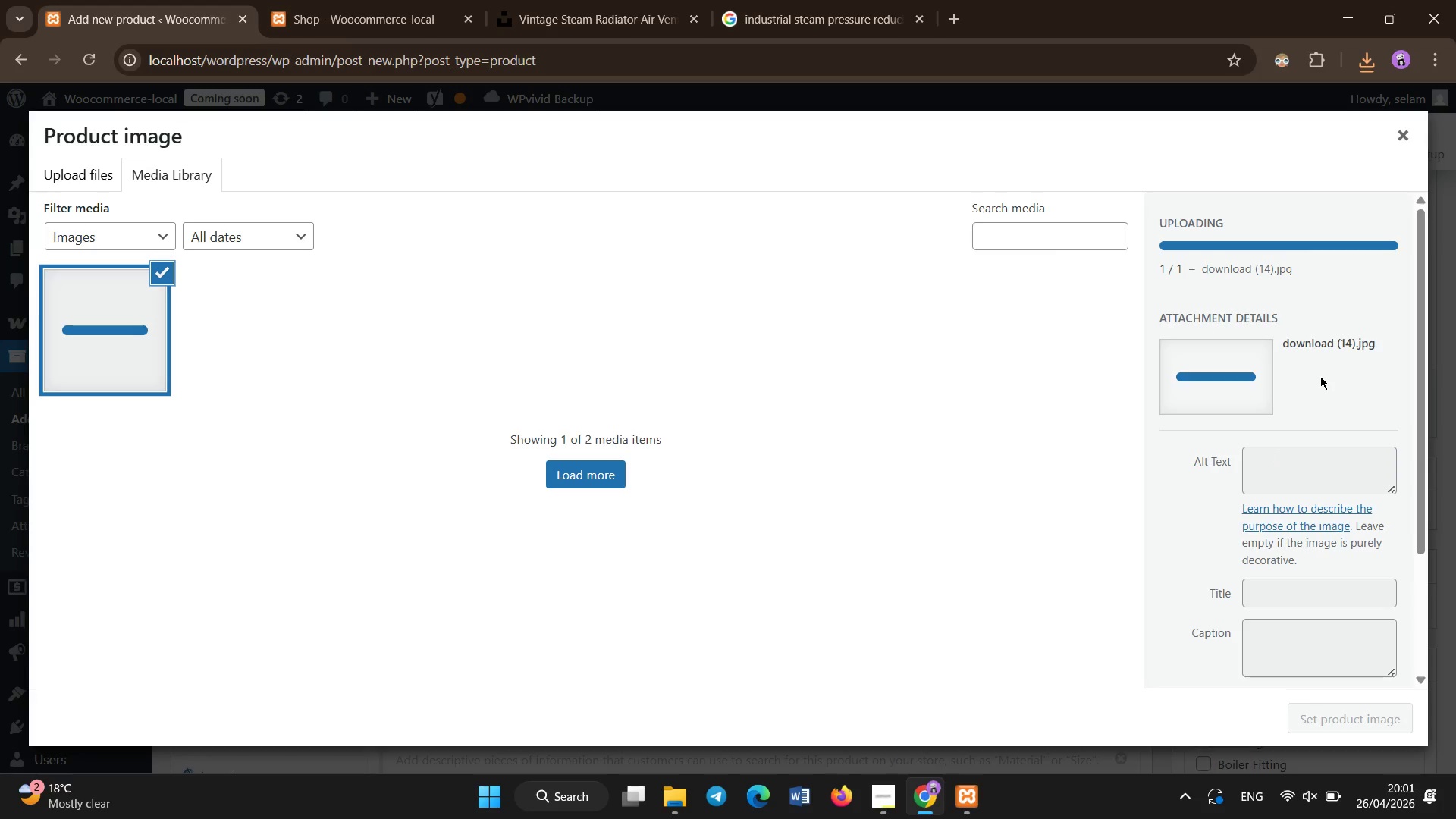 
triple_click([1320, 376])
 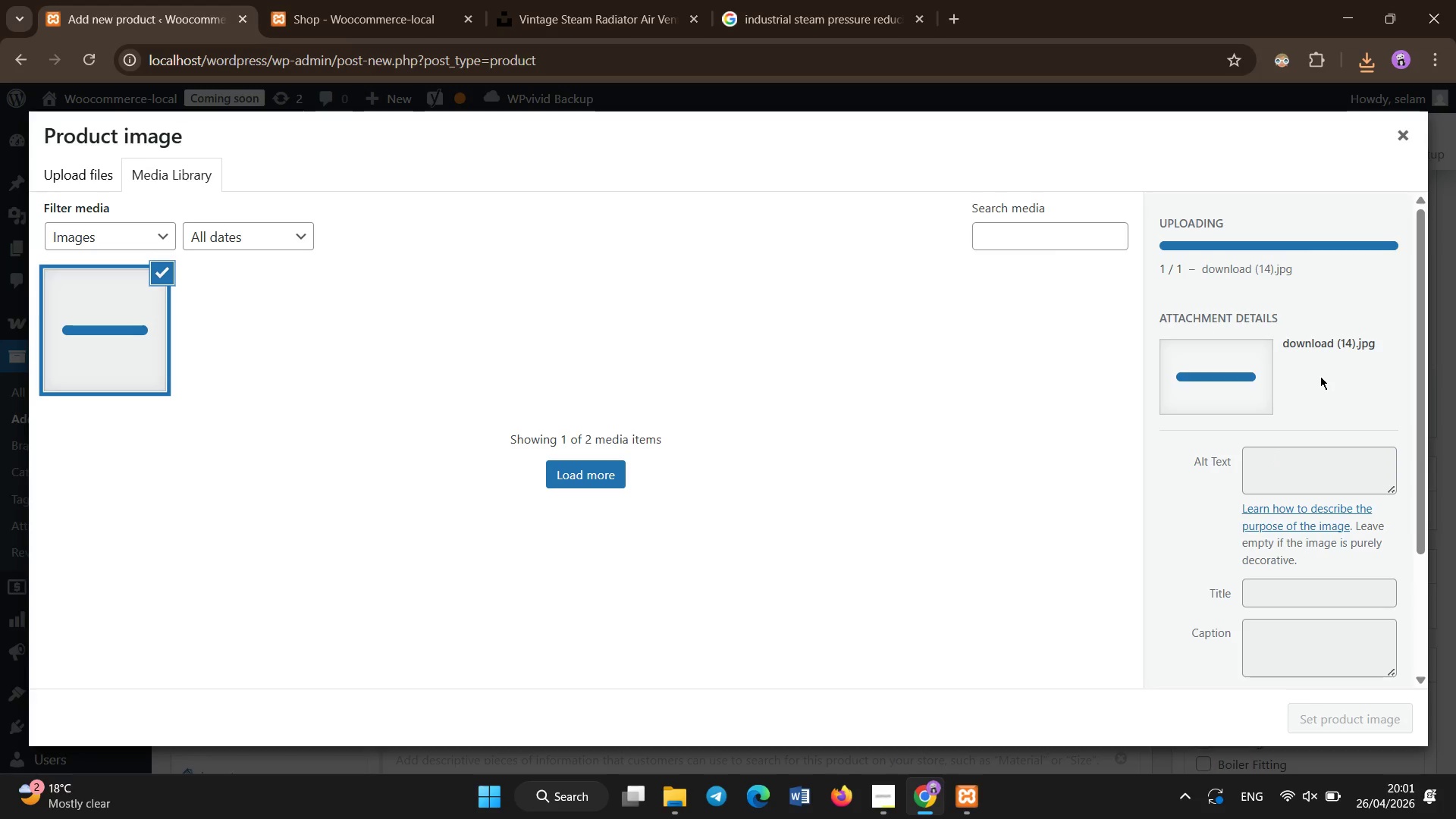 
triple_click([1320, 376])
 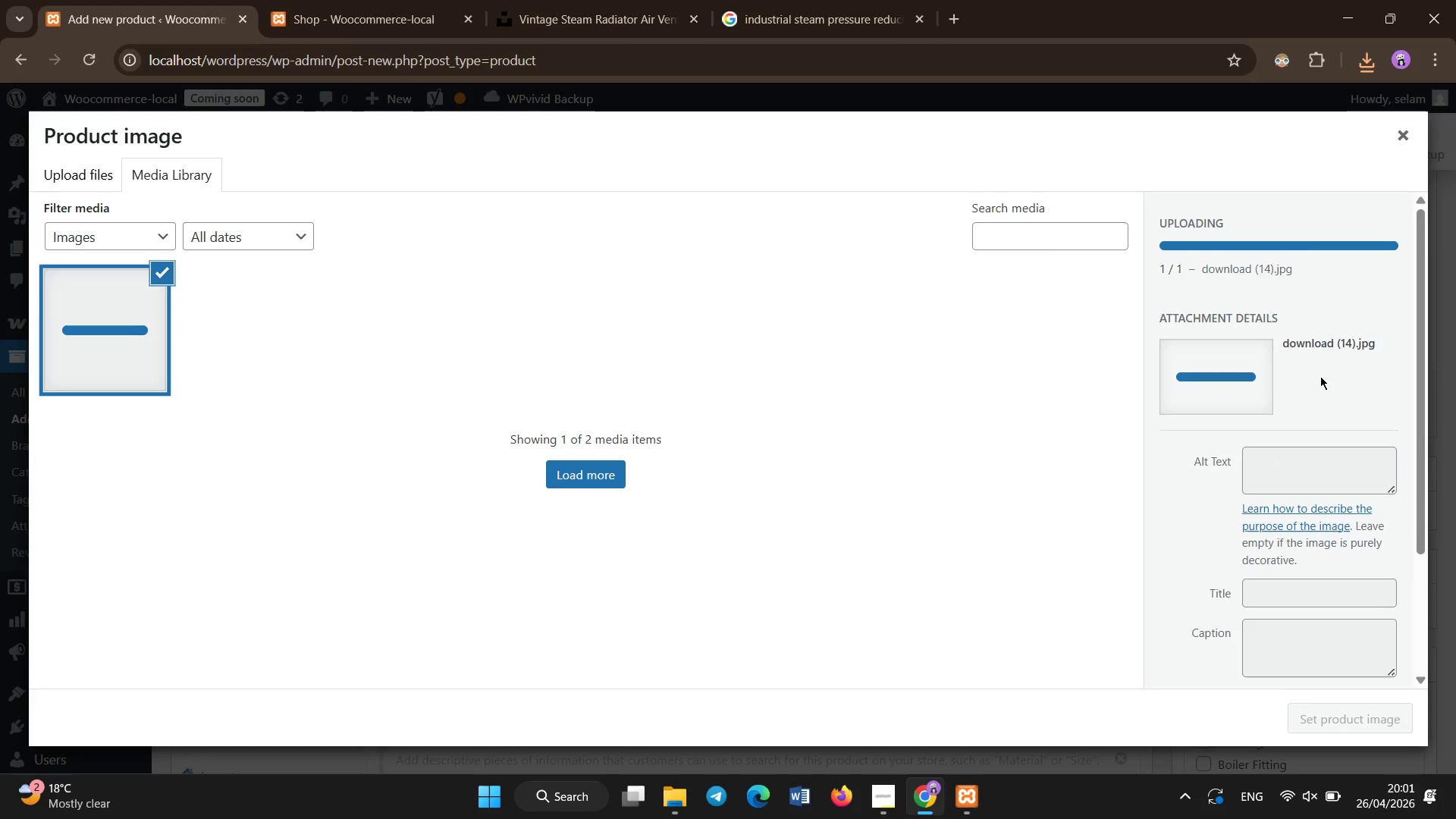 
triple_click([1320, 376])
 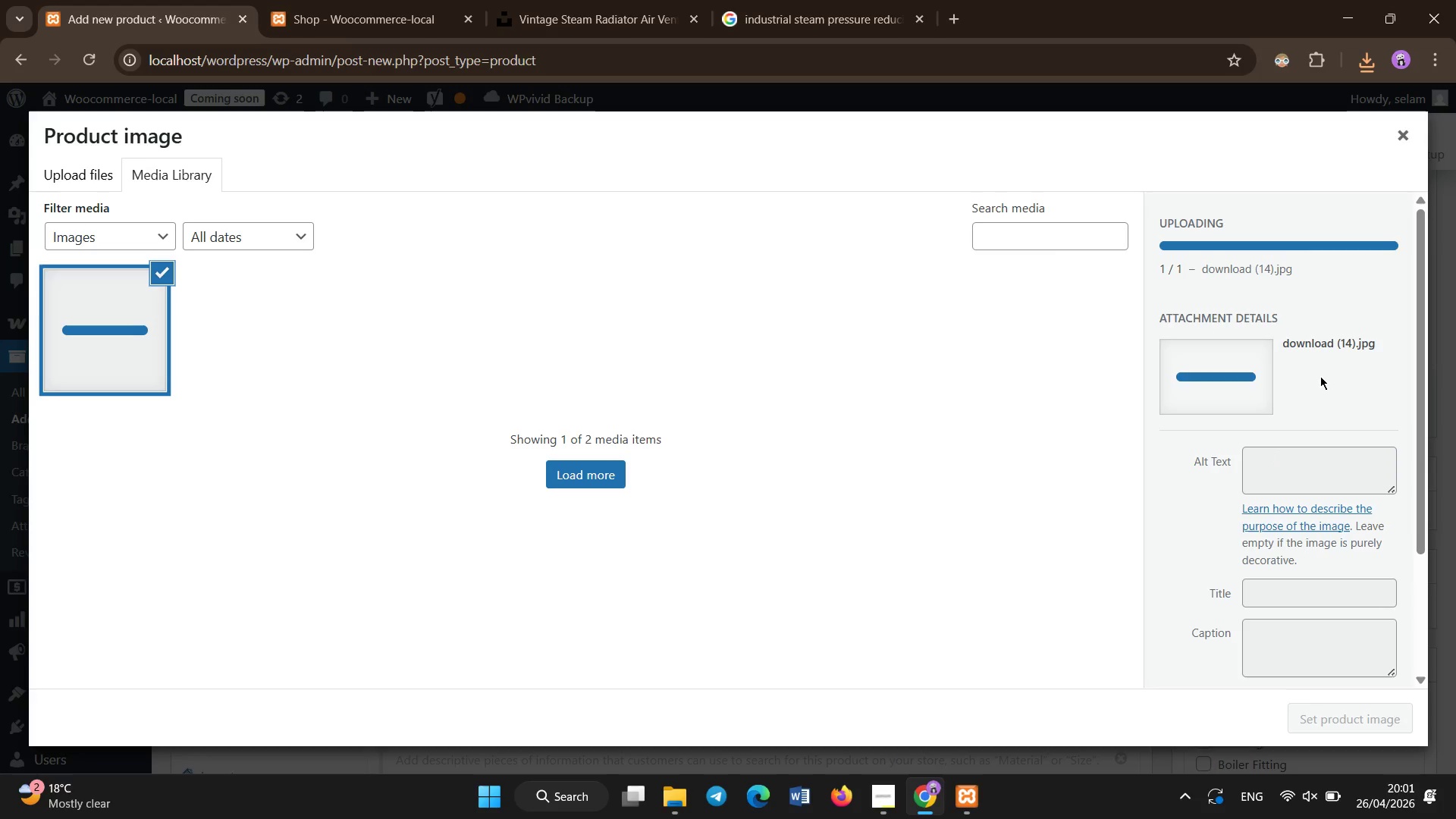 
left_click([366, 0])
 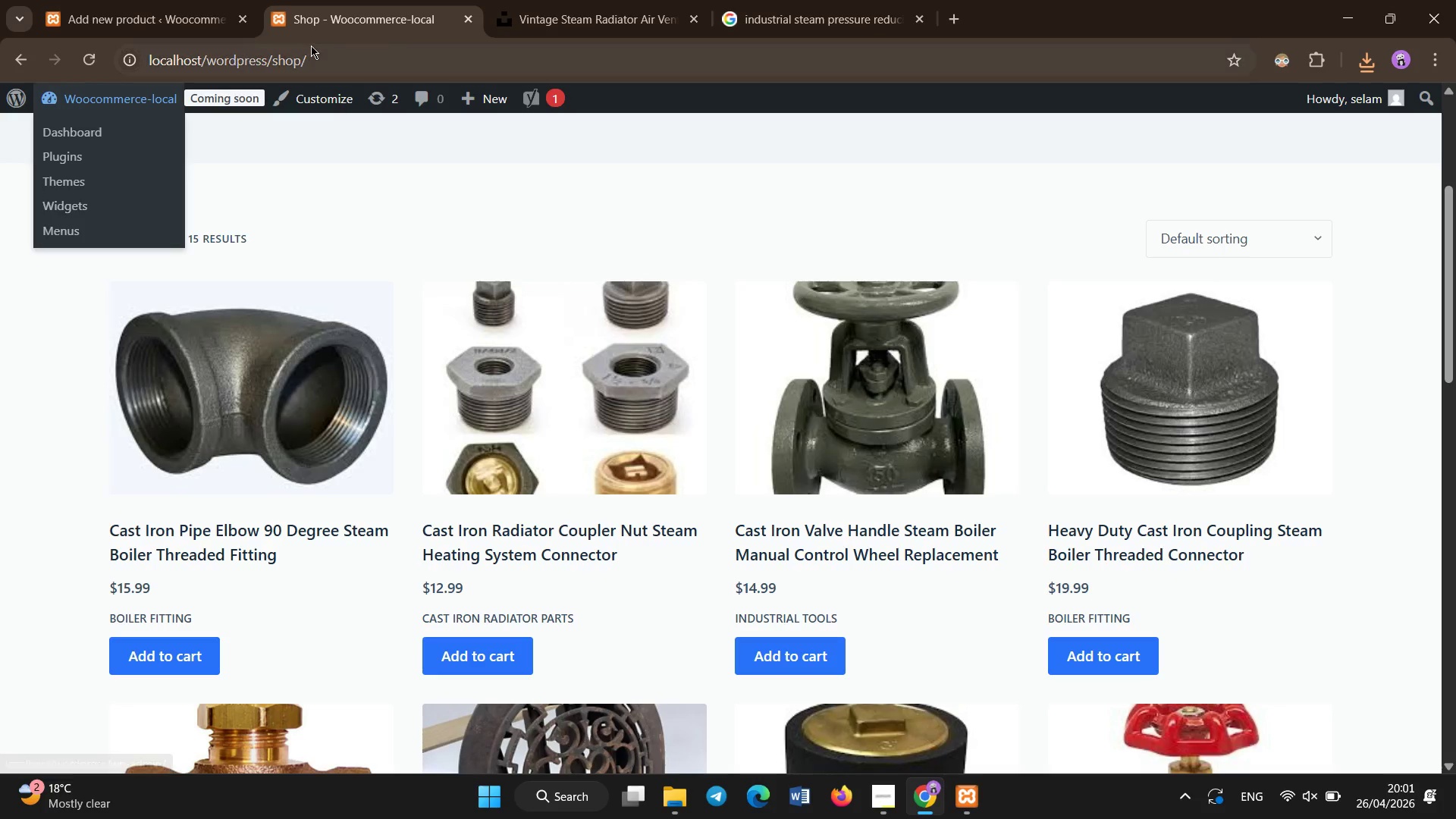 
left_click([406, 55])
 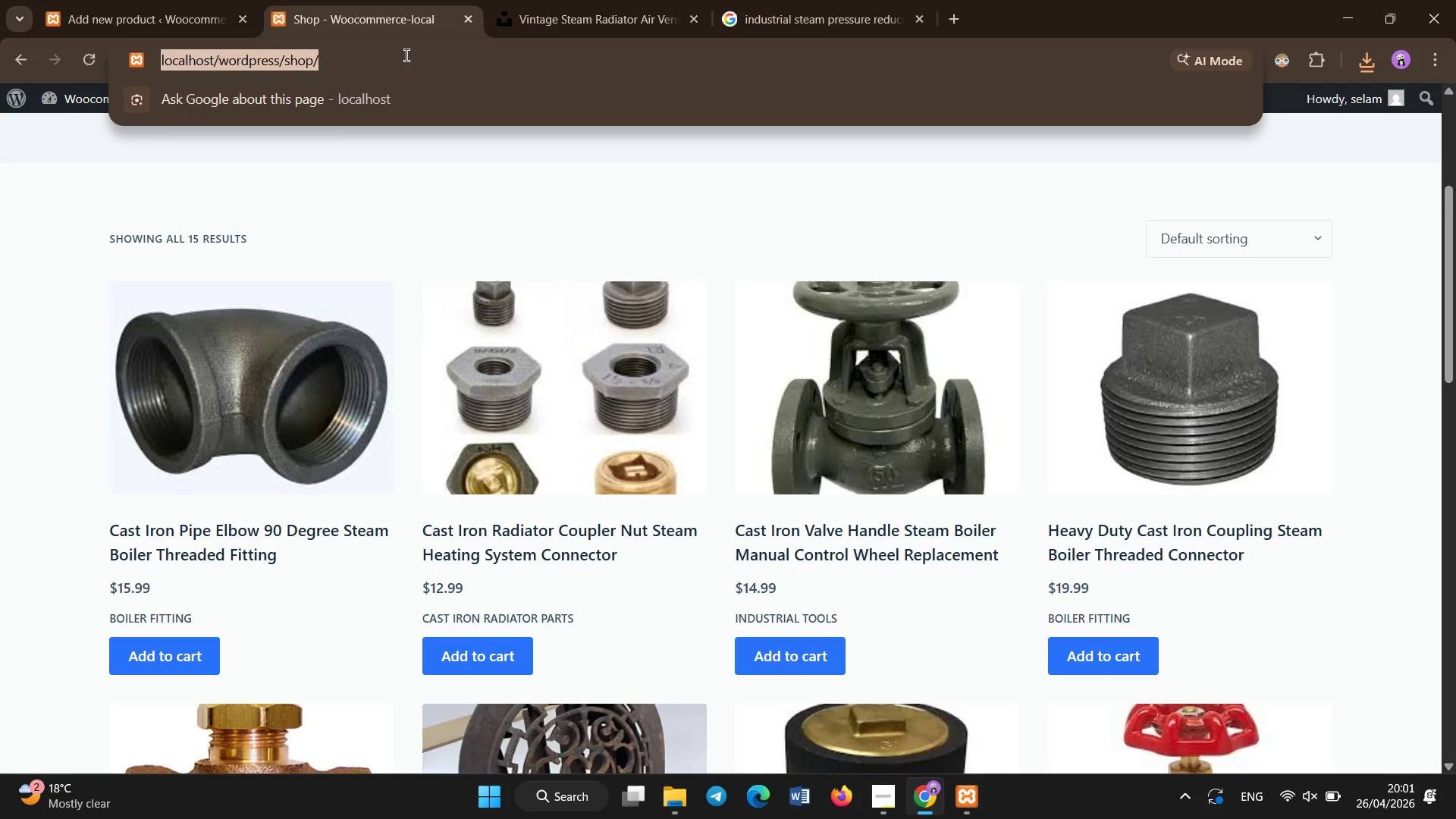 
key(ArrowRight)
 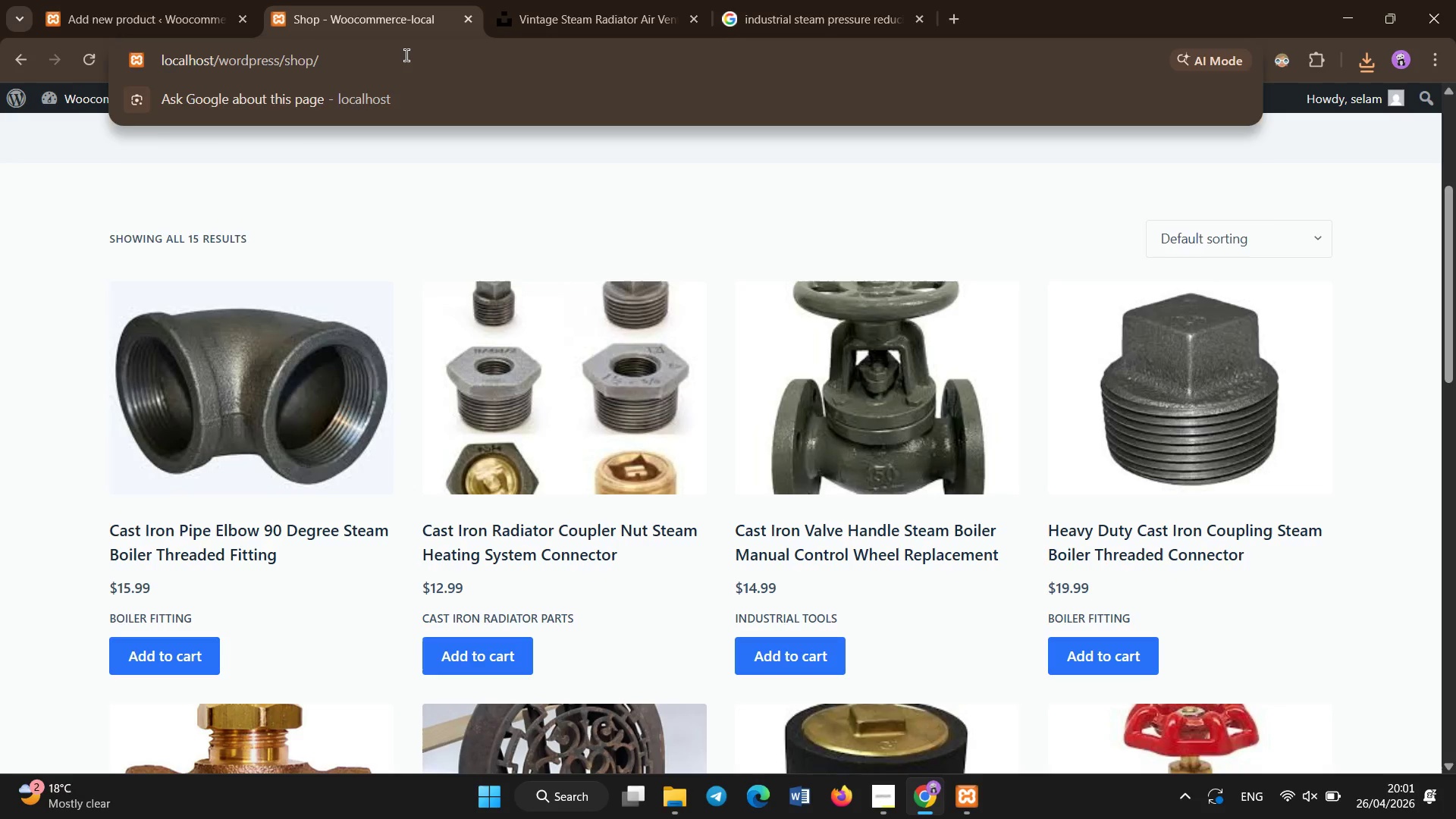 
key(Backspace)
key(Backspace)
key(Backspace)
key(Backspace)
key(Backspace)
type(wp-admin)
 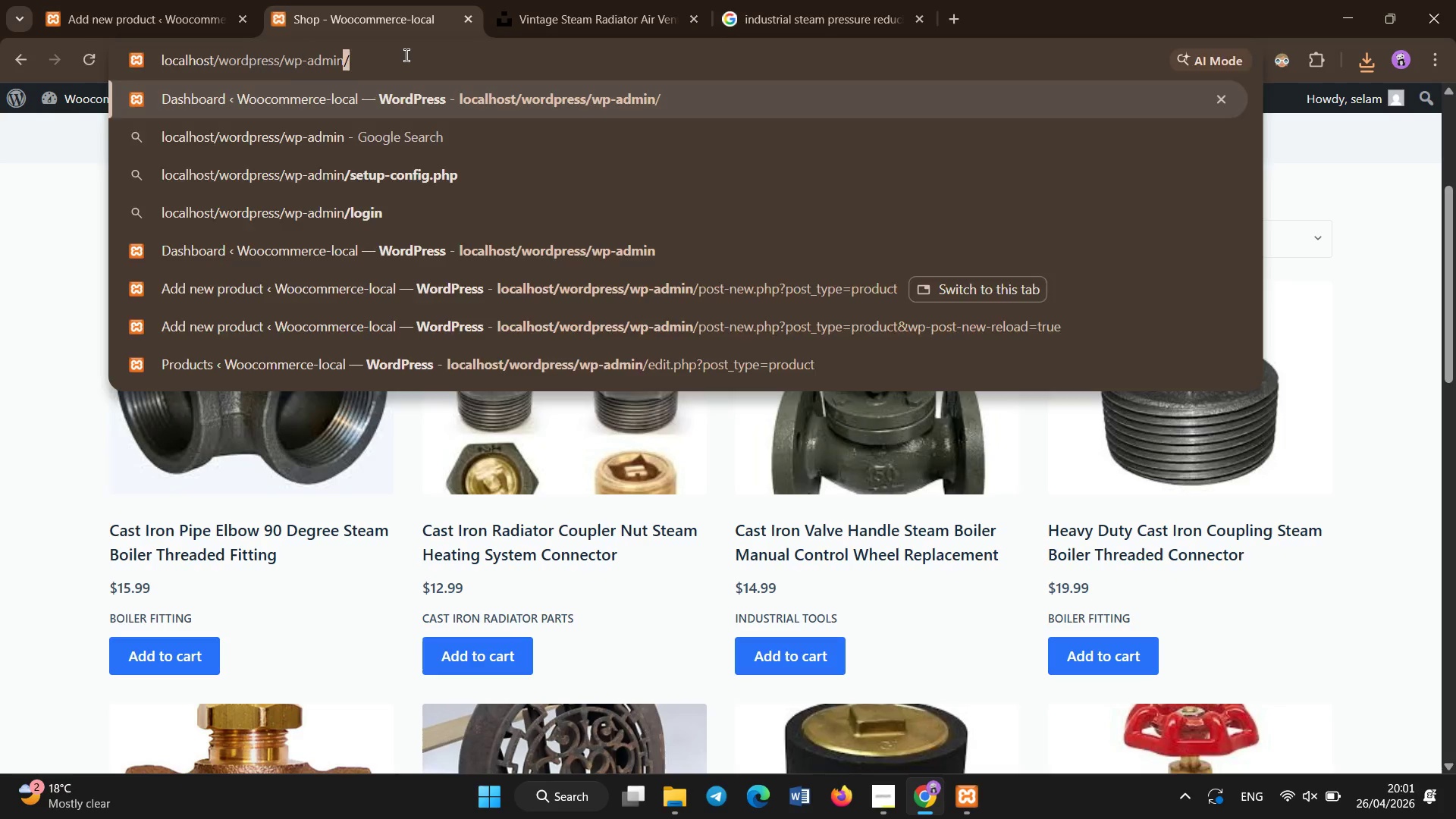 
key(Enter)
 